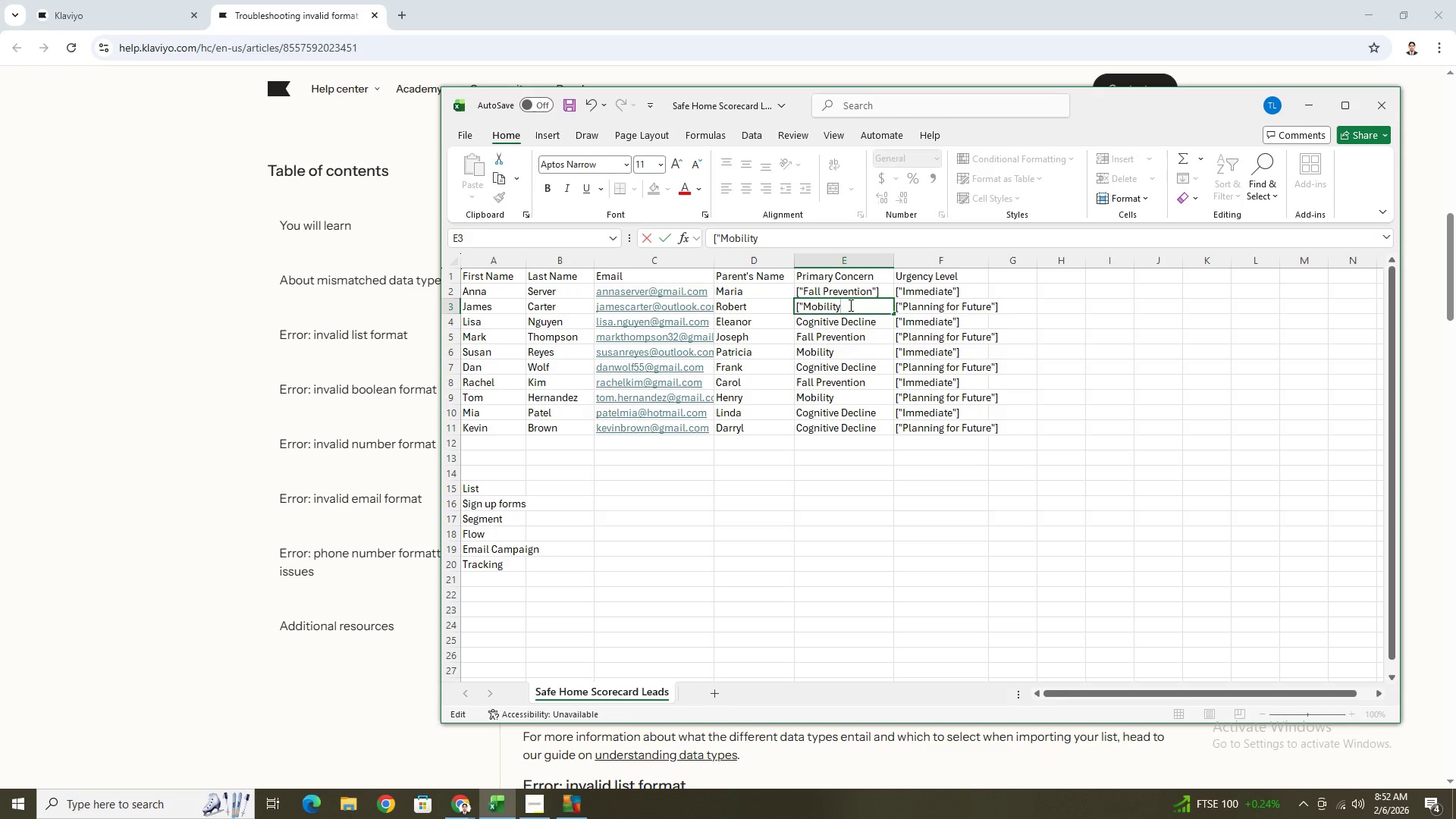 
key(Shift+Quote)
 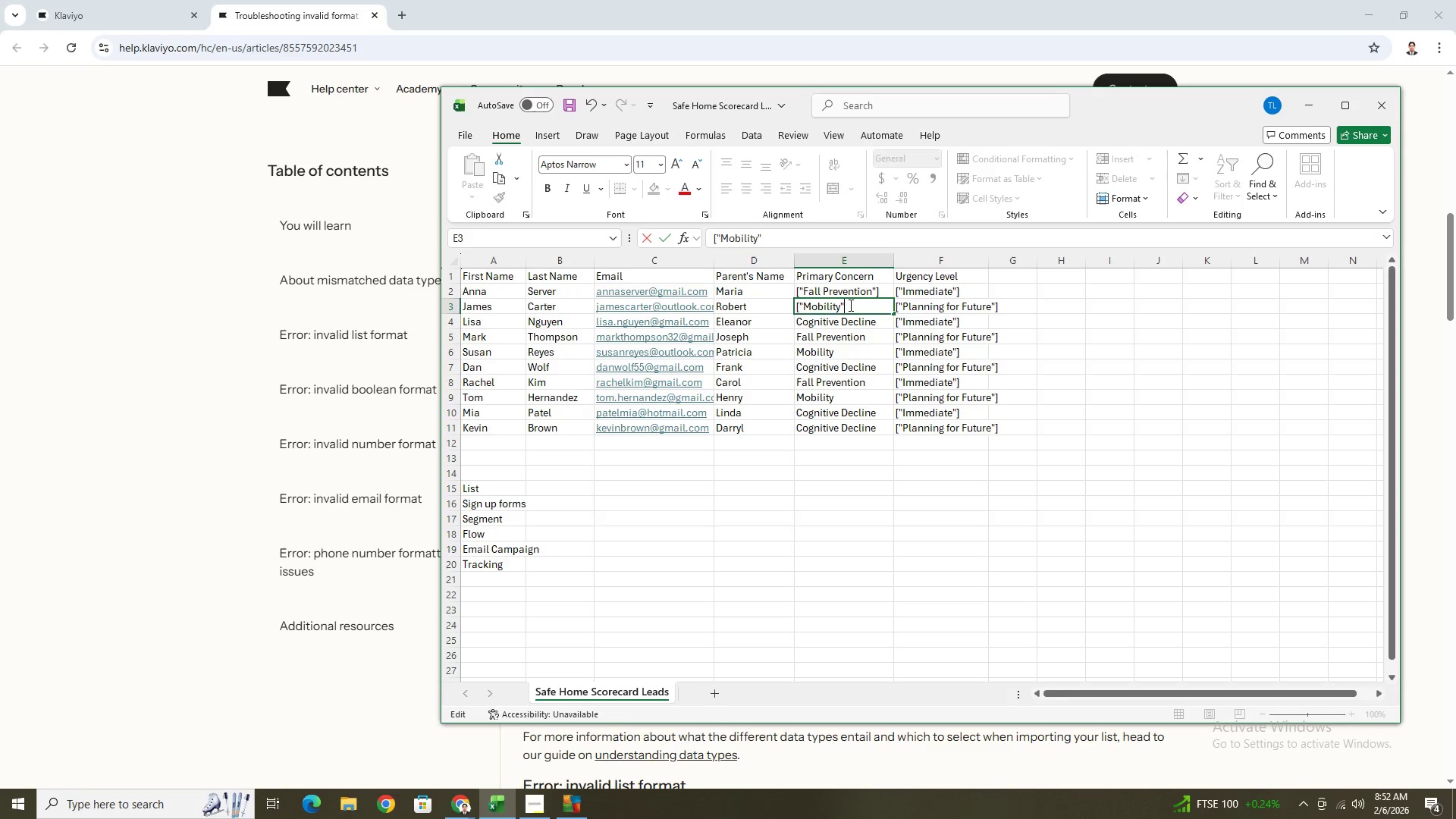 
key(BracketRight)
 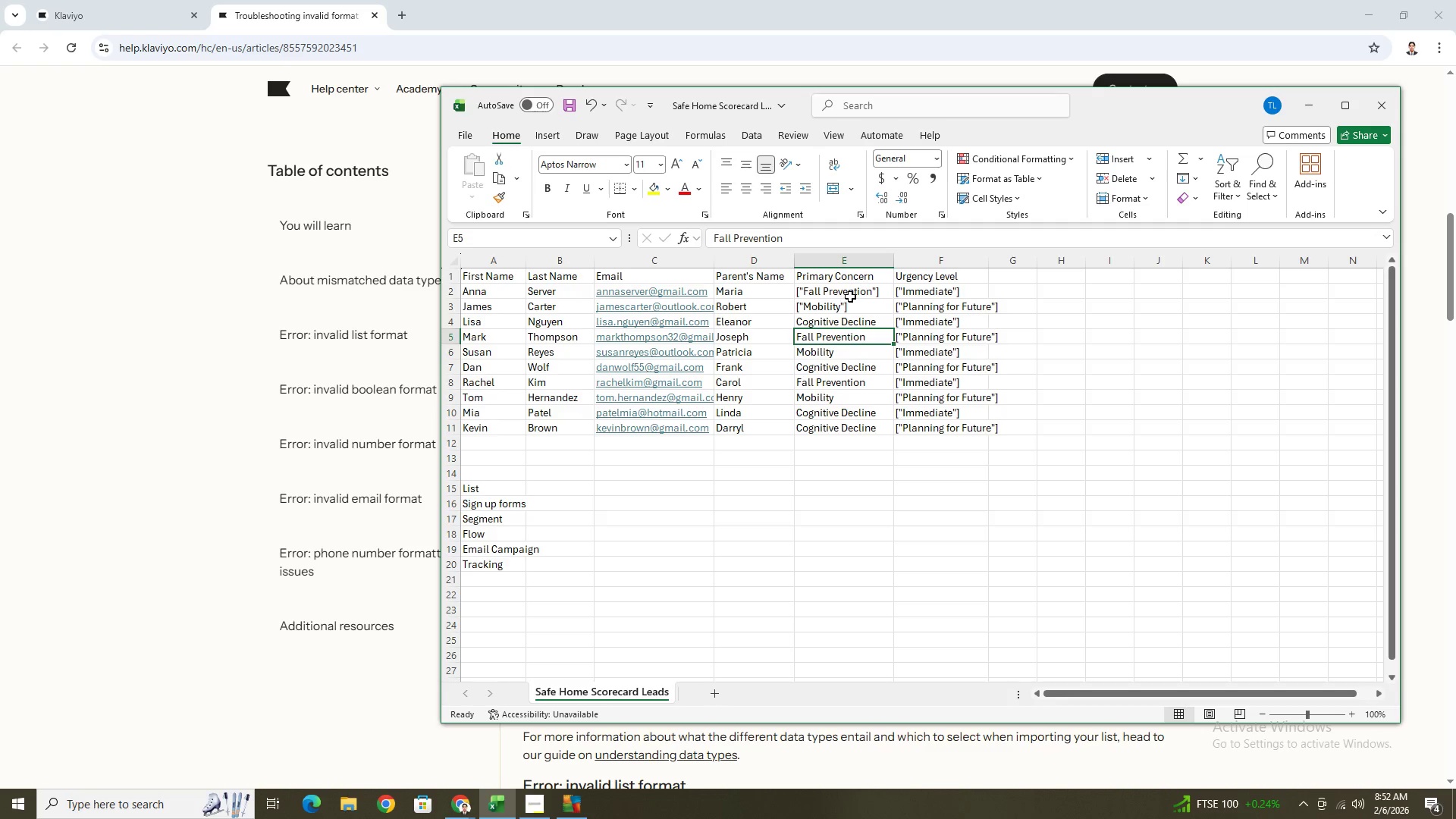 
left_click([850, 296])
 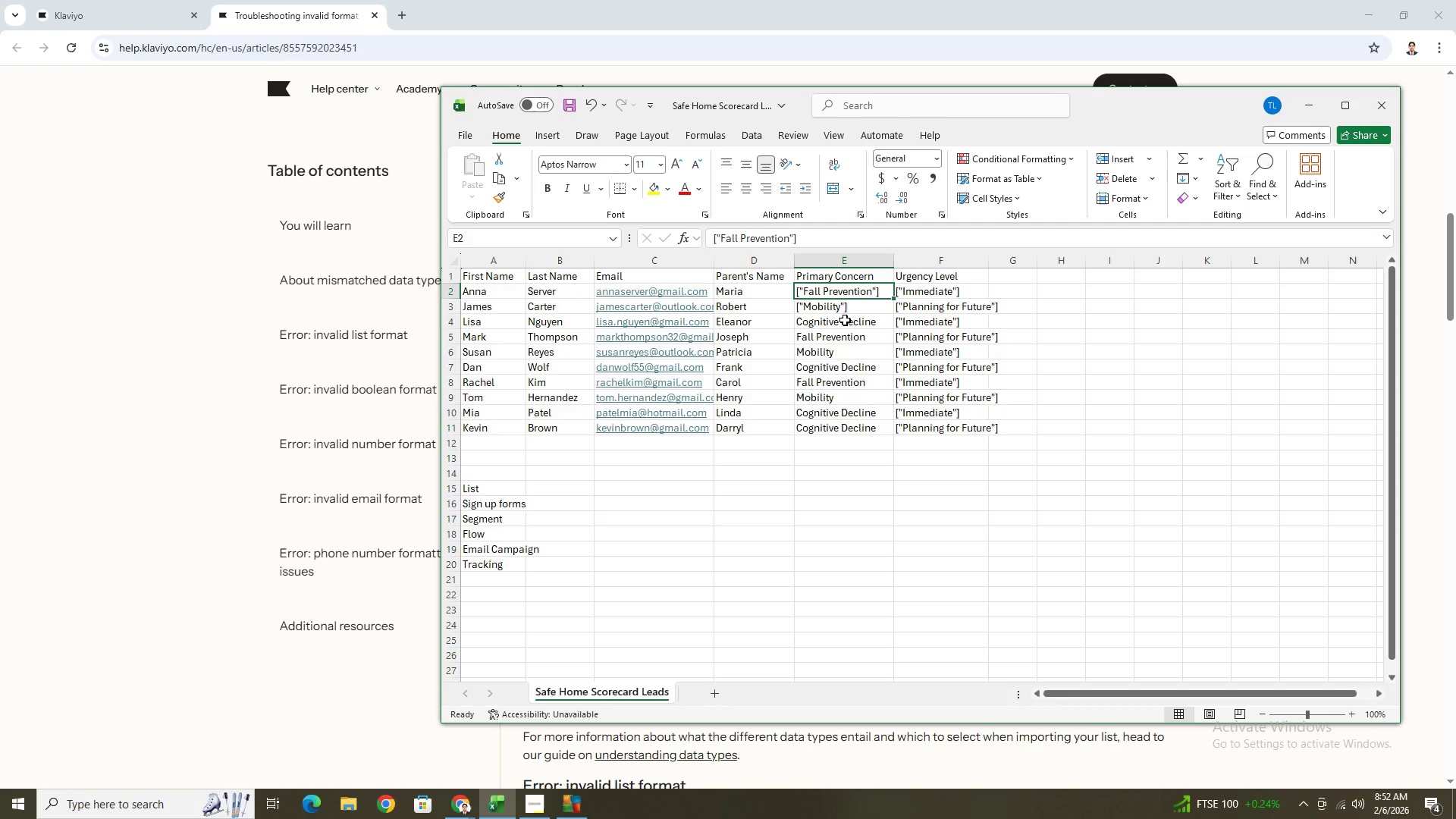 
double_click([845, 320])
 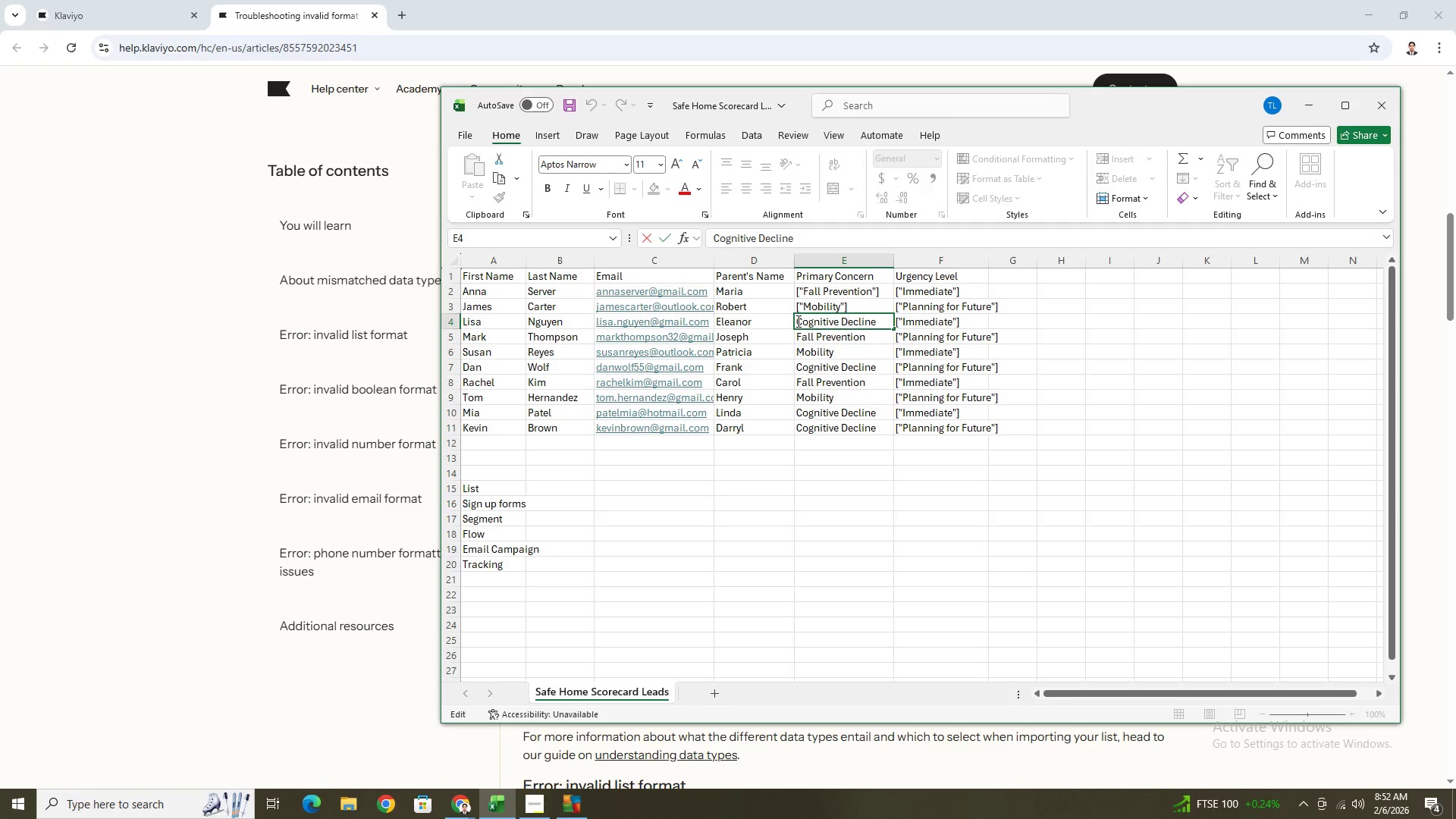 
left_click([797, 321])
 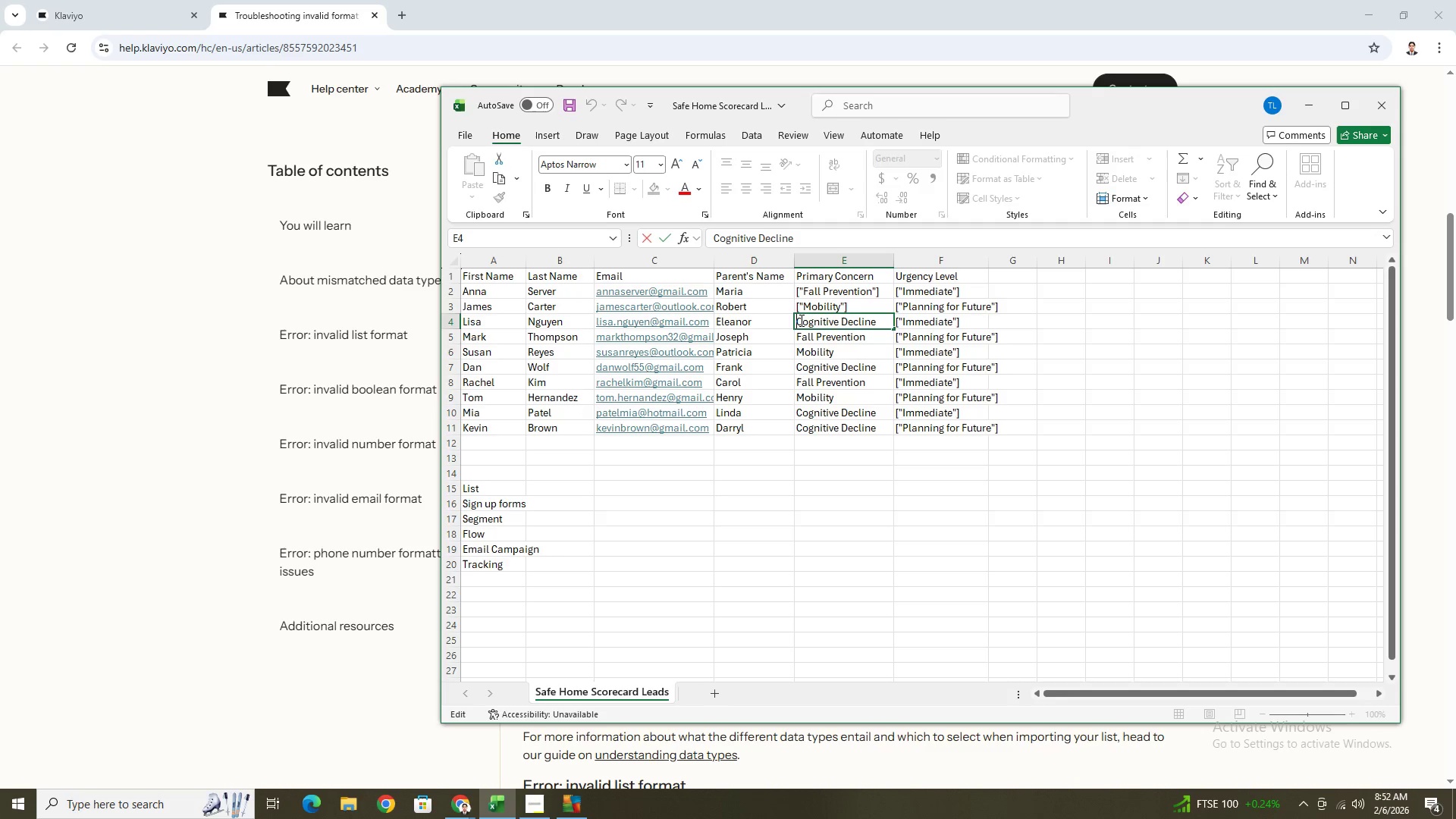 
key(BracketLeft)
 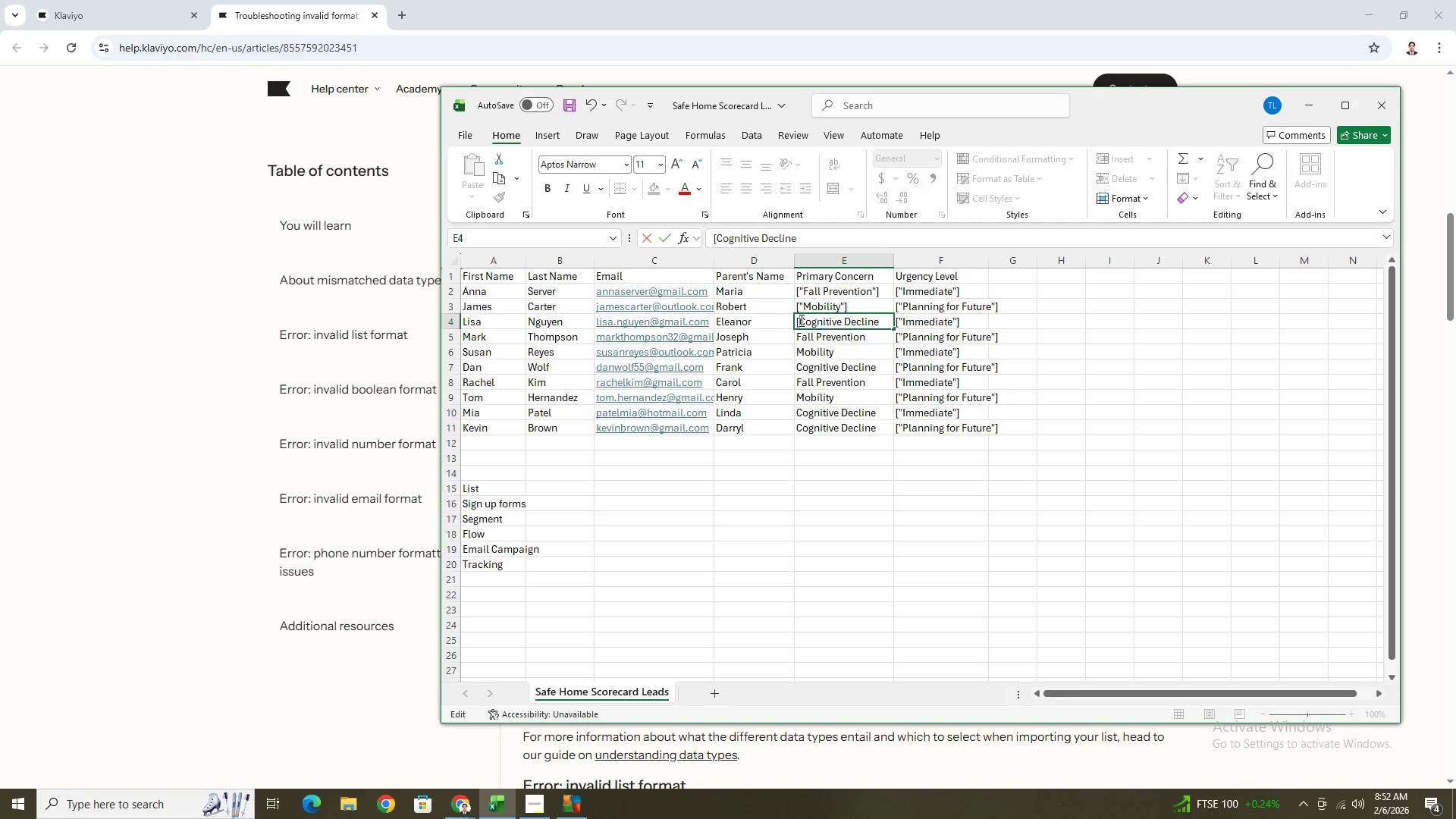 
key(Shift+ShiftRight)
 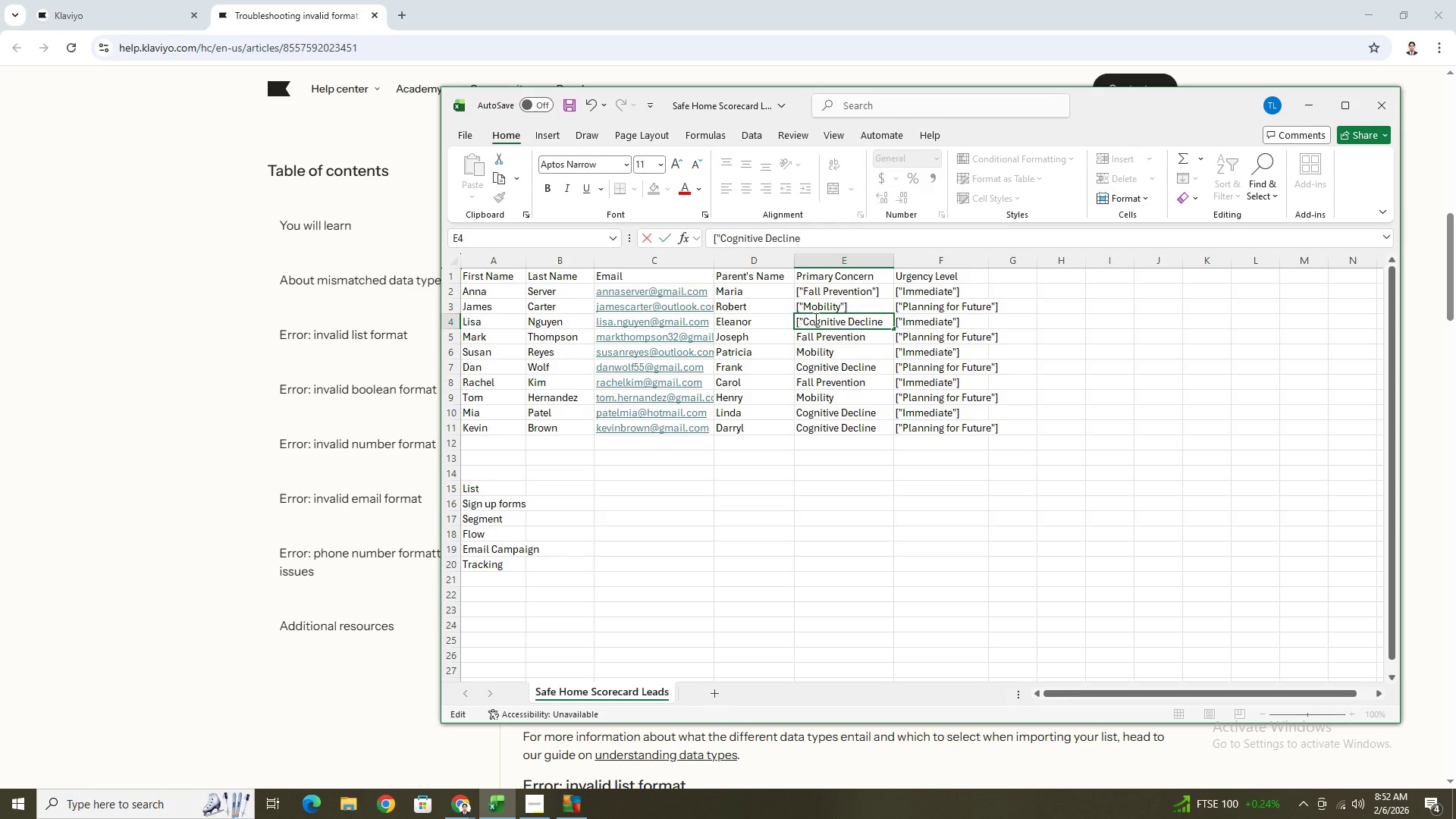 
key(Shift+Quote)
 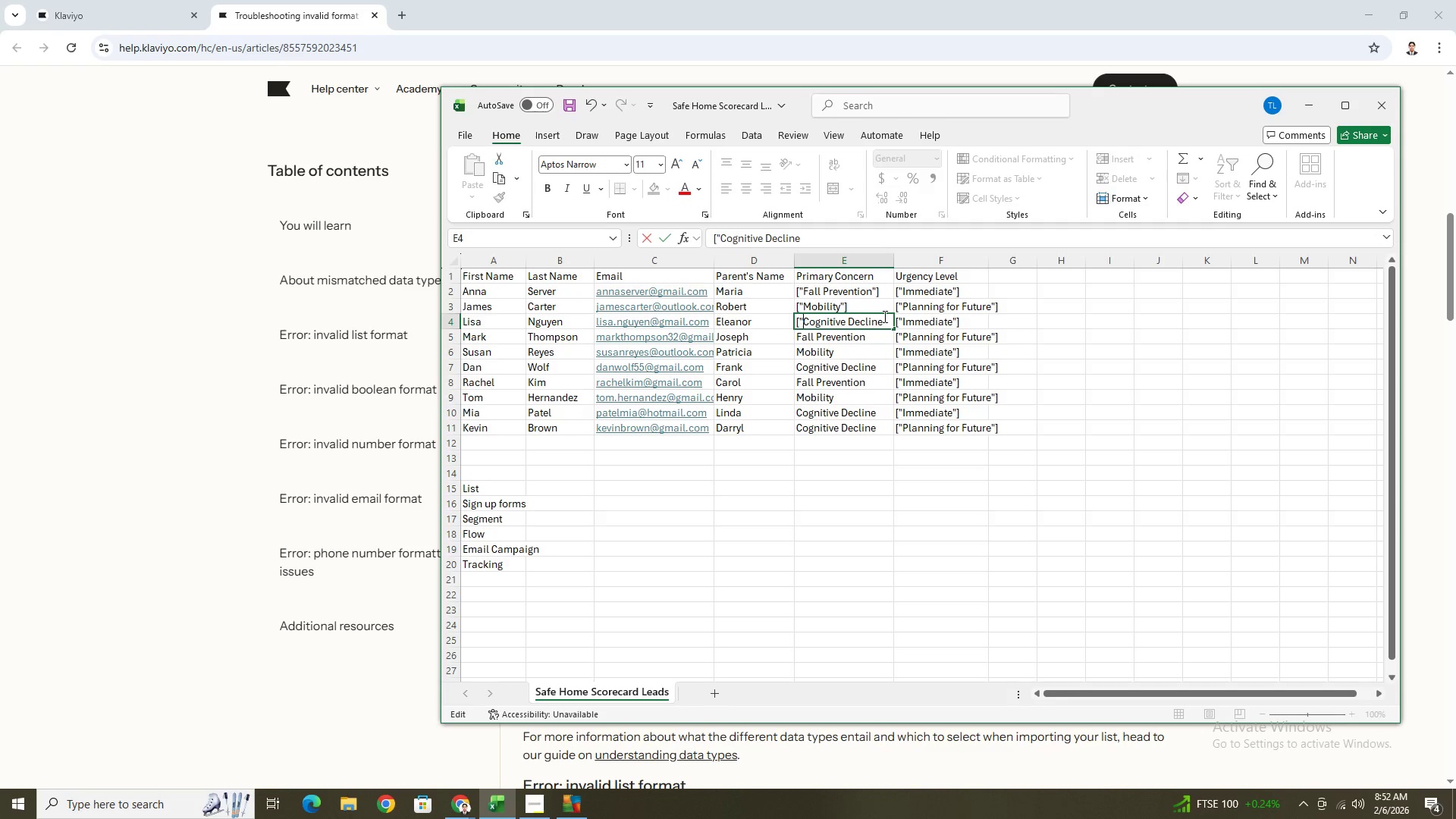 
left_click([884, 319])
 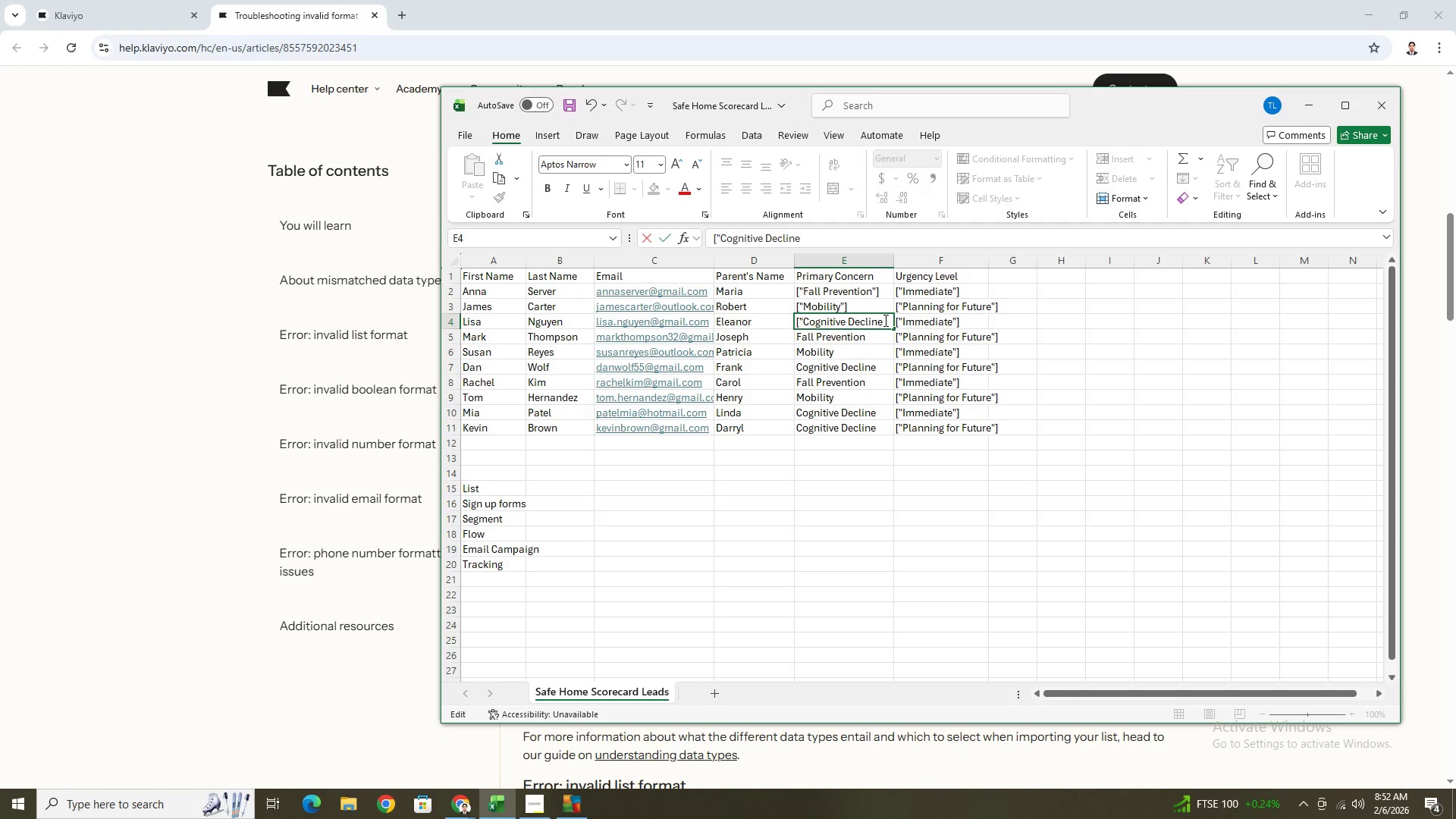 
key(BracketRight)
 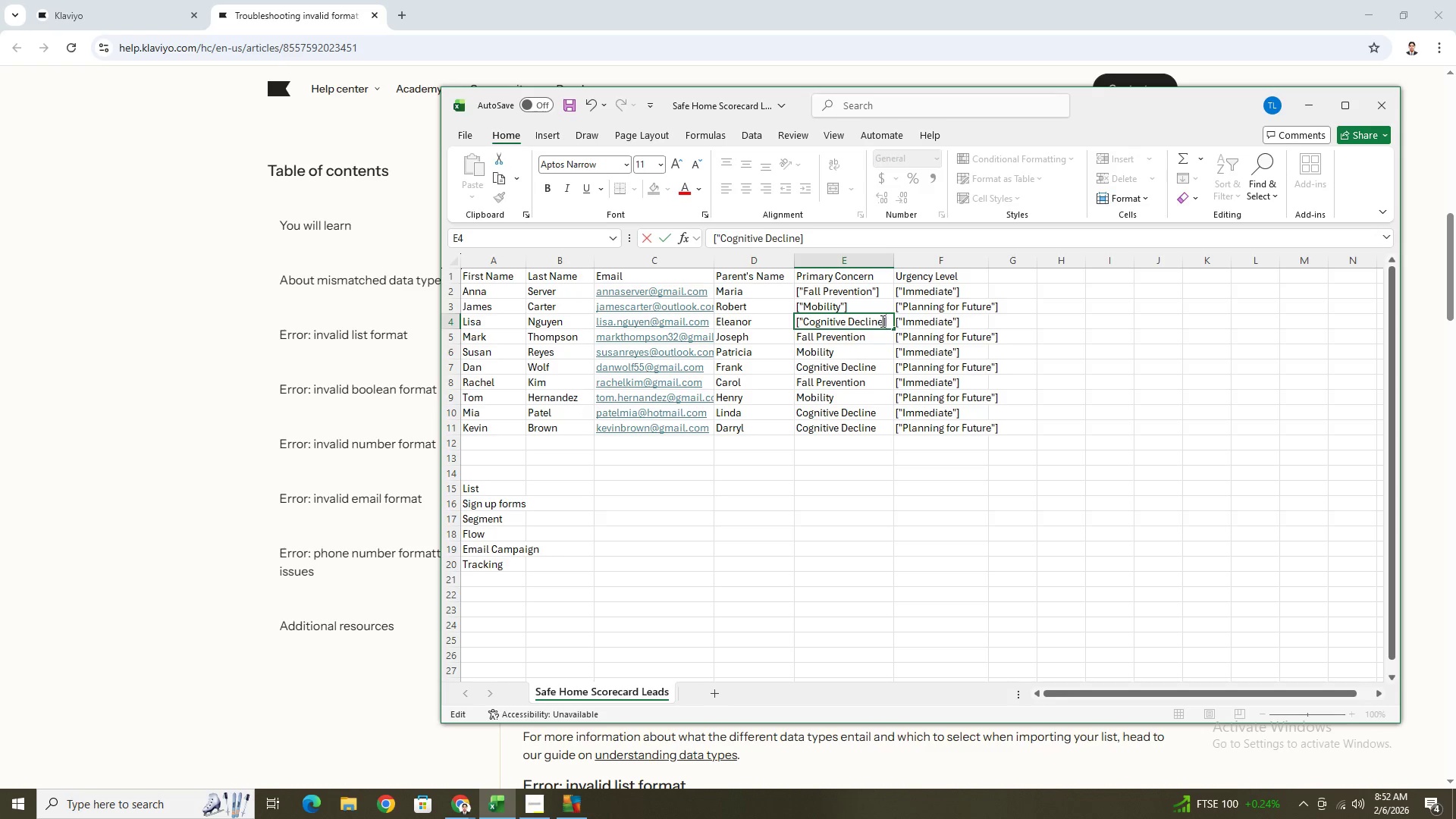 
left_click([882, 321])
 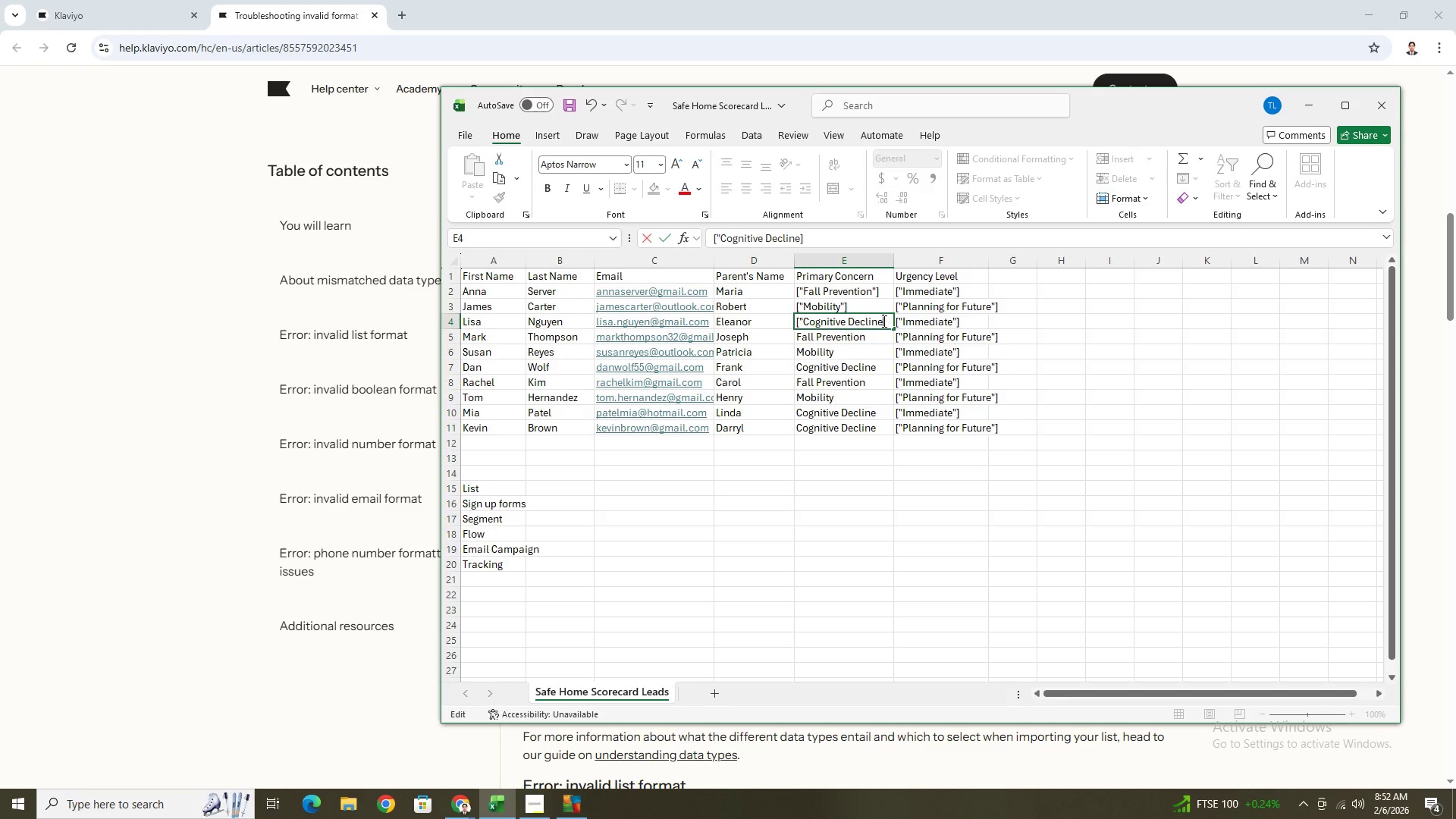 
key(Shift+ShiftRight)
 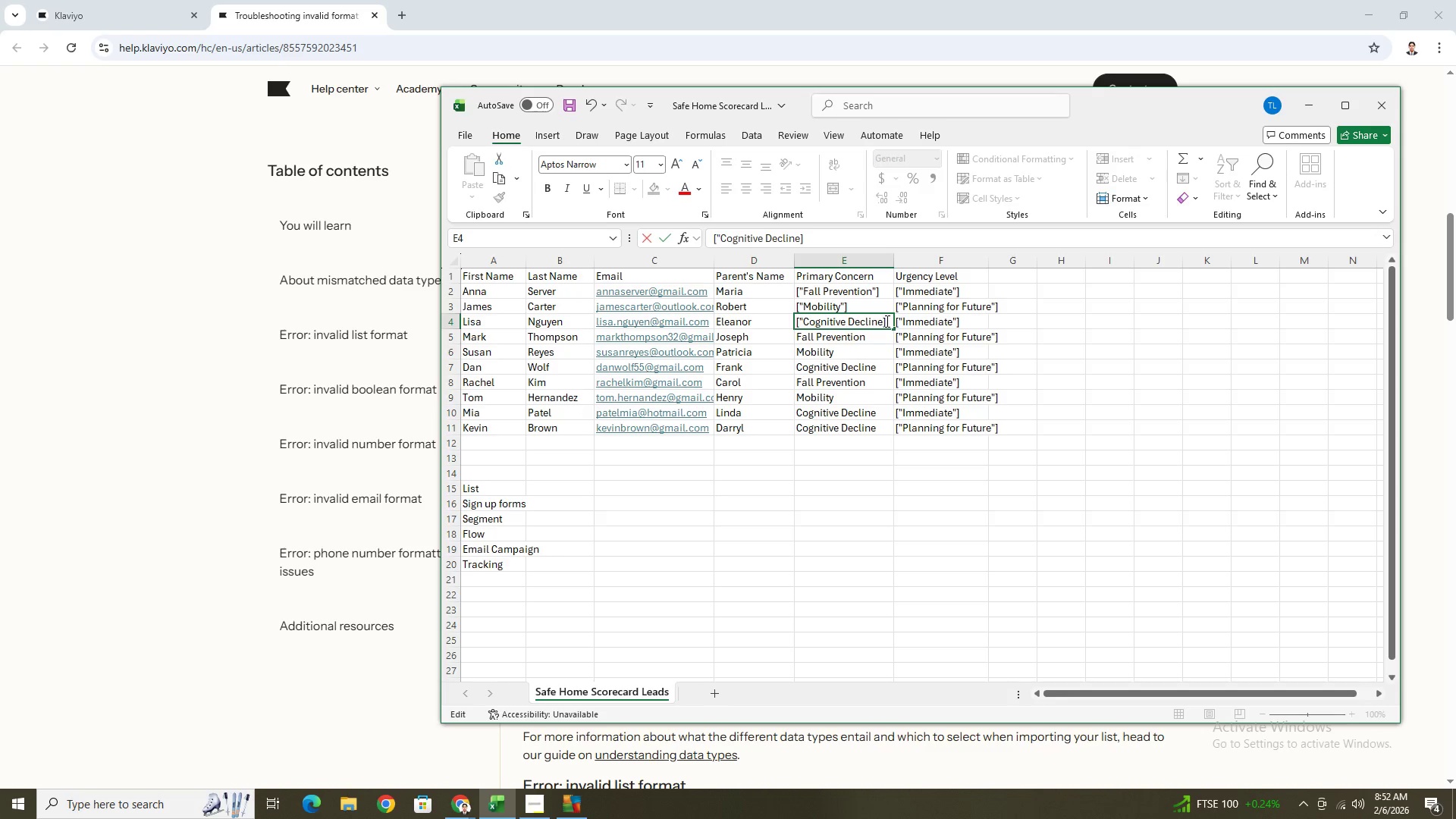 
key(Shift+Quote)
 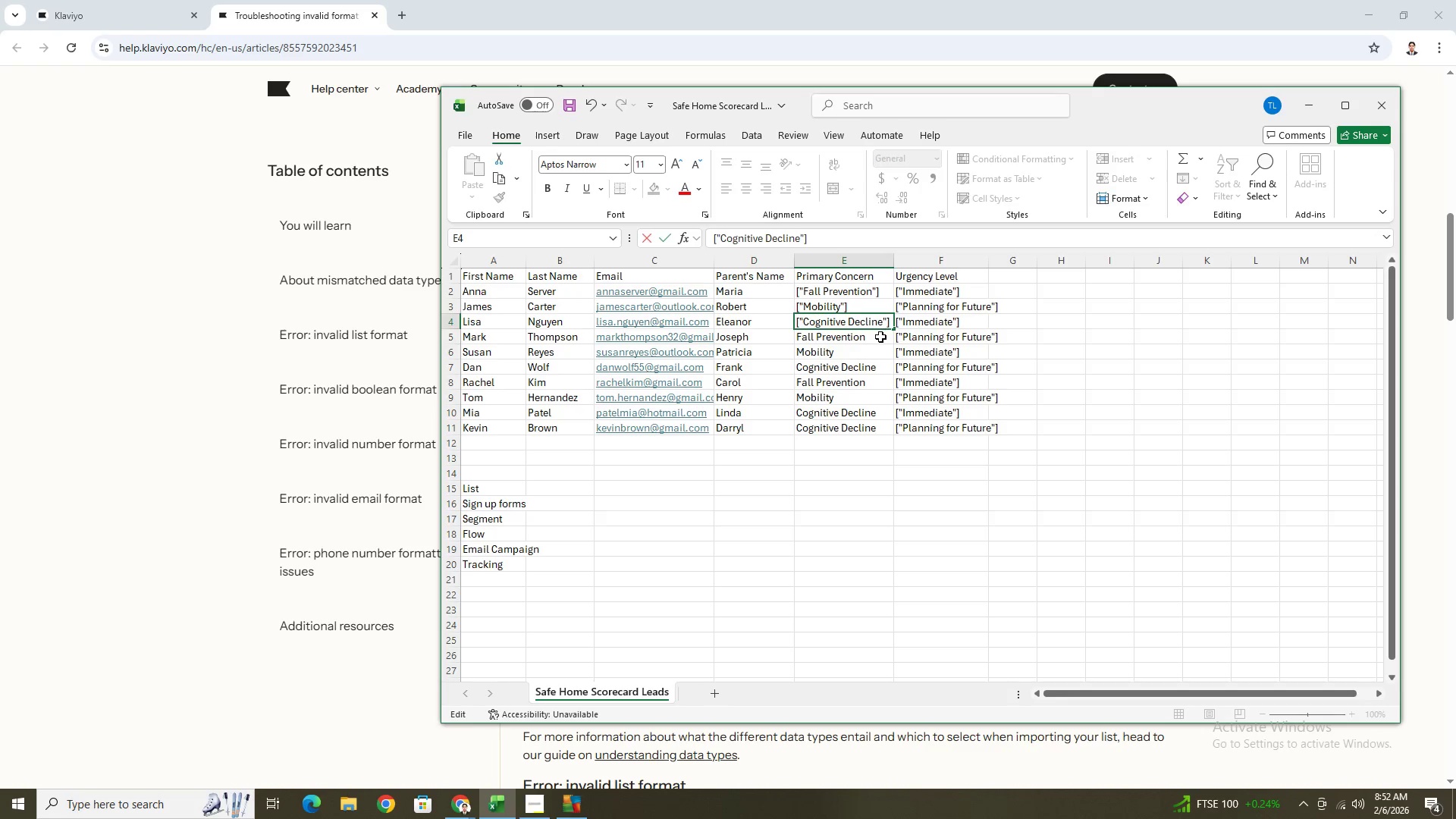 
left_click([880, 337])
 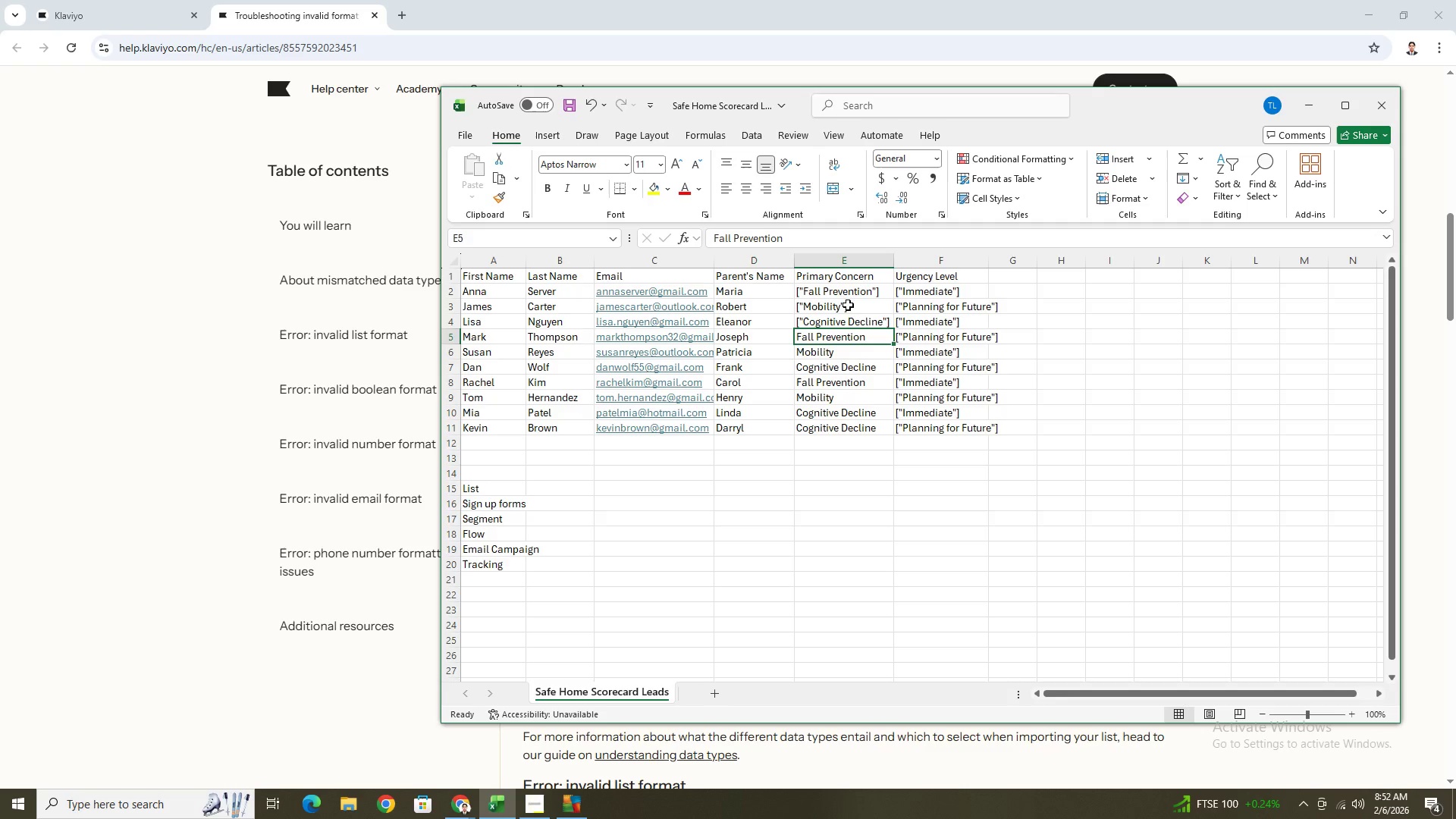 
left_click([850, 298])
 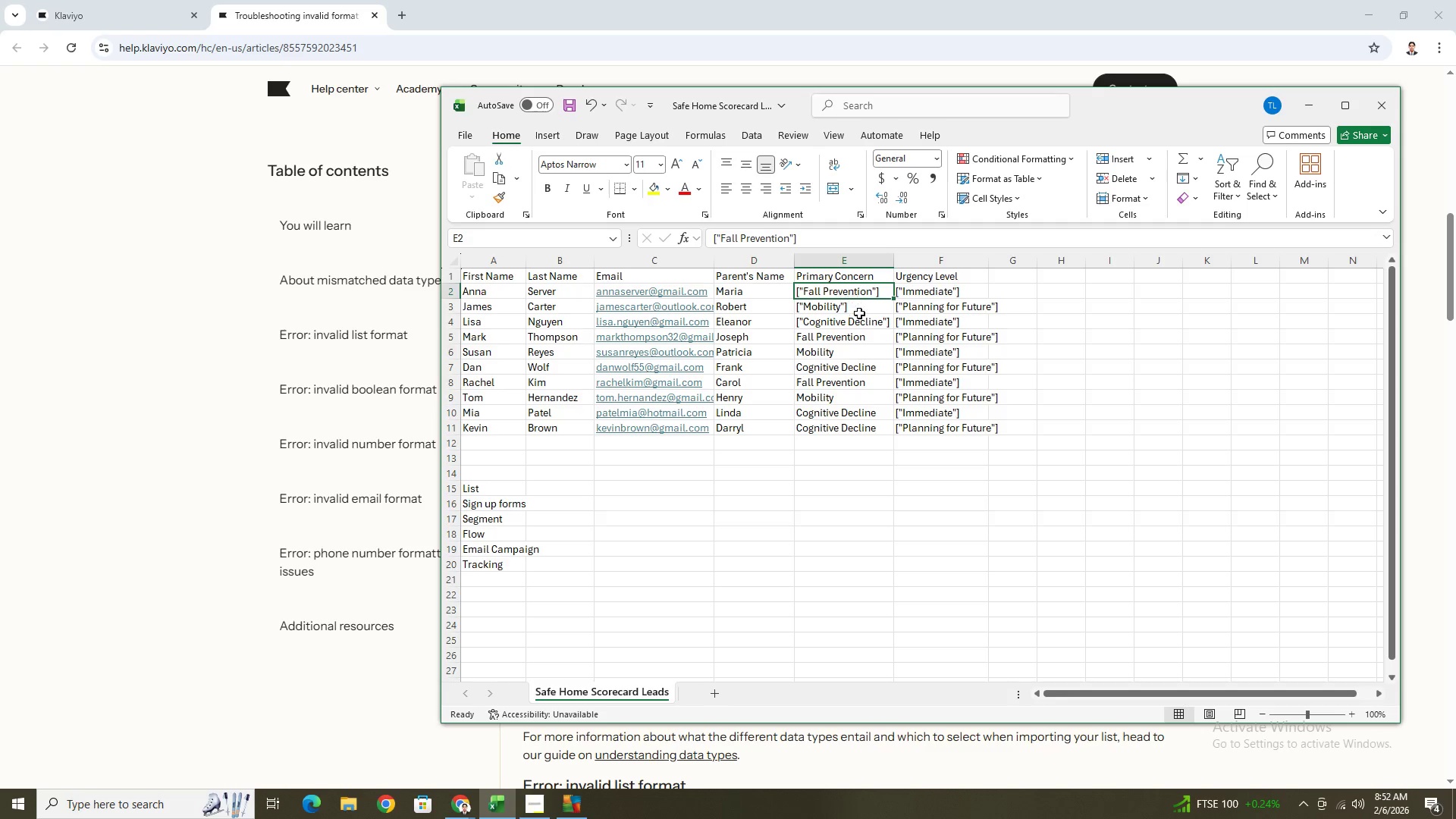 
hold_key(key=ShiftLeft, duration=0.39)
left_click([862, 323])
 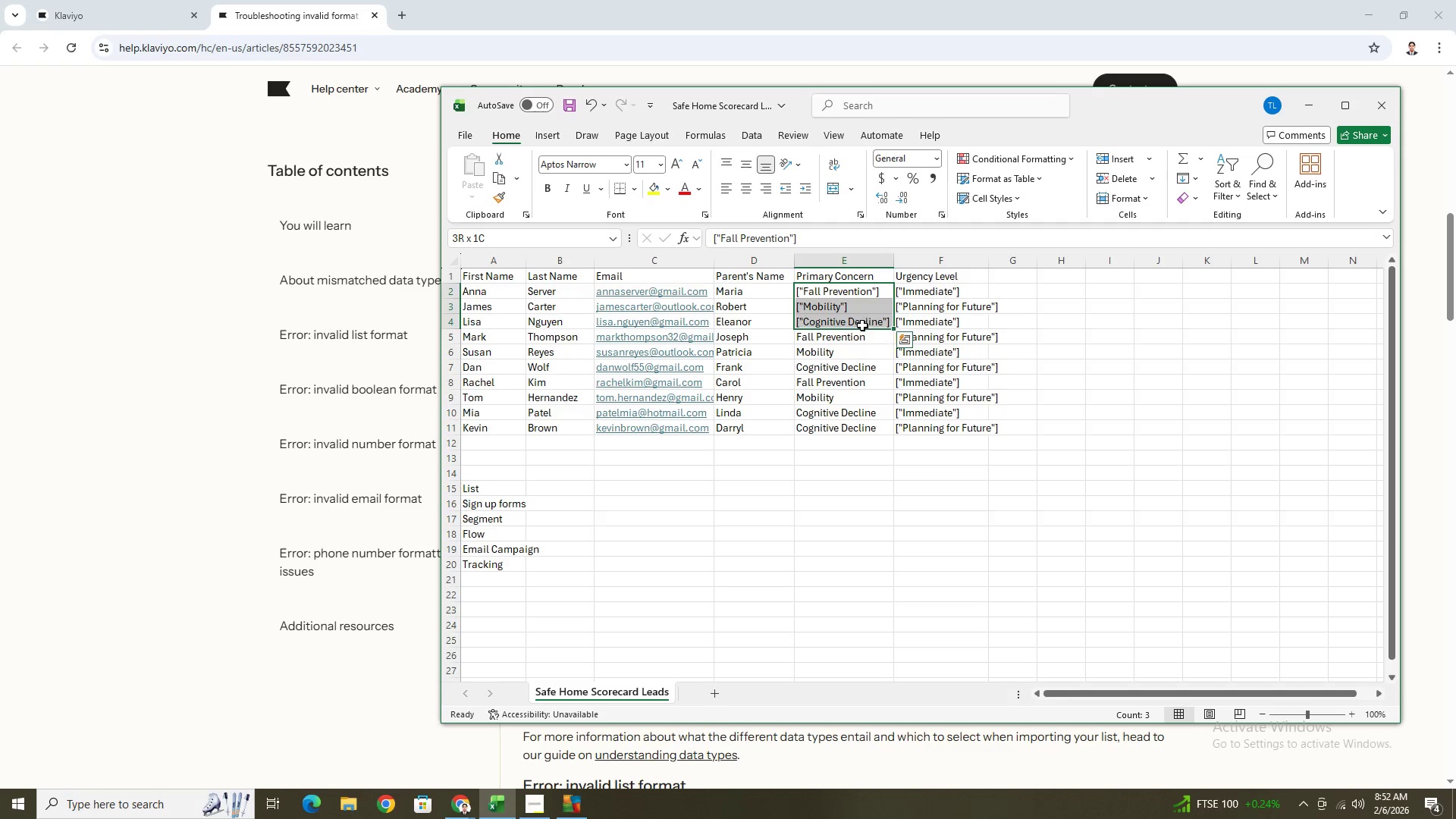 
key(Control+X)
 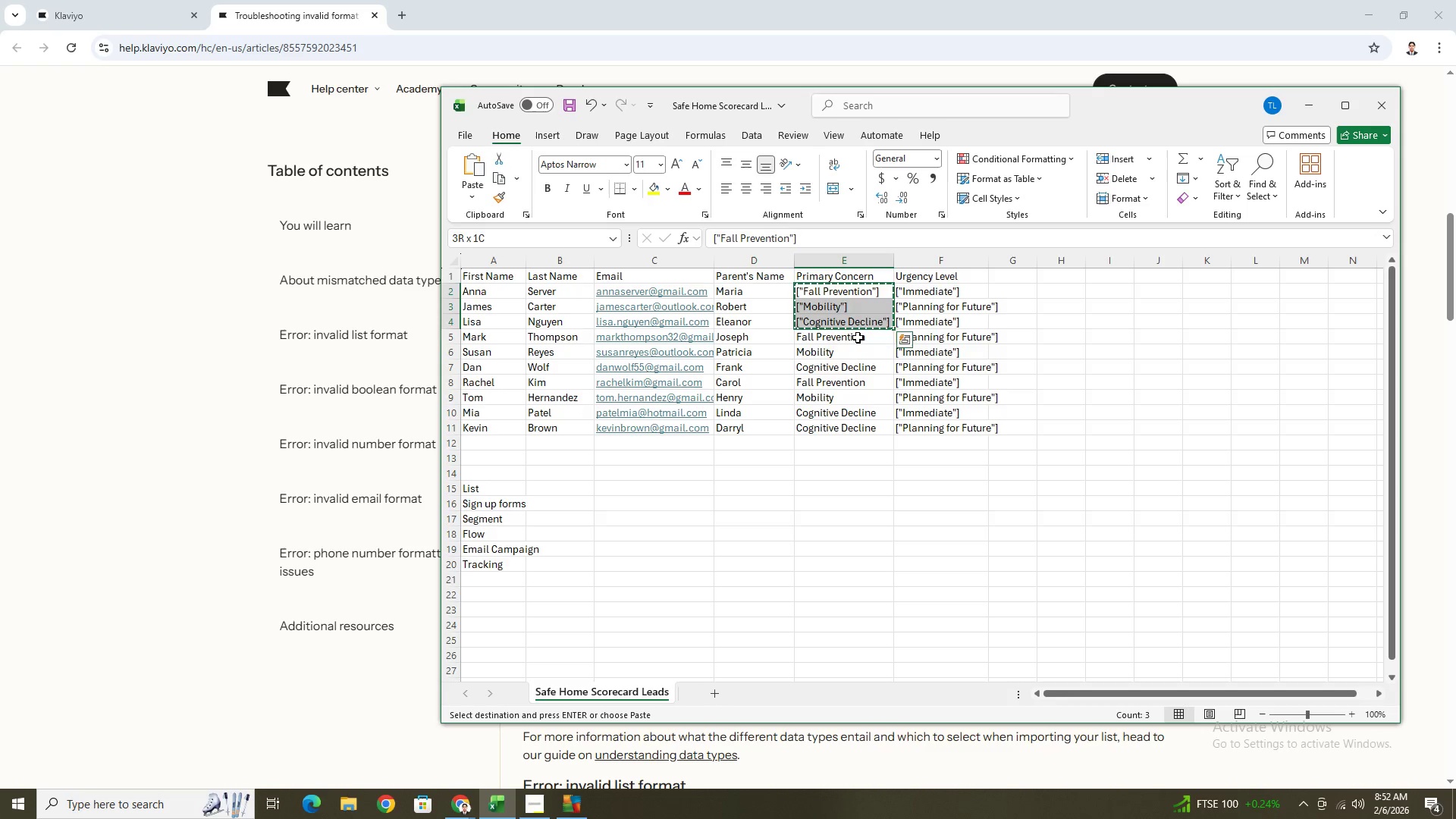 
left_click([858, 337])
 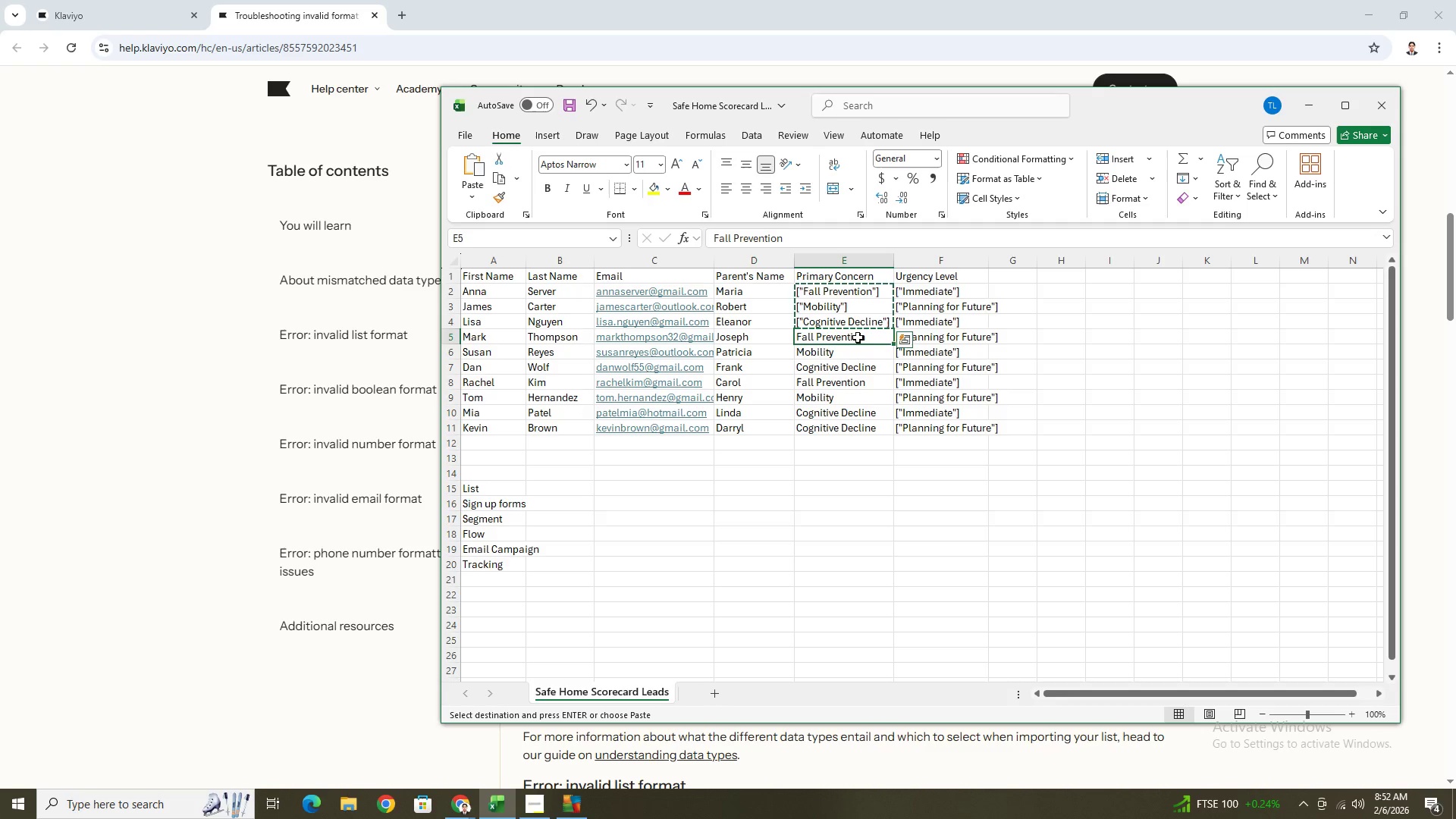 
hold_key(key=ControlLeft, duration=0.8)
 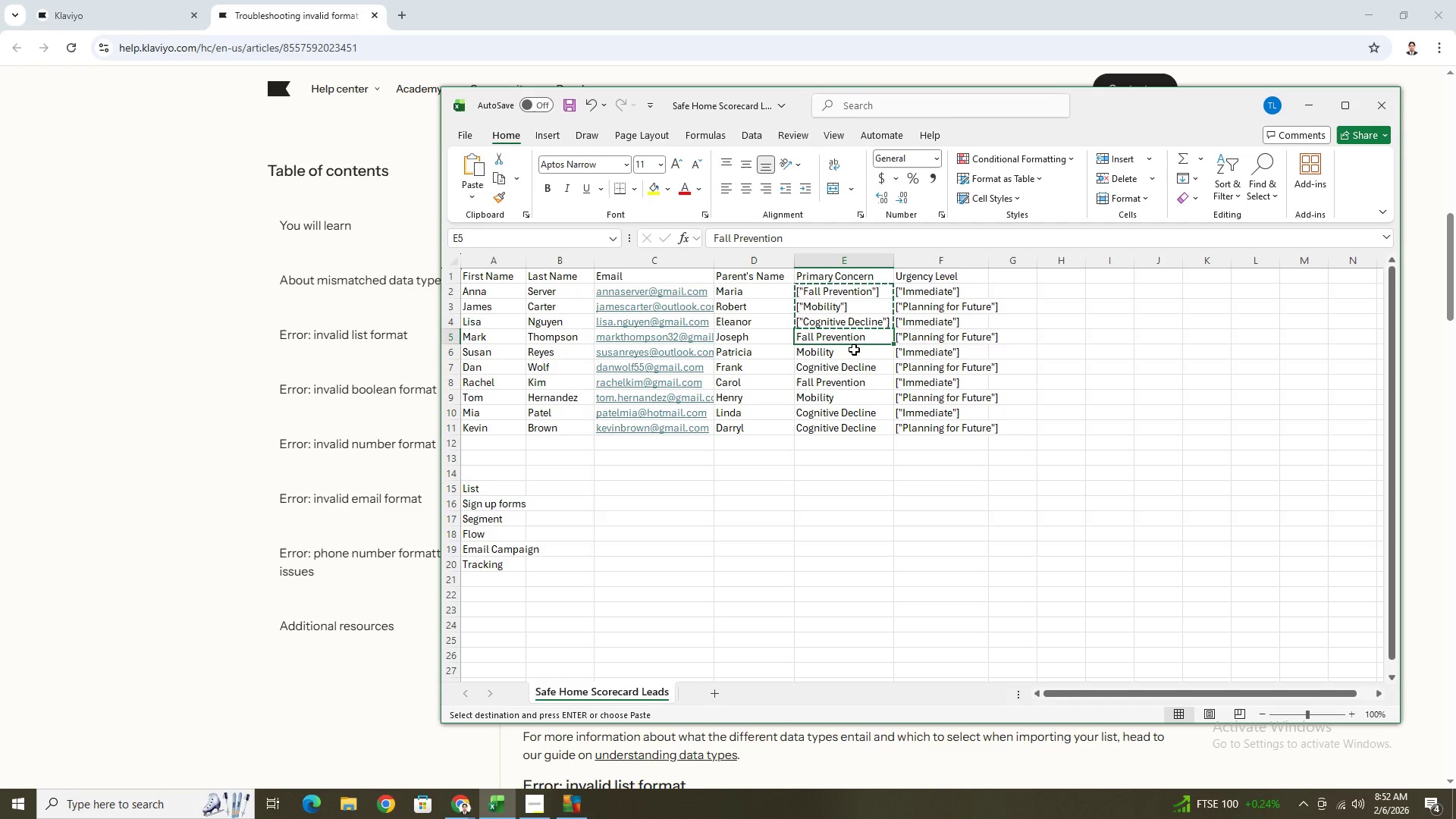 
key(Control+ControlLeft)
 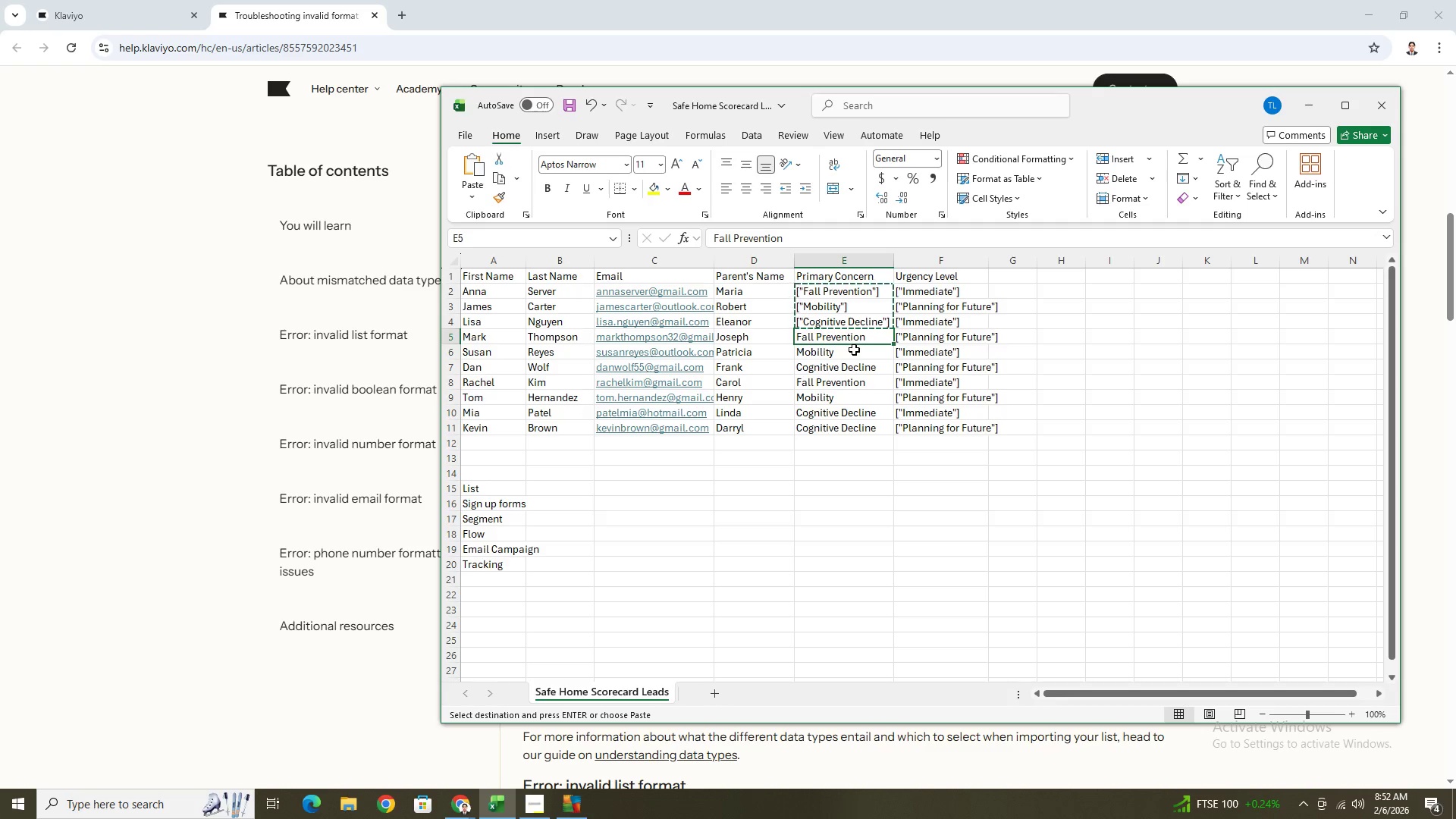 
key(Control+V)
 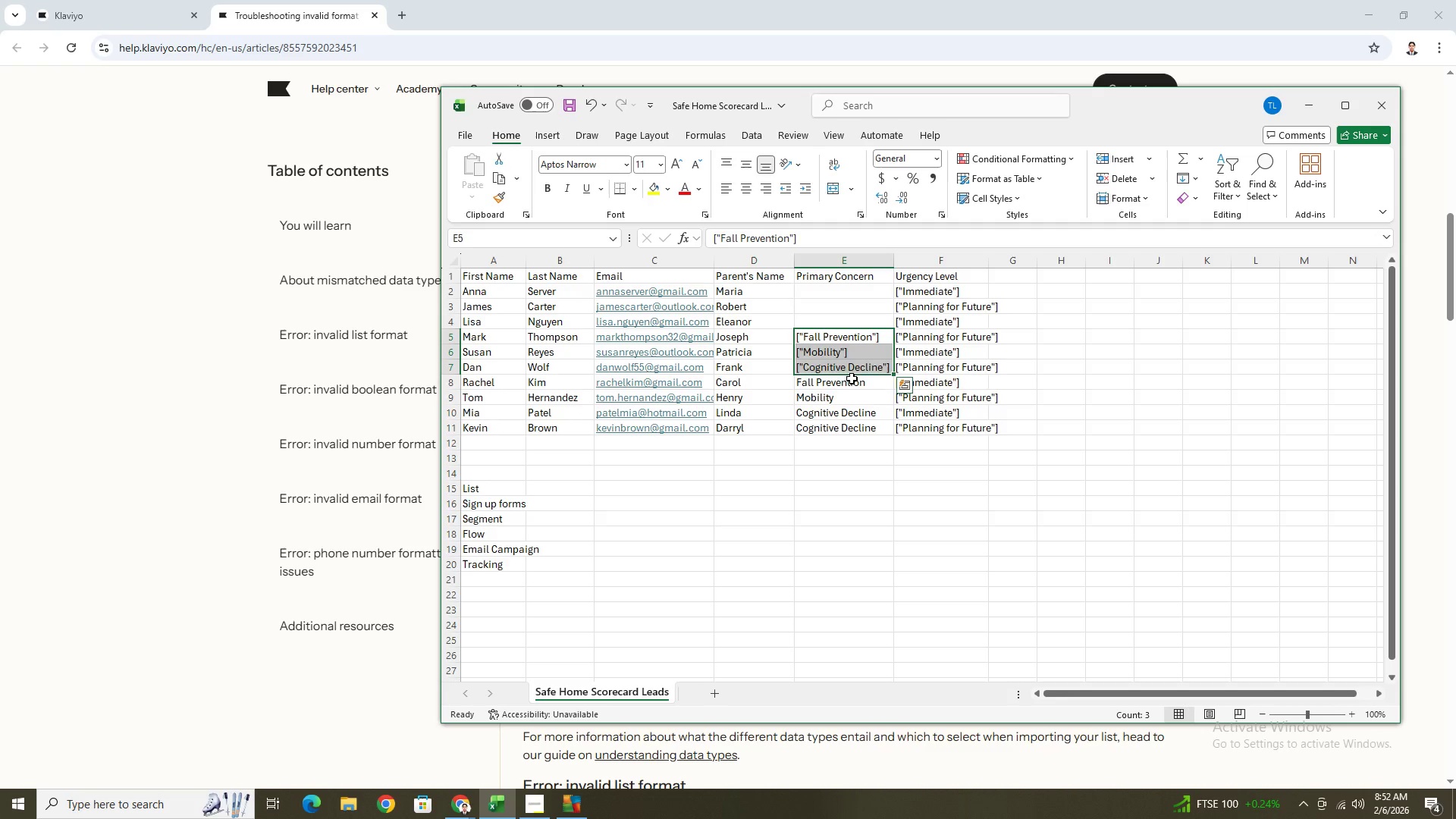 
key(Control+Z)
 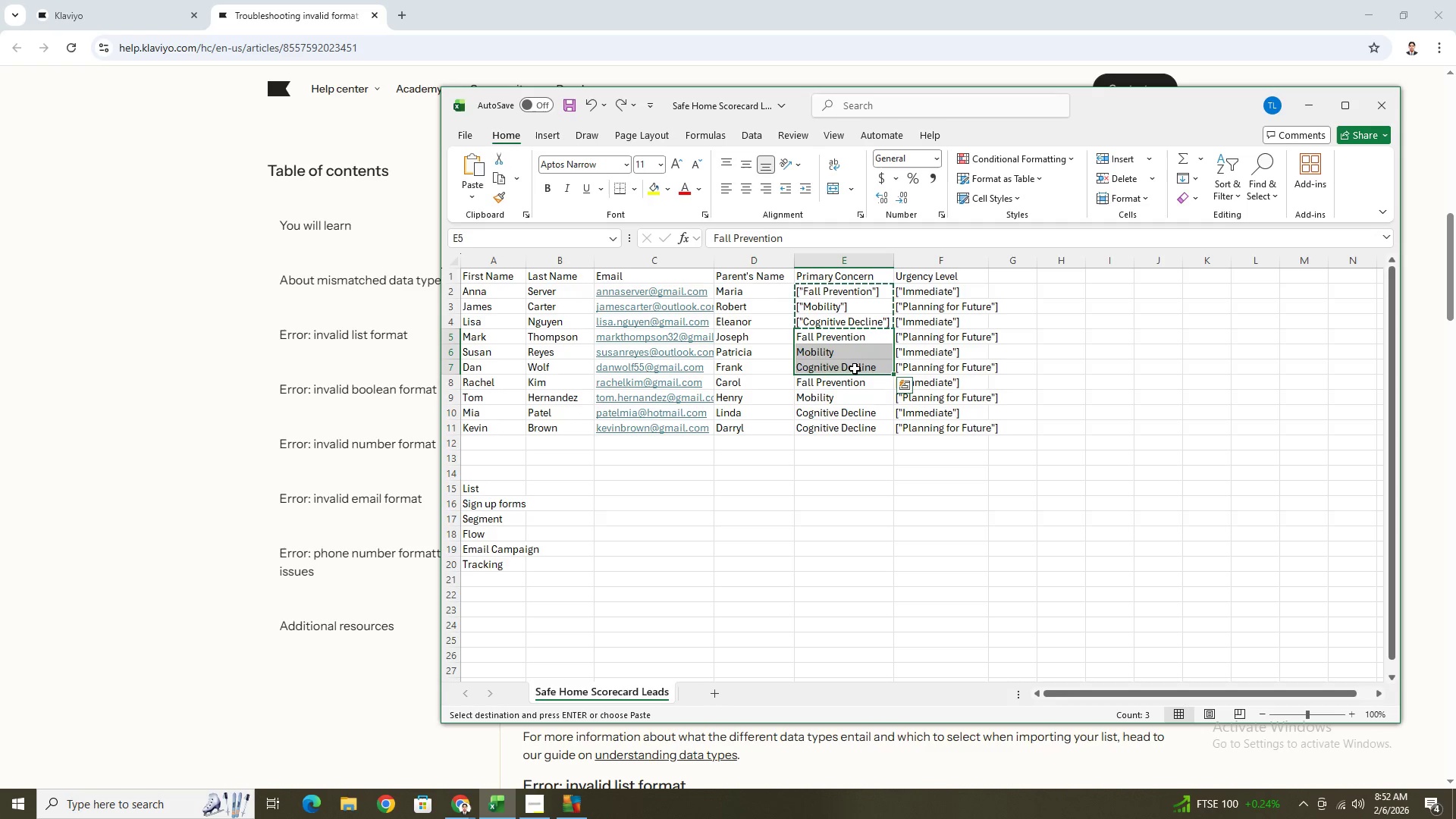 
key(Control+C)
 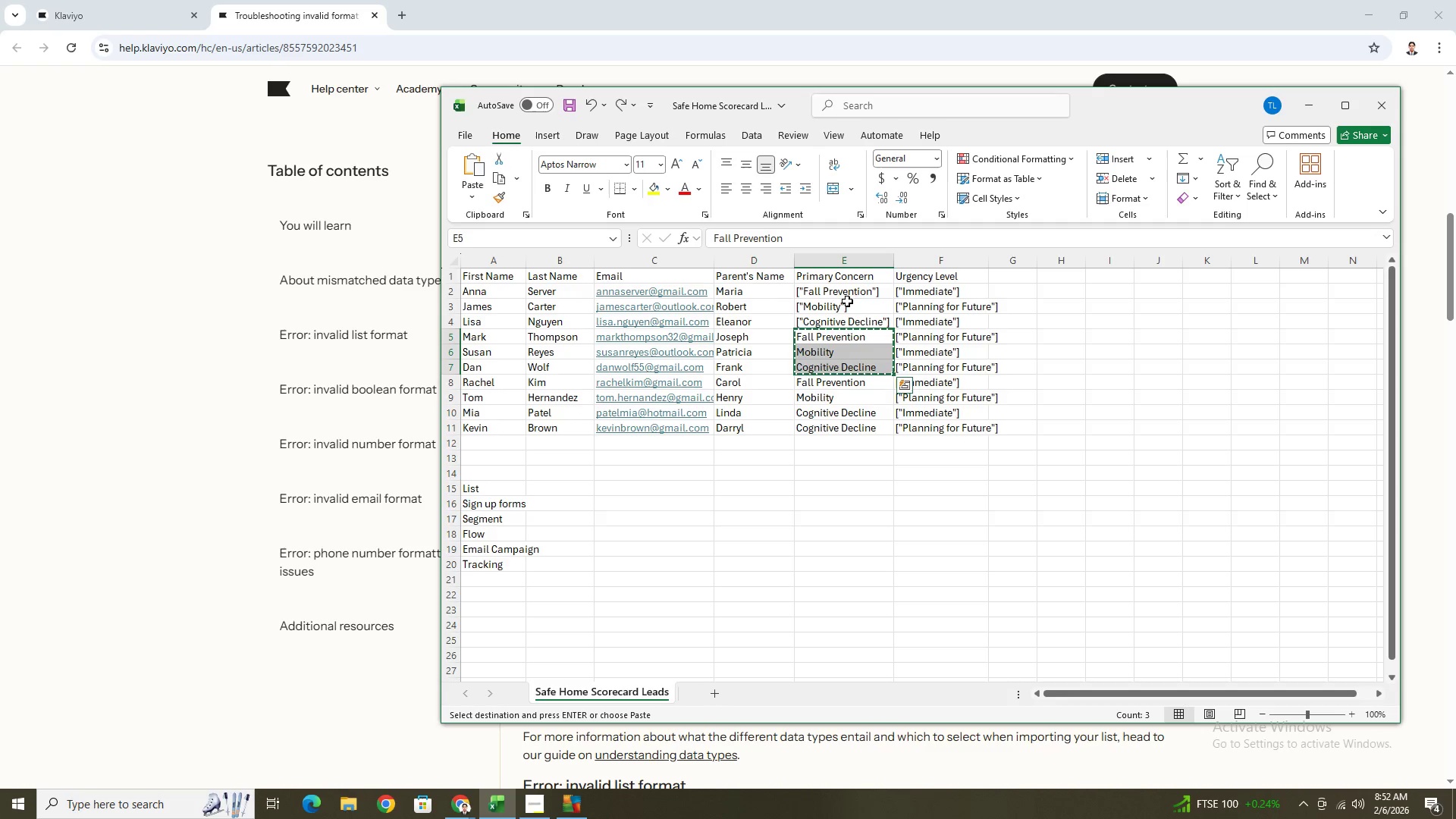 
left_click([846, 295])
 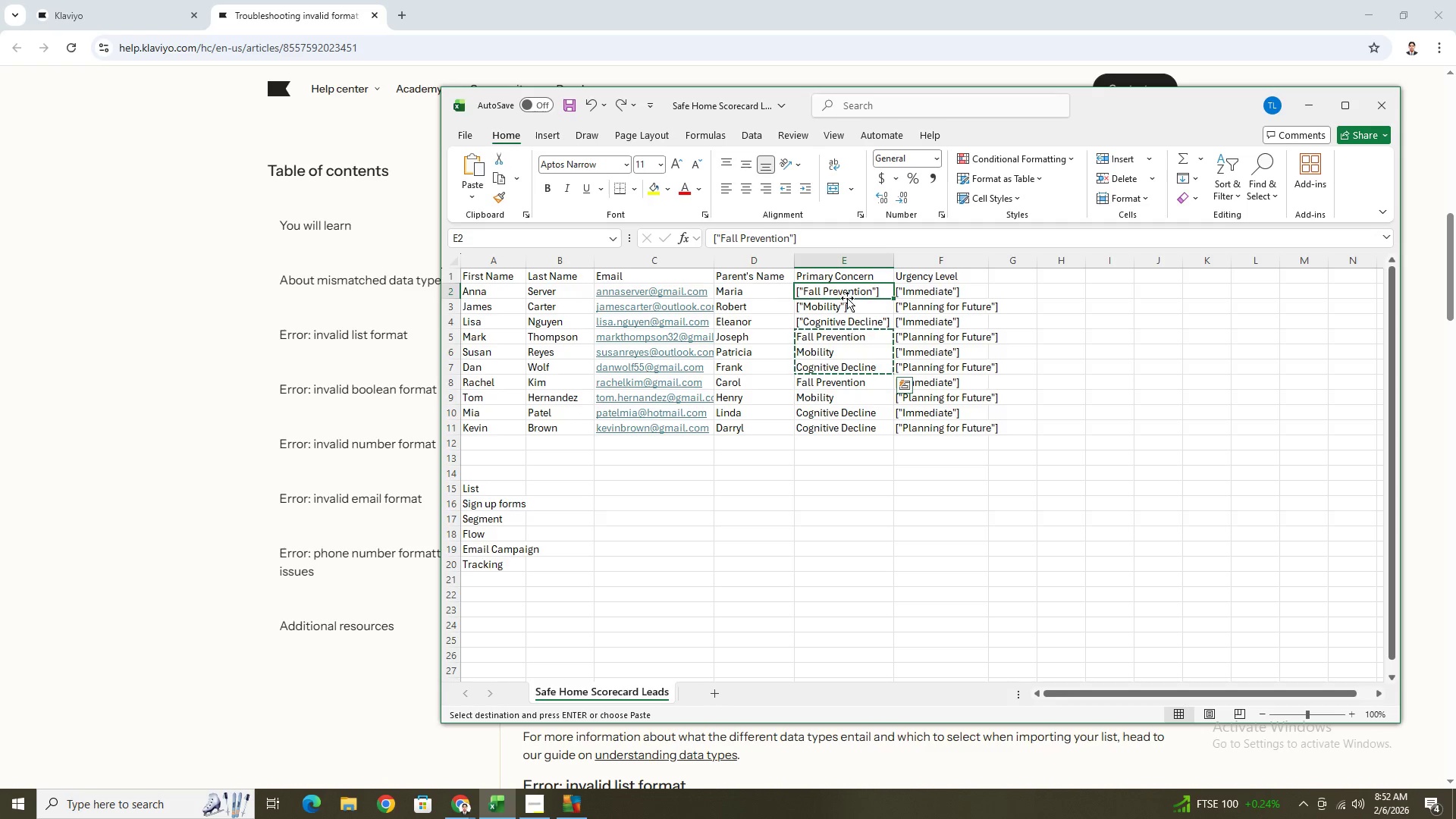 
hold_key(key=ShiftLeft, duration=0.31)
double_click([852, 325])
 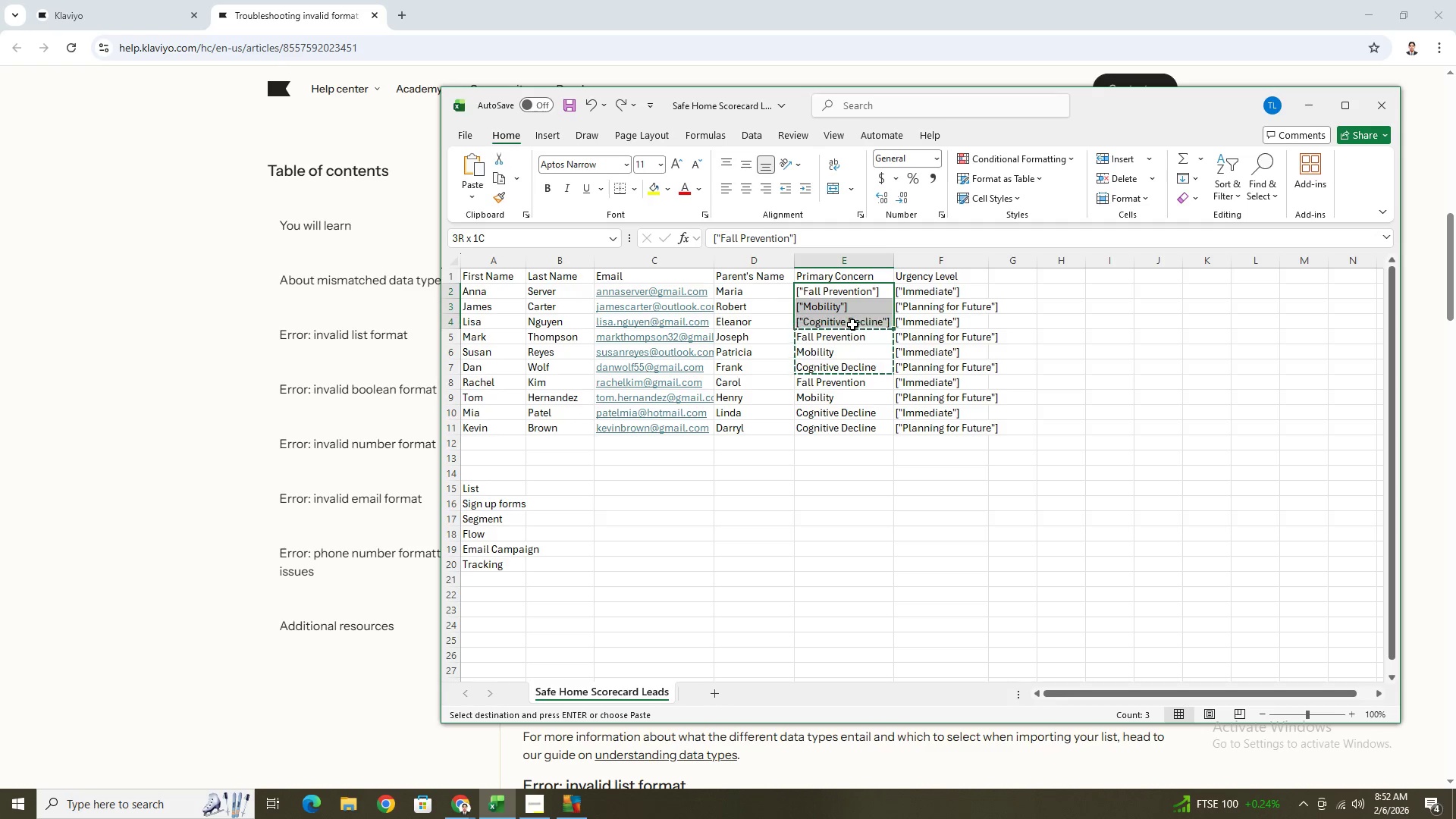 
key(Control+C)
 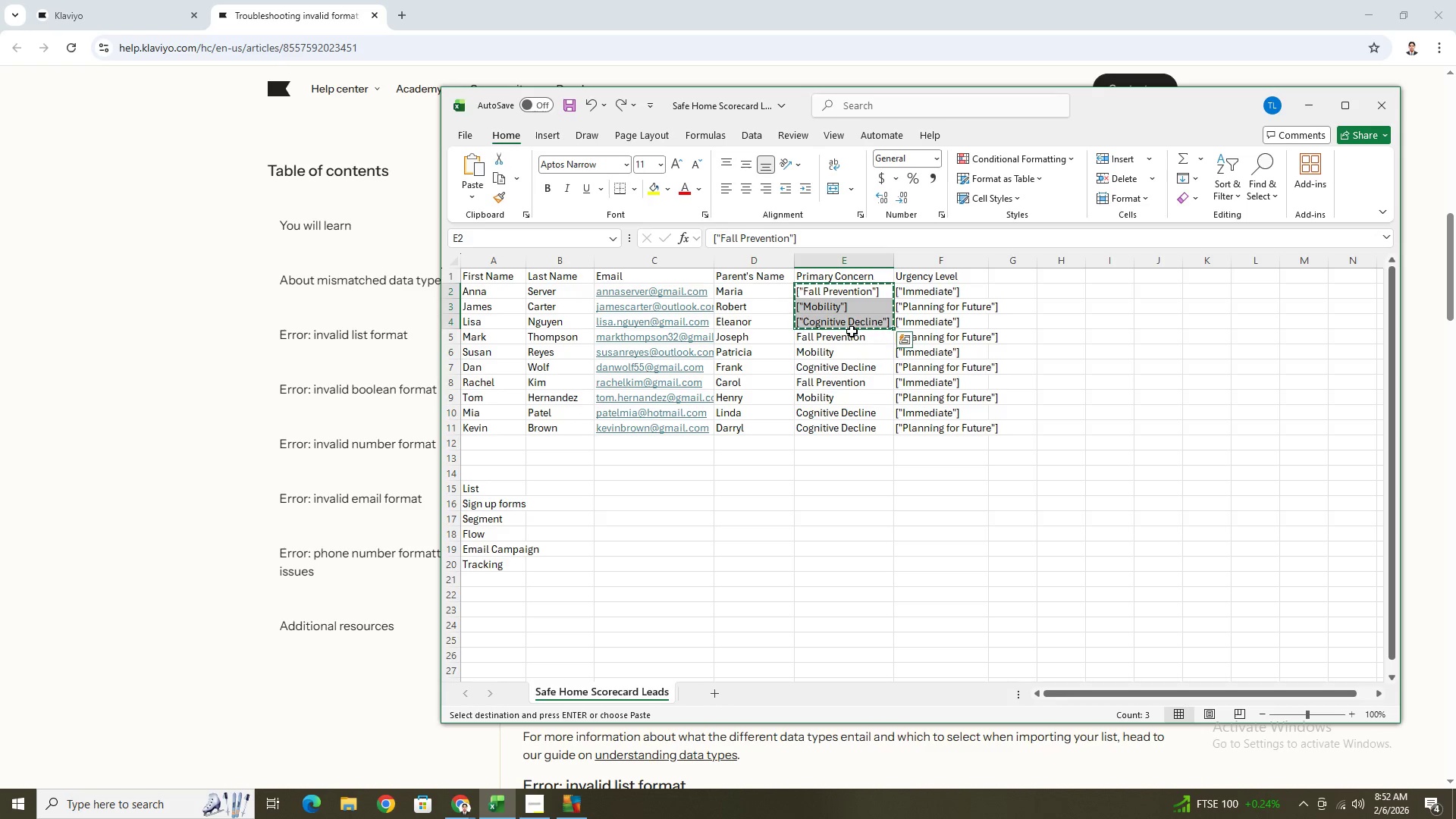 
left_click([852, 331])
 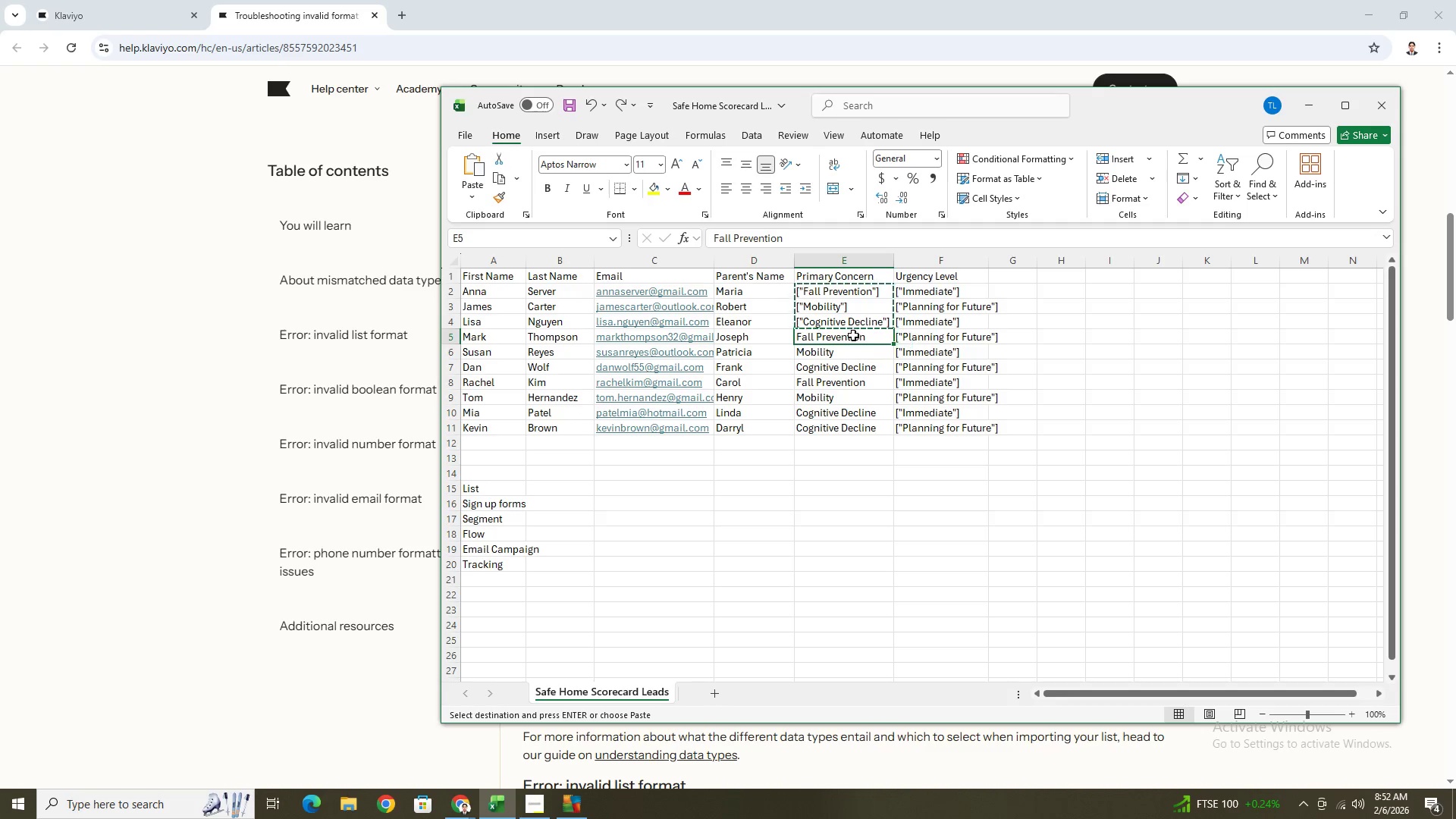 
key(Control+ControlLeft)
 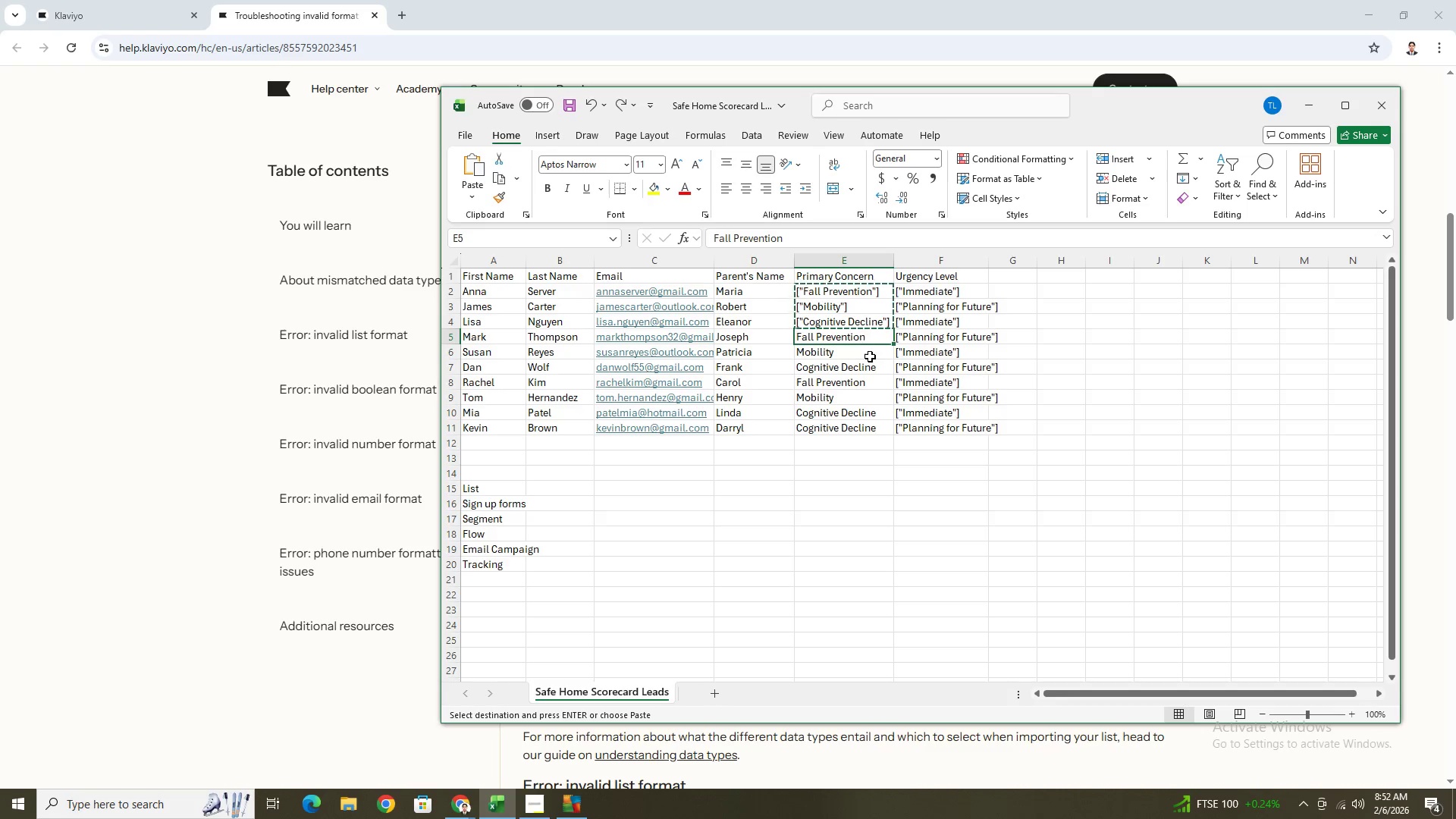 
key(Control+V)
 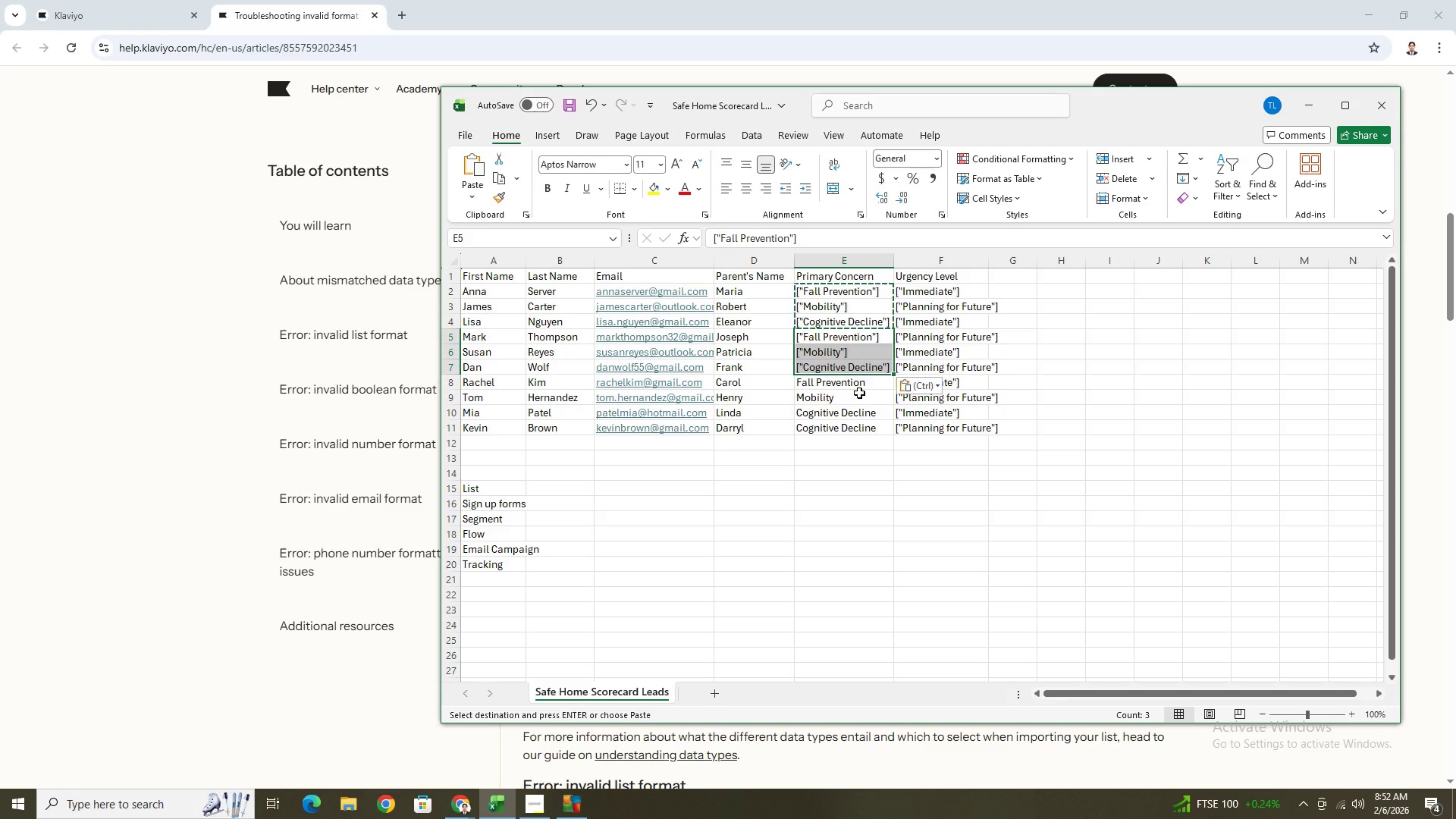 
left_click([856, 381])
 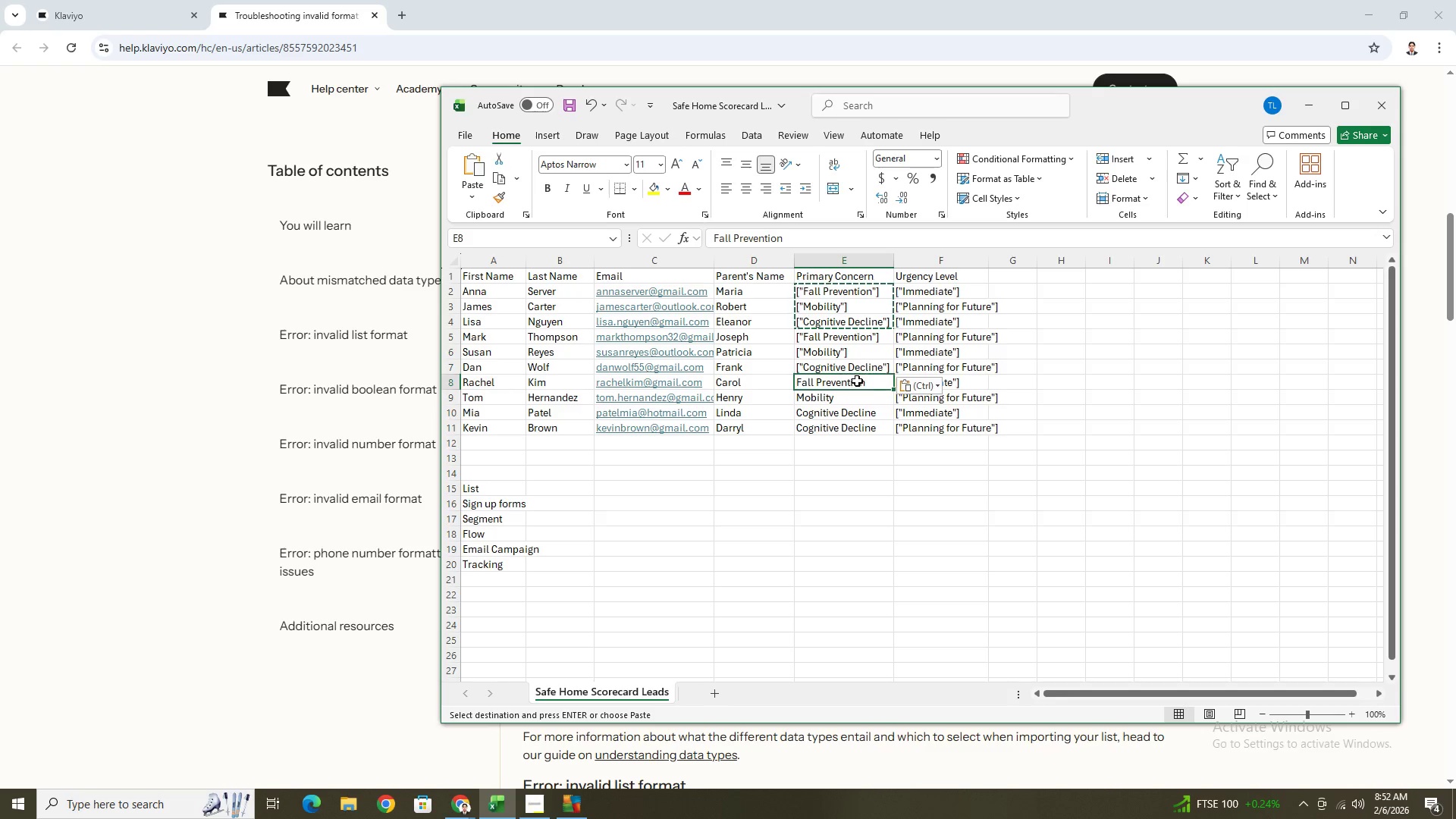 
key(Control+V)
 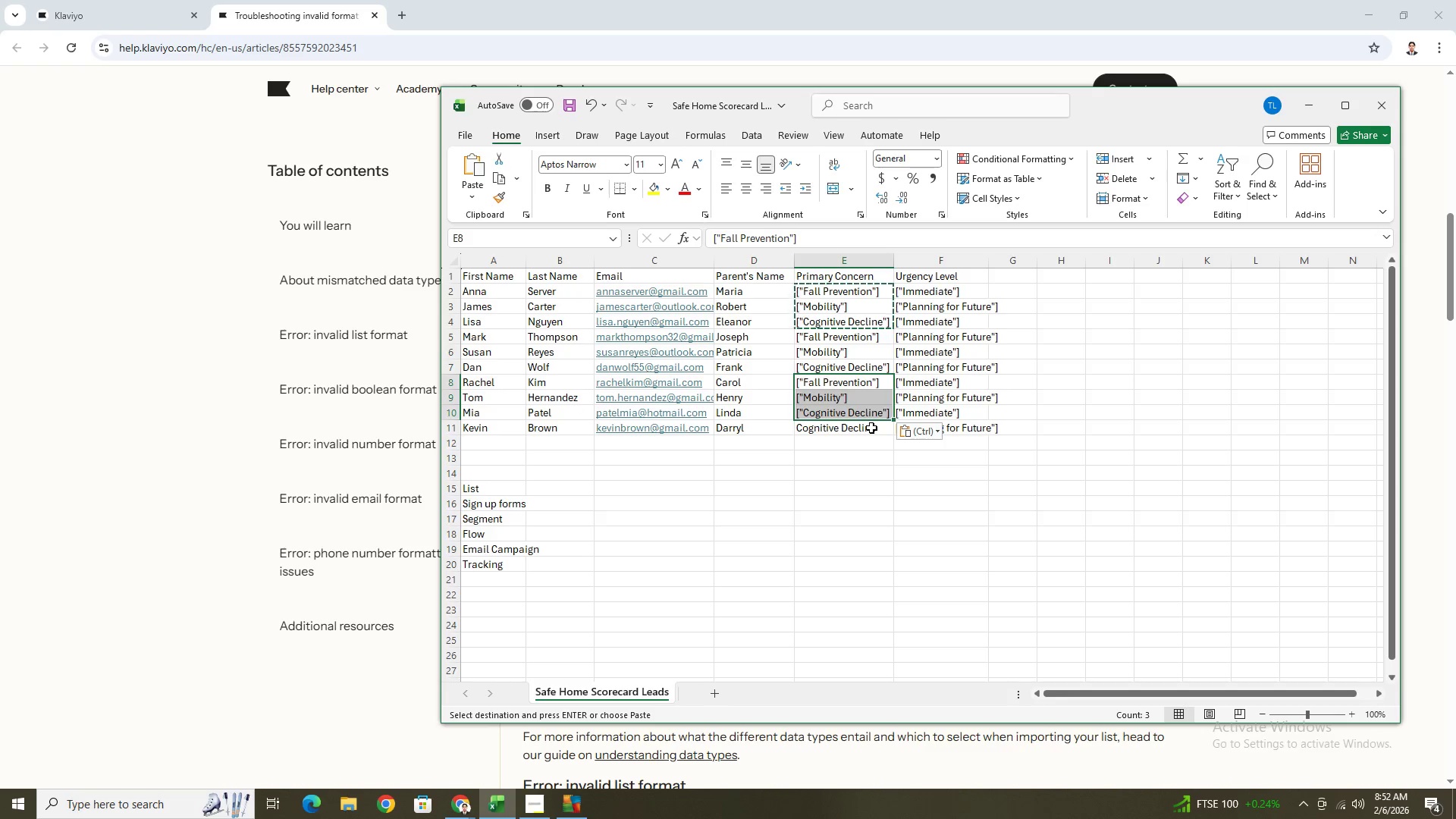 
left_click([869, 426])
 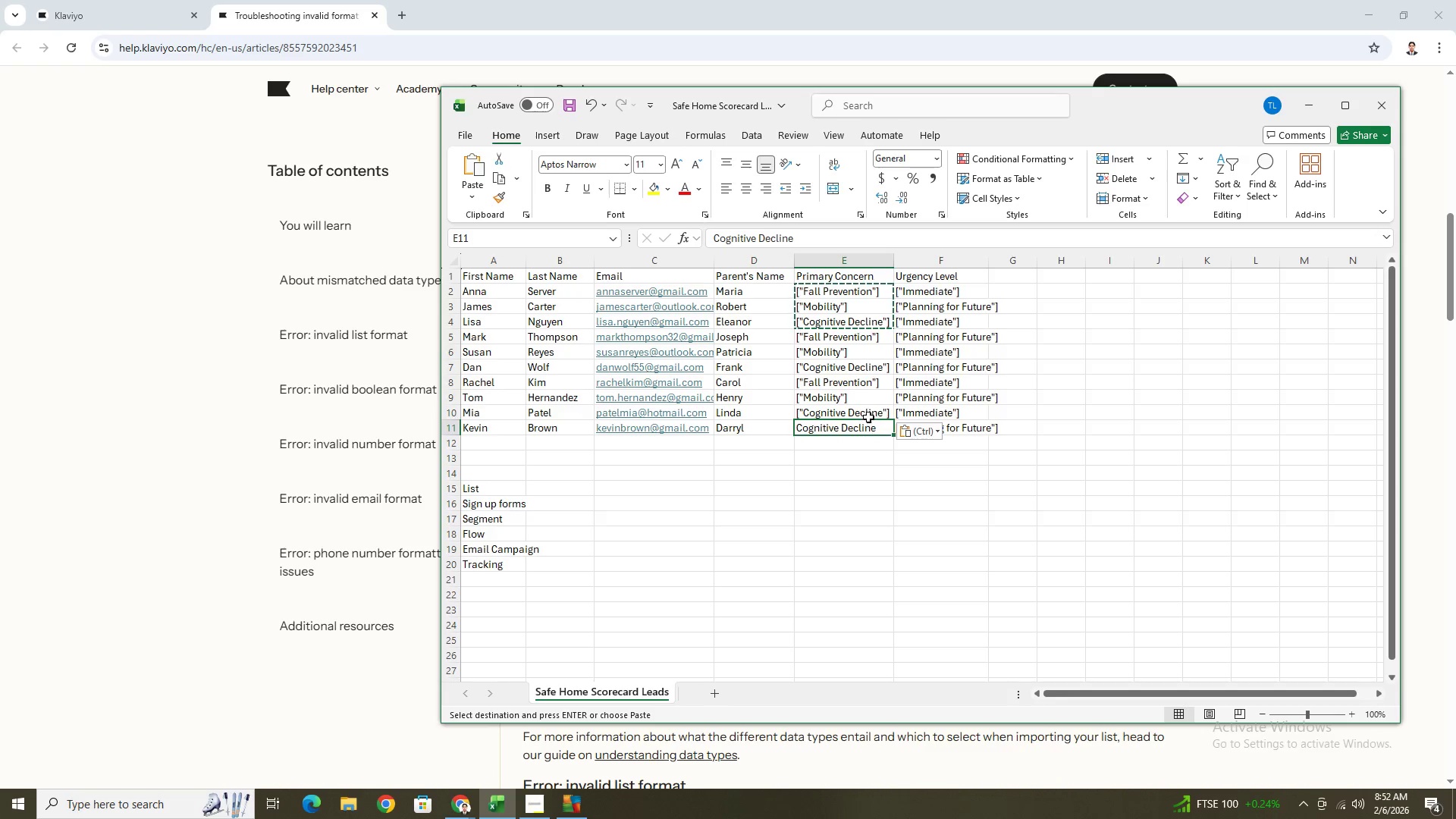 
left_click([870, 414])
 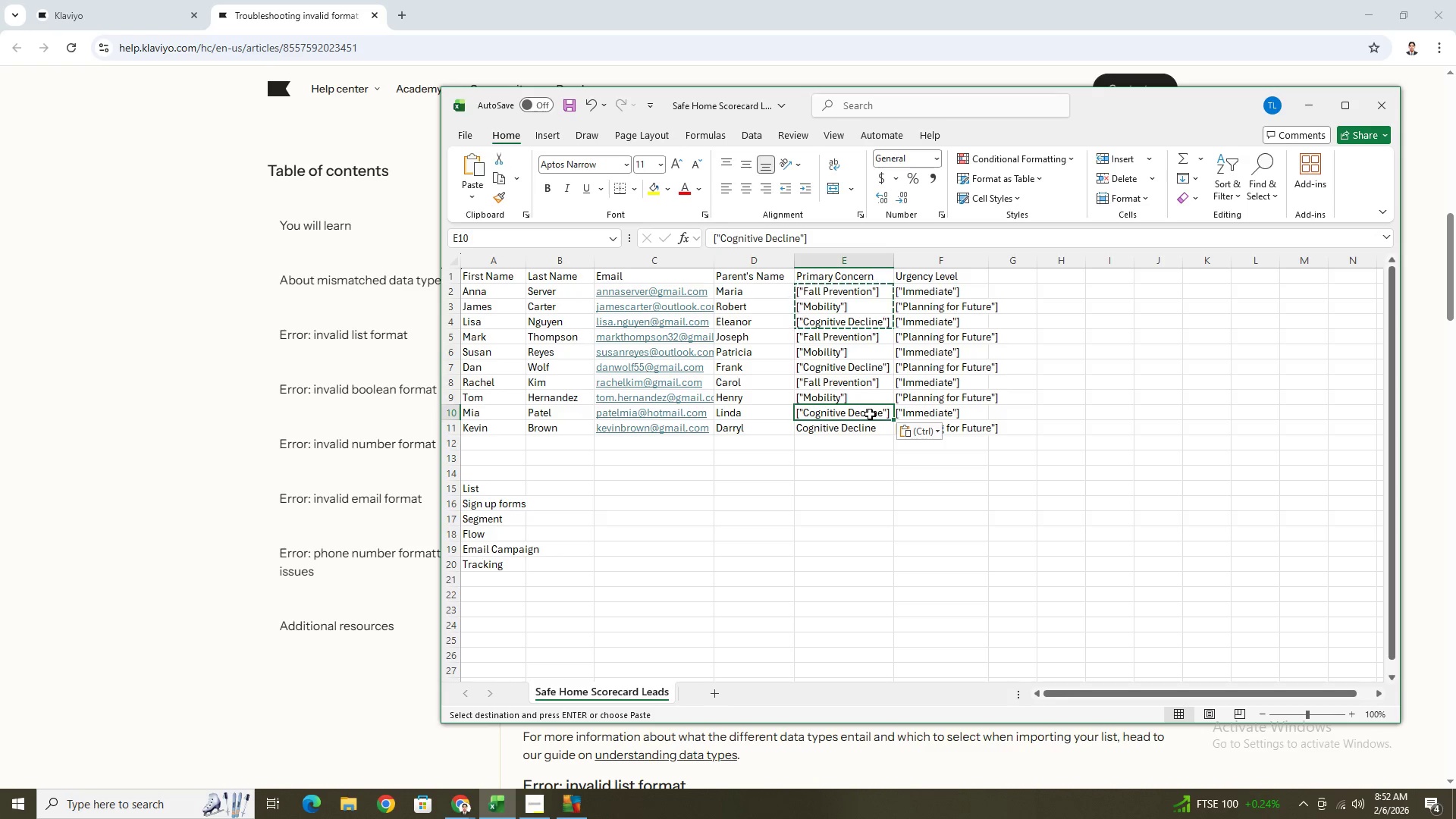 
key(Control+ControlLeft)
 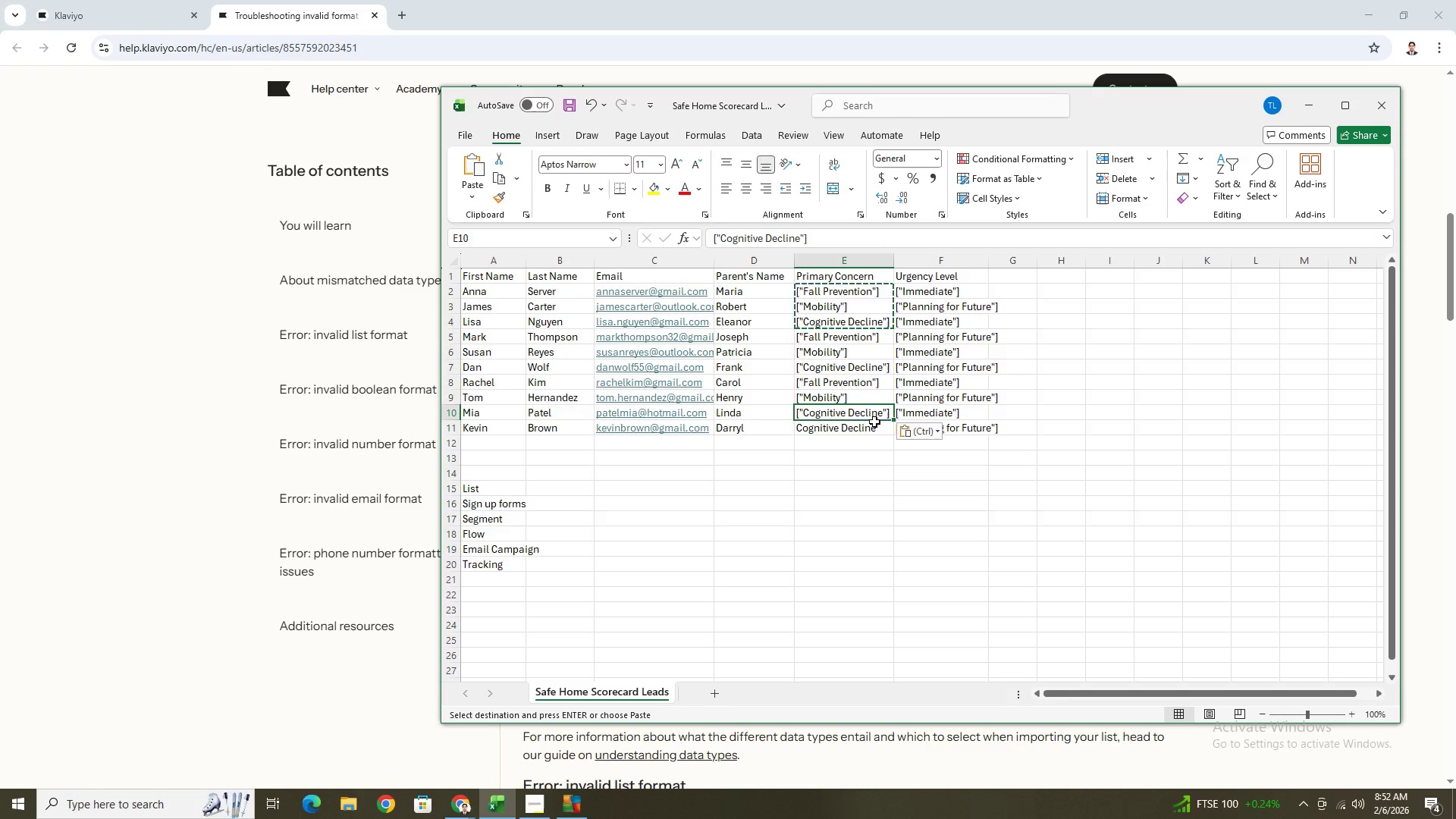 
key(Control+C)
 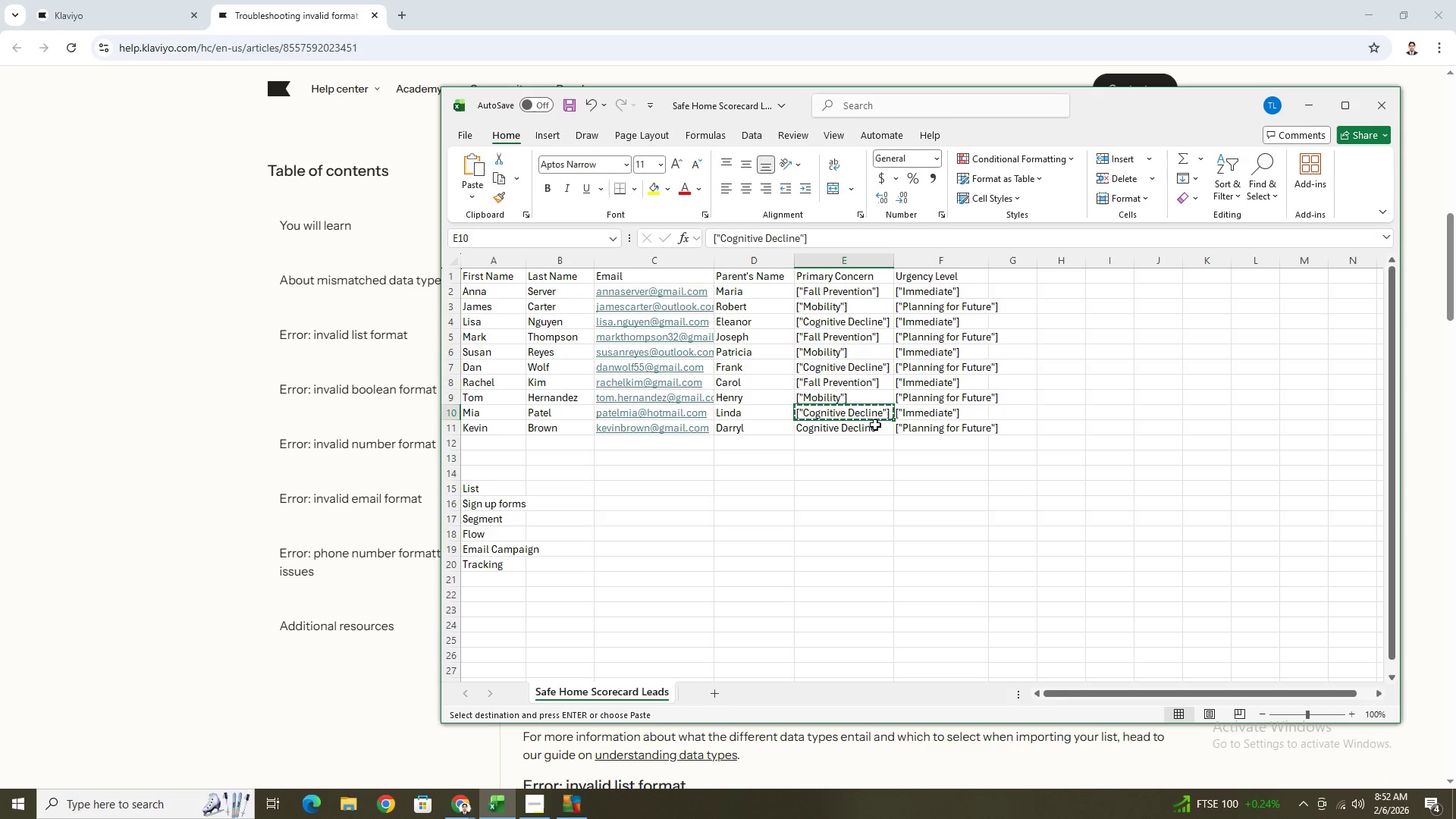 
left_click([875, 425])
 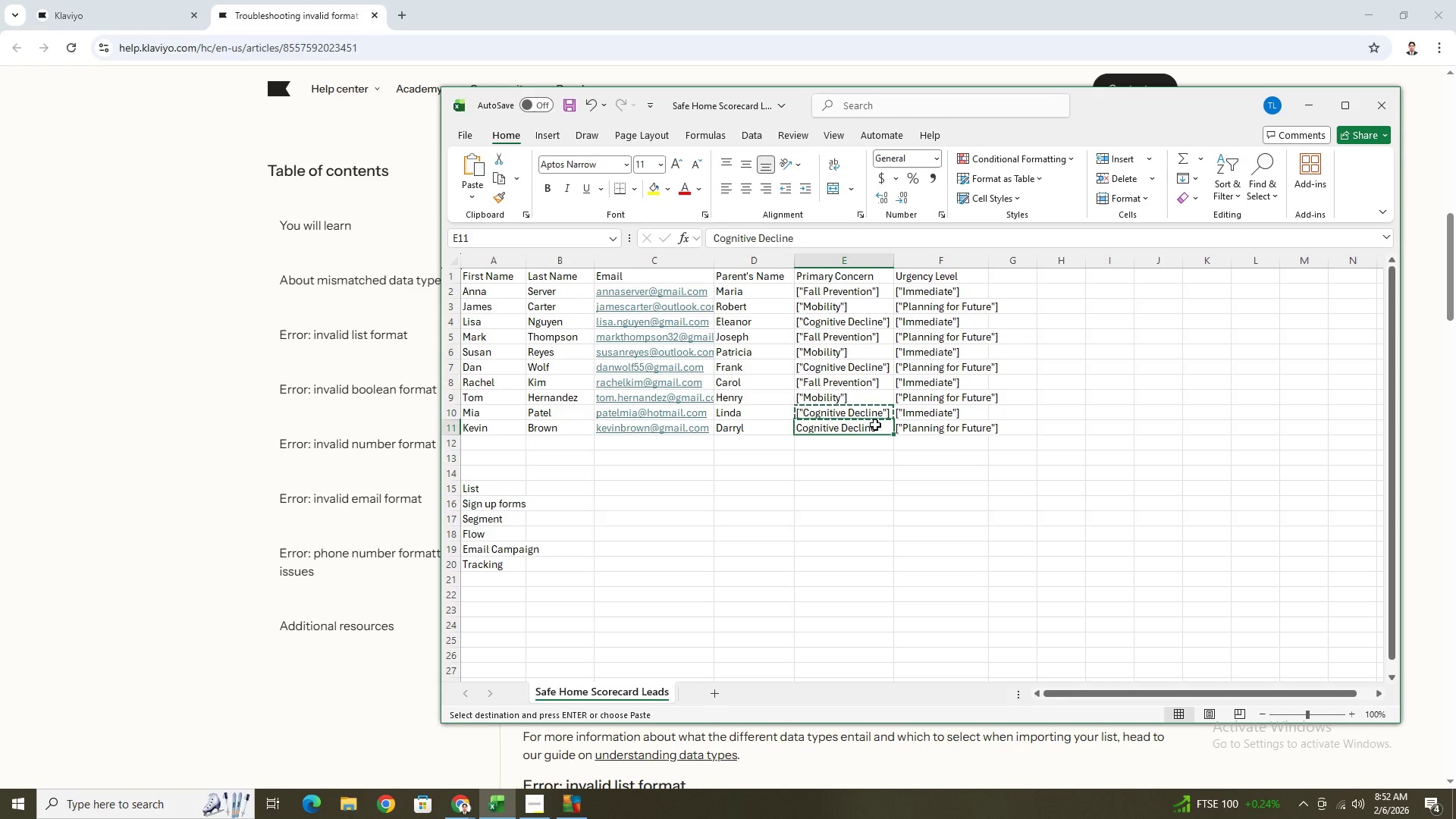 
key(Control+ControlLeft)
 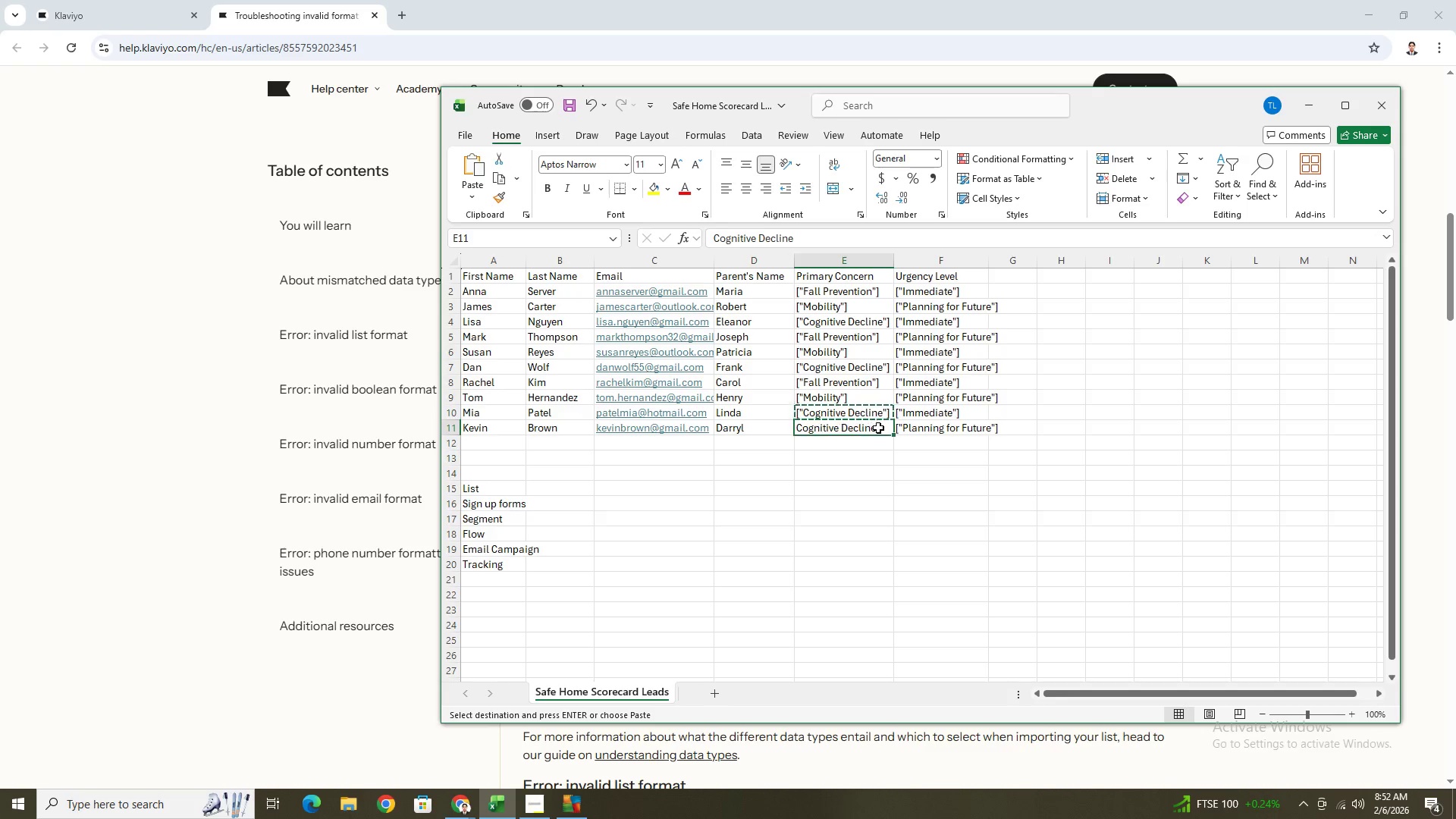 
key(Control+V)
 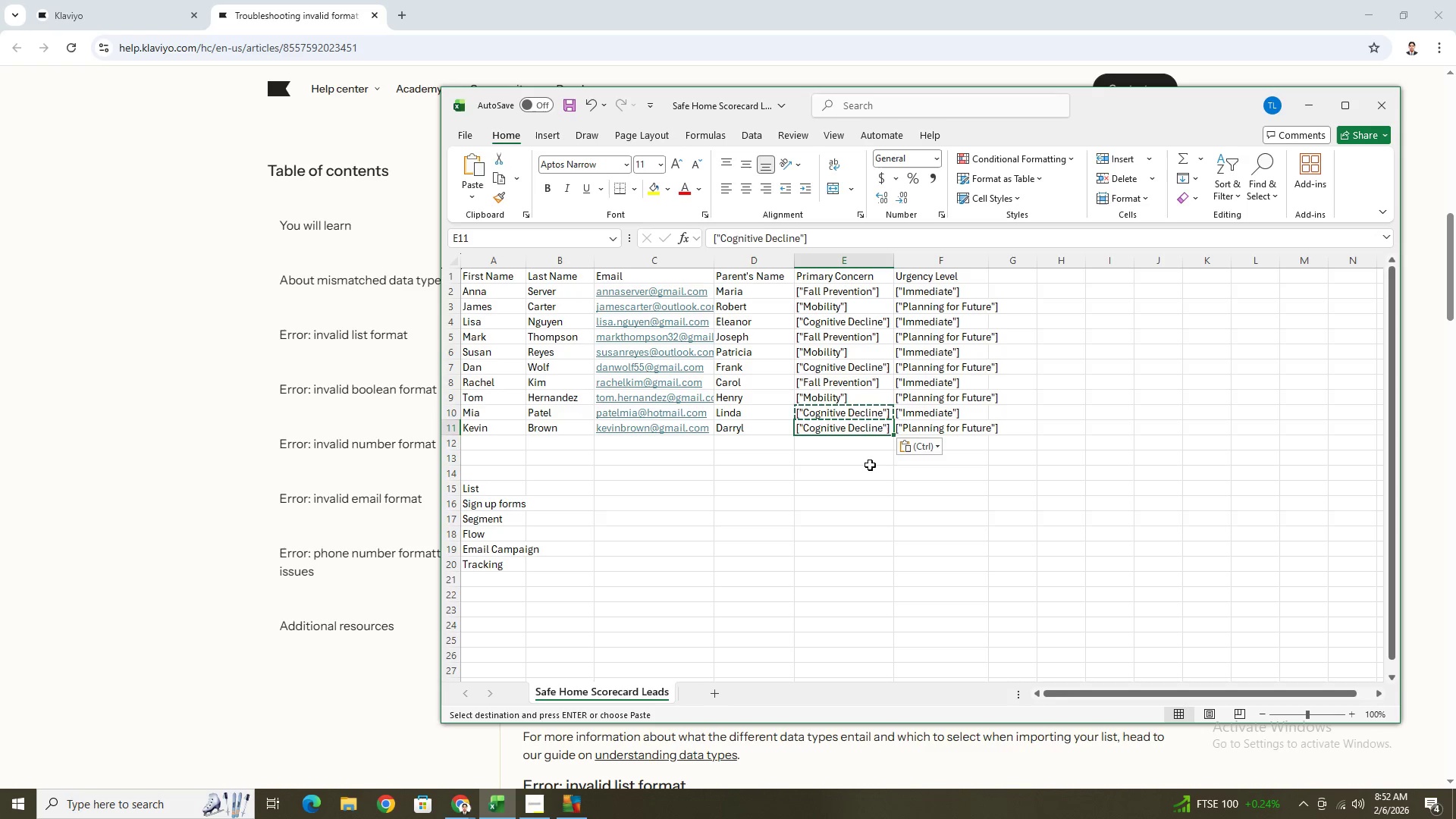 
left_click([870, 465])
 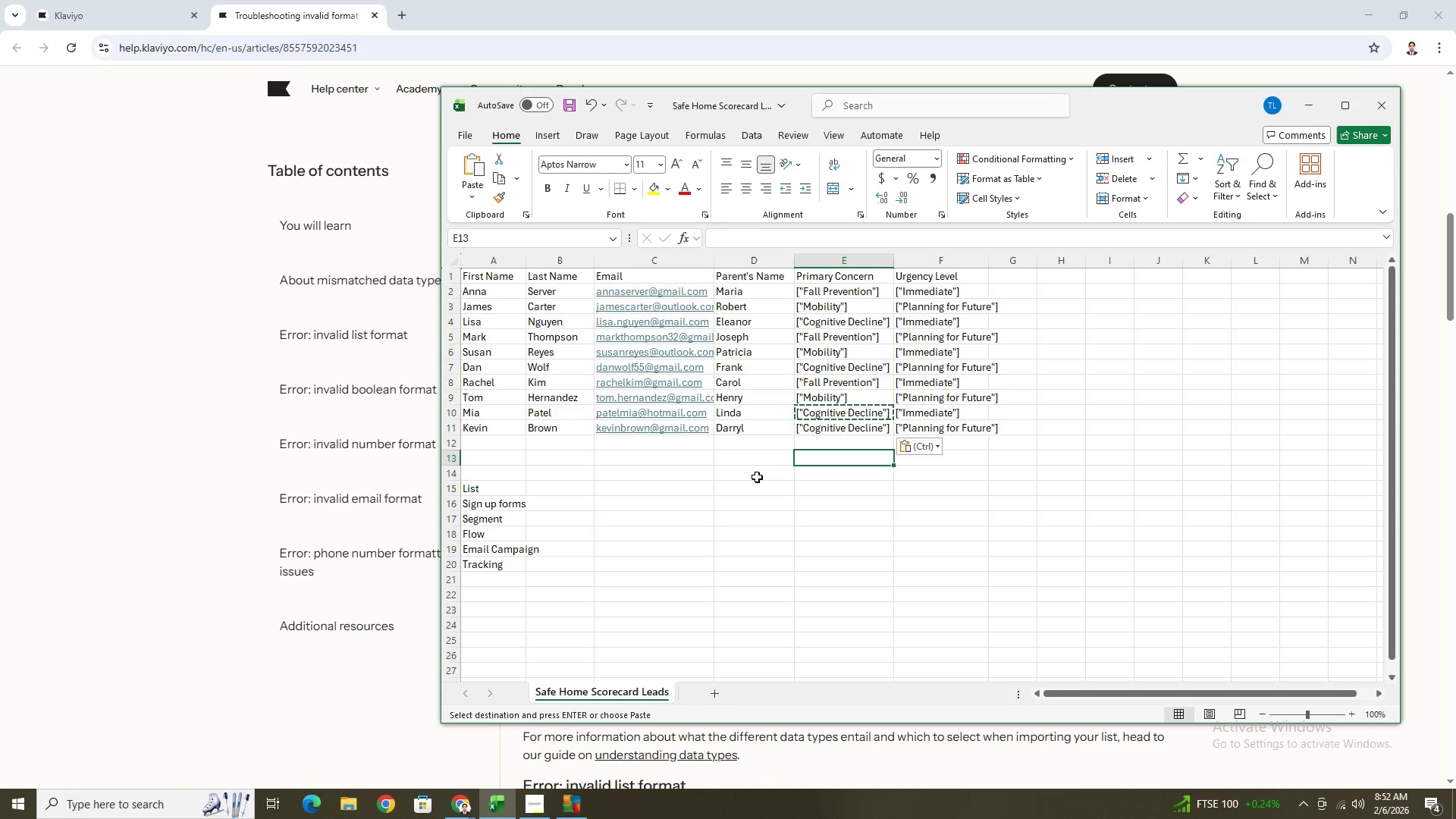 
key(Escape)
 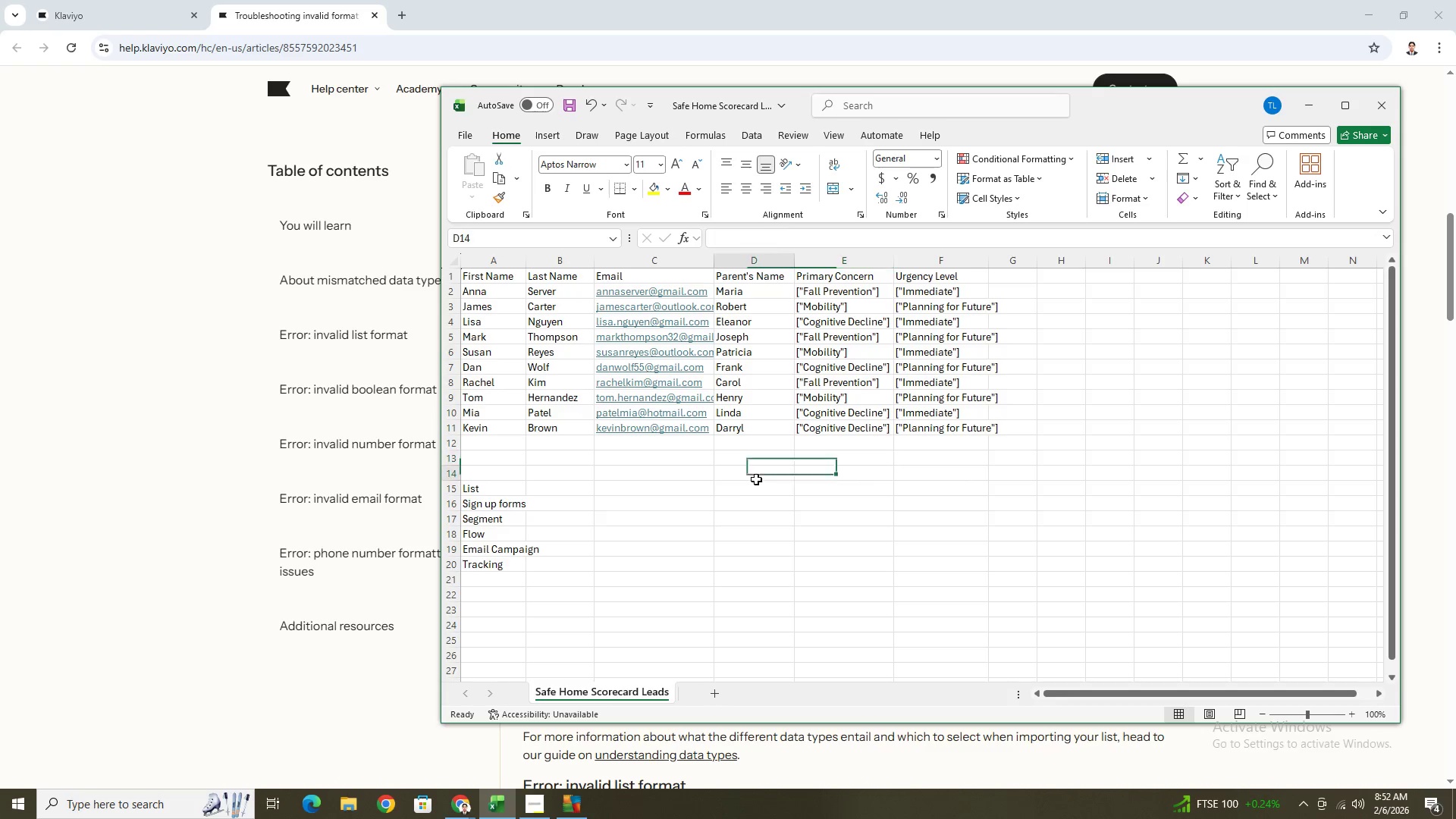 
left_click([756, 479])
 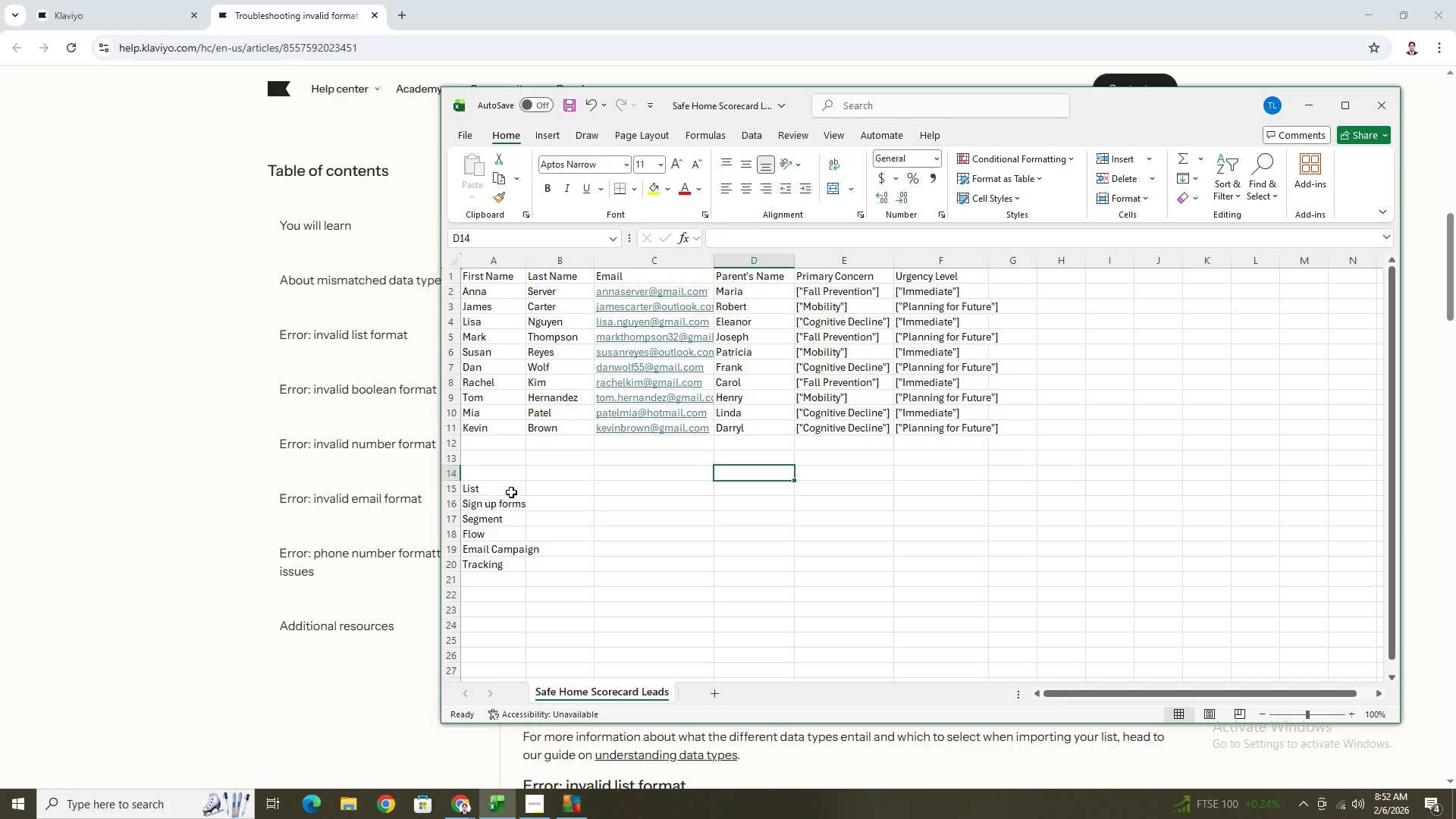 
left_click([505, 494])
 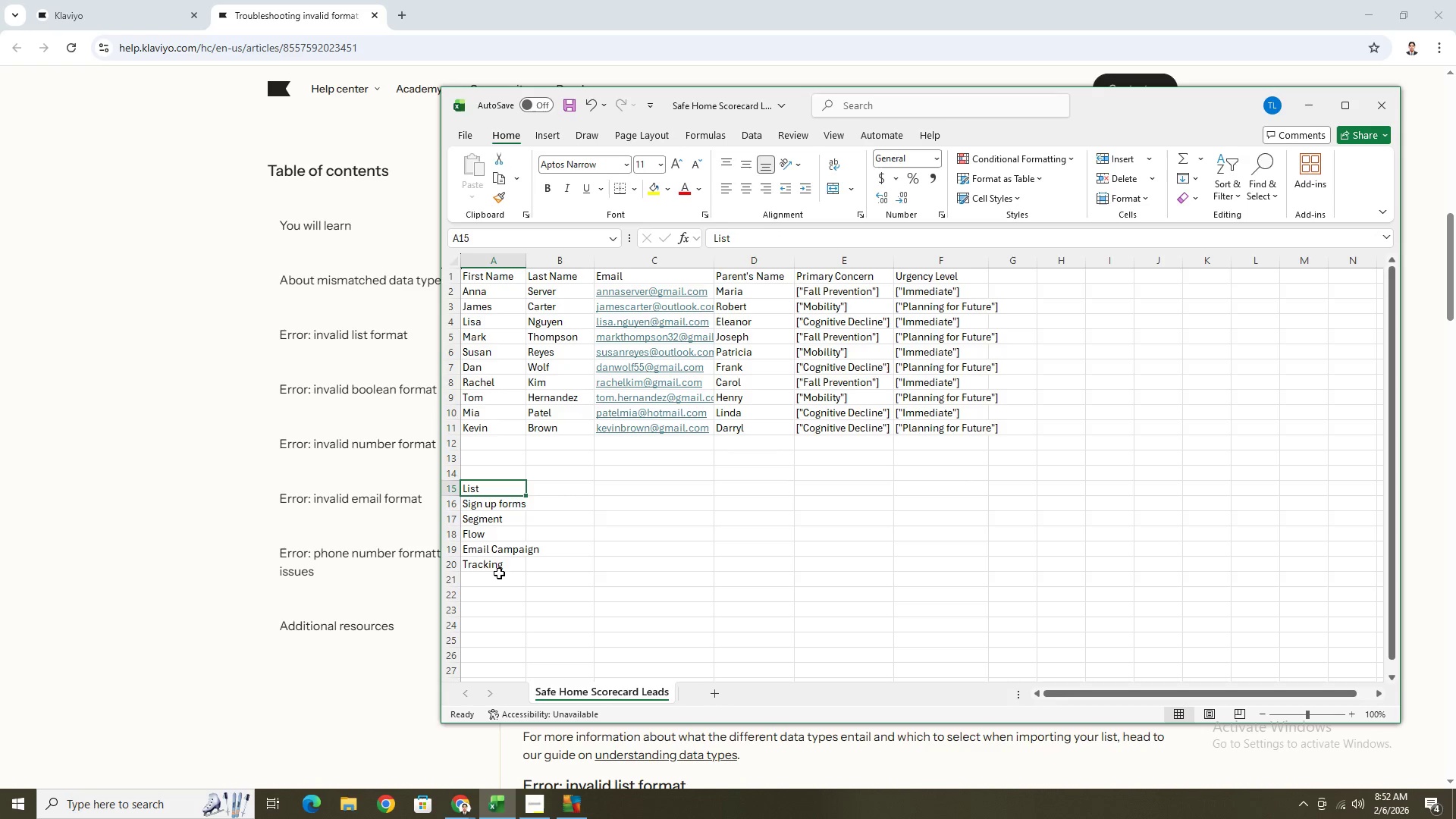 
hold_key(key=ShiftLeft, duration=0.47)
left_click([500, 559])
 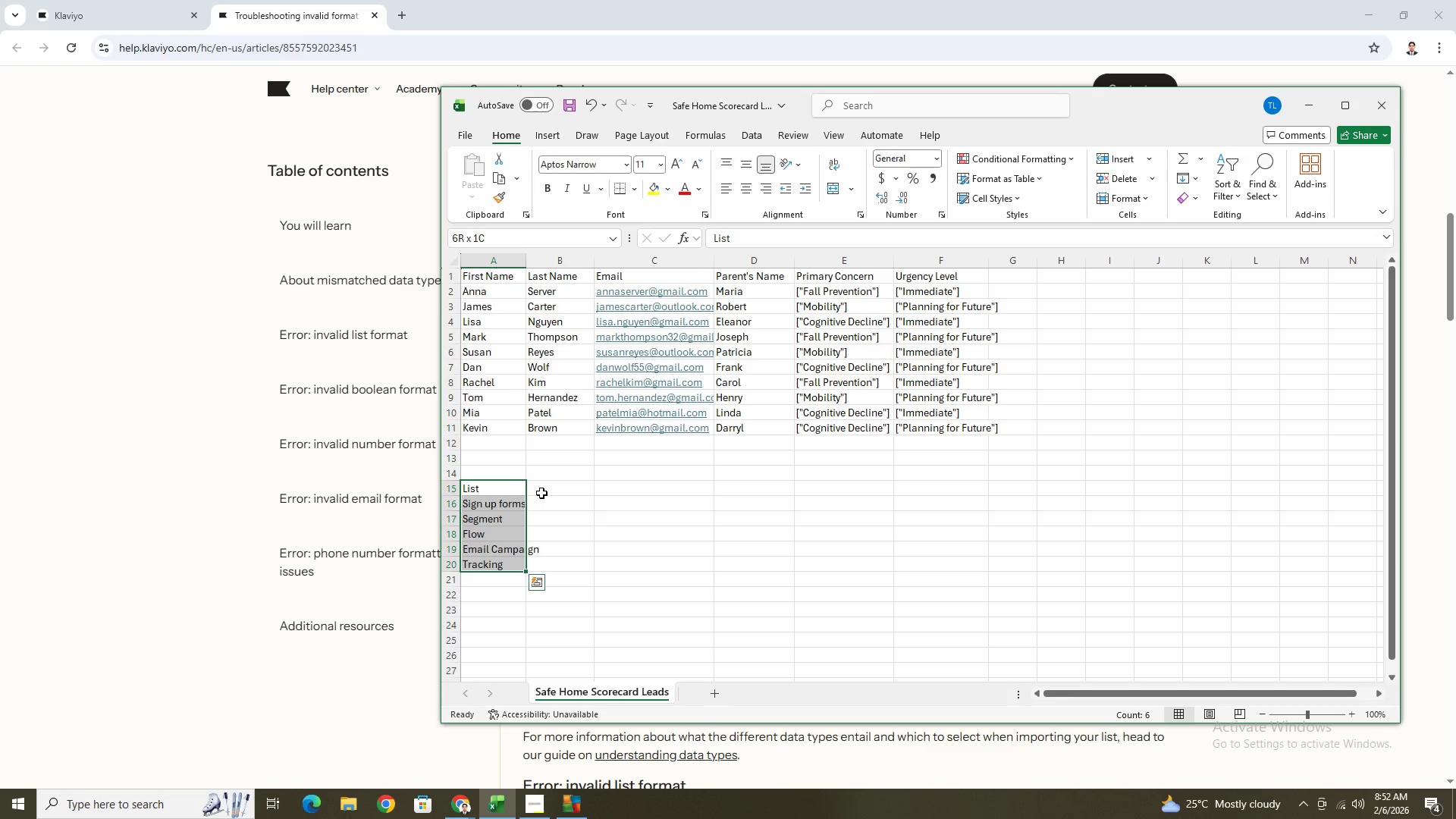 
wait(11.66)
 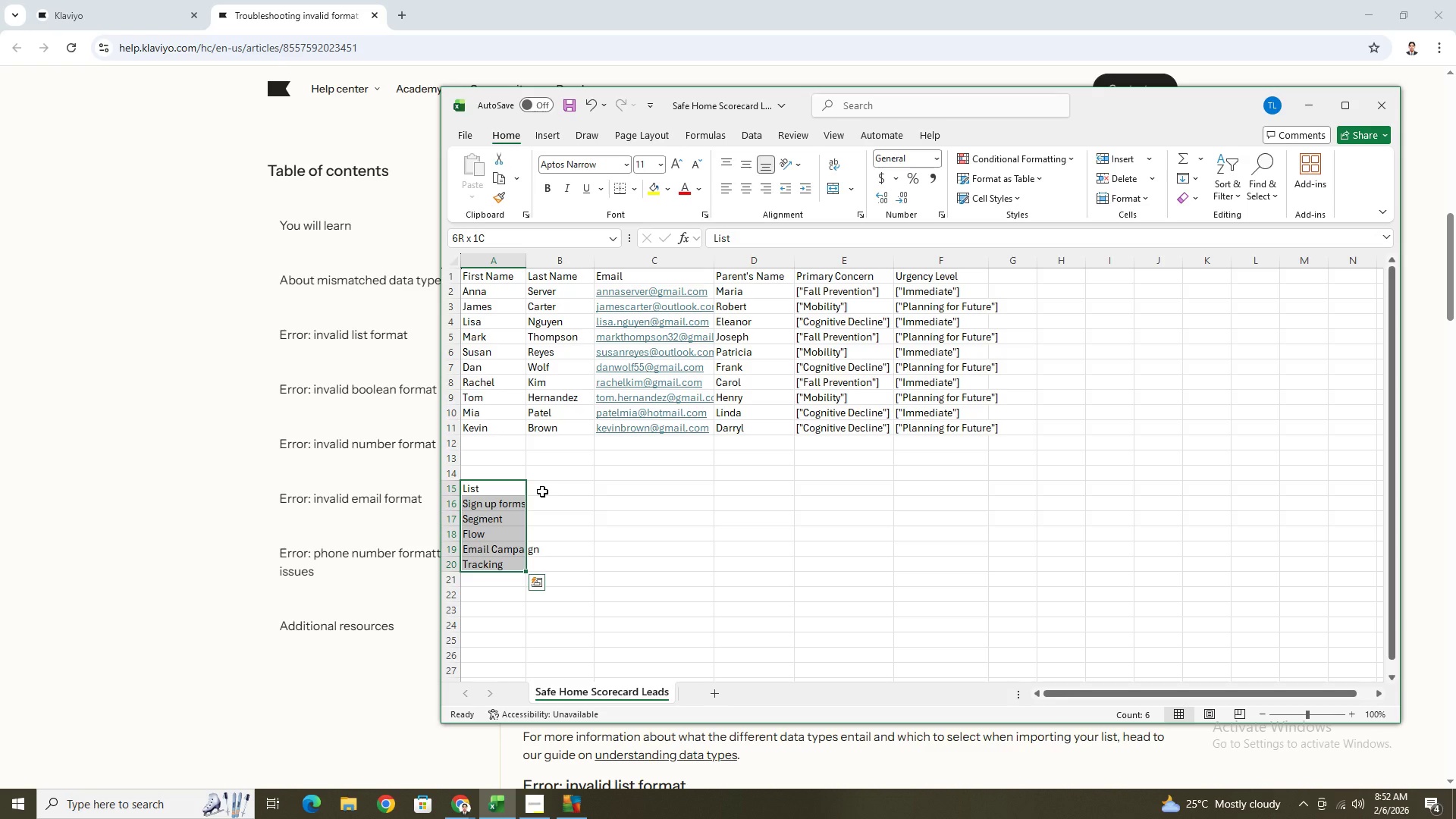 
key(Control+C)
 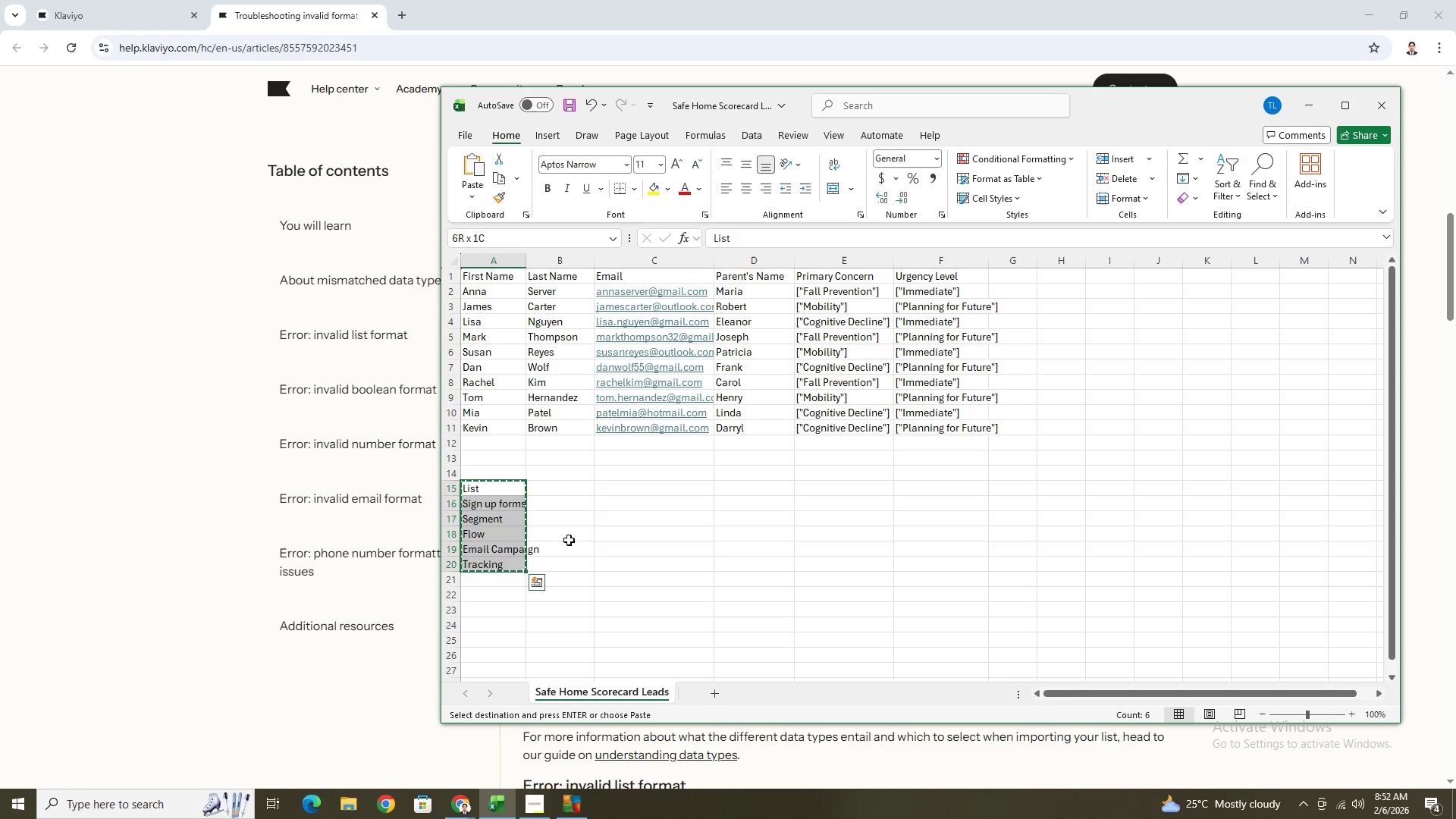 
wait(8.33)
 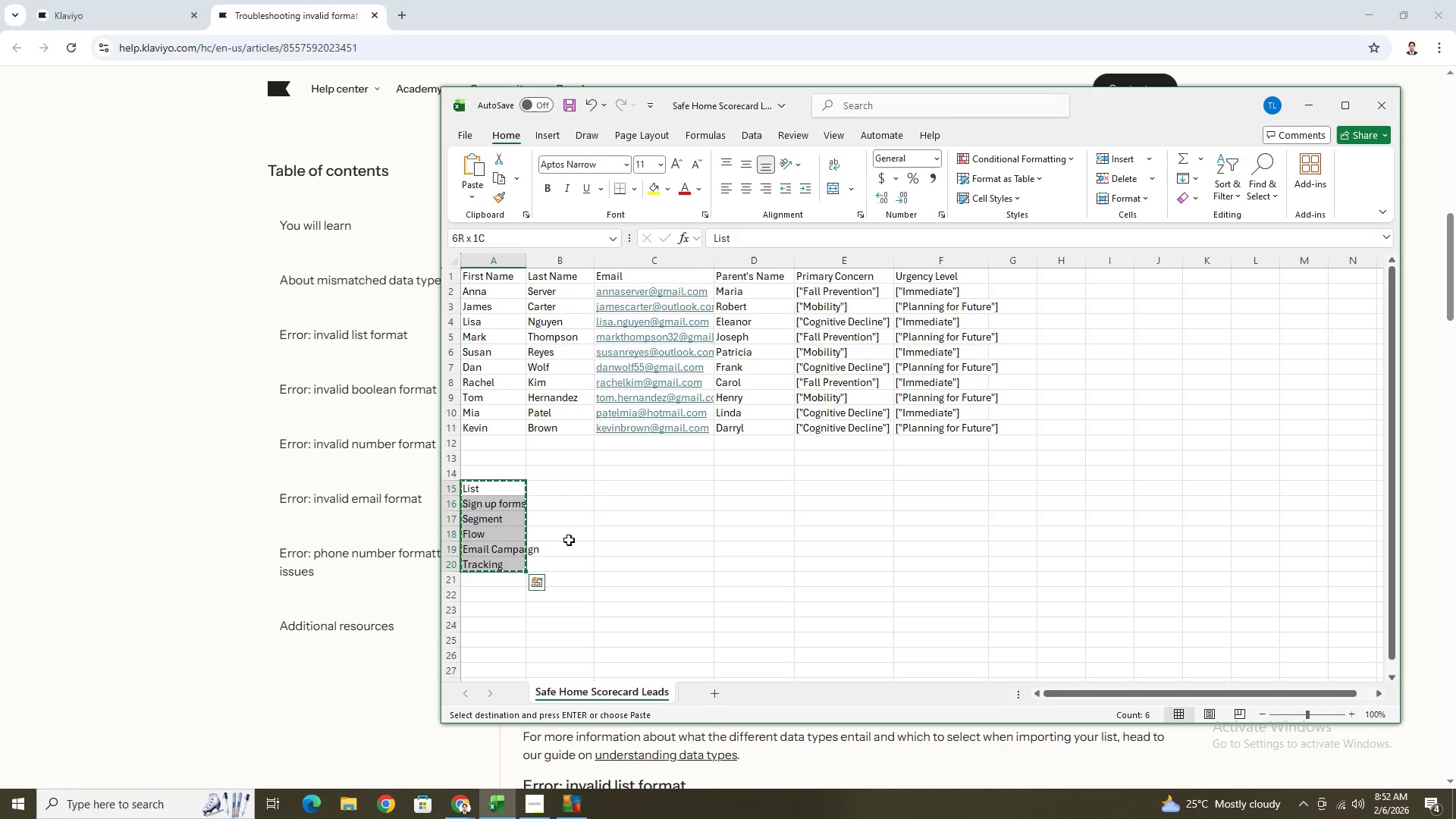 
key(Delete)
 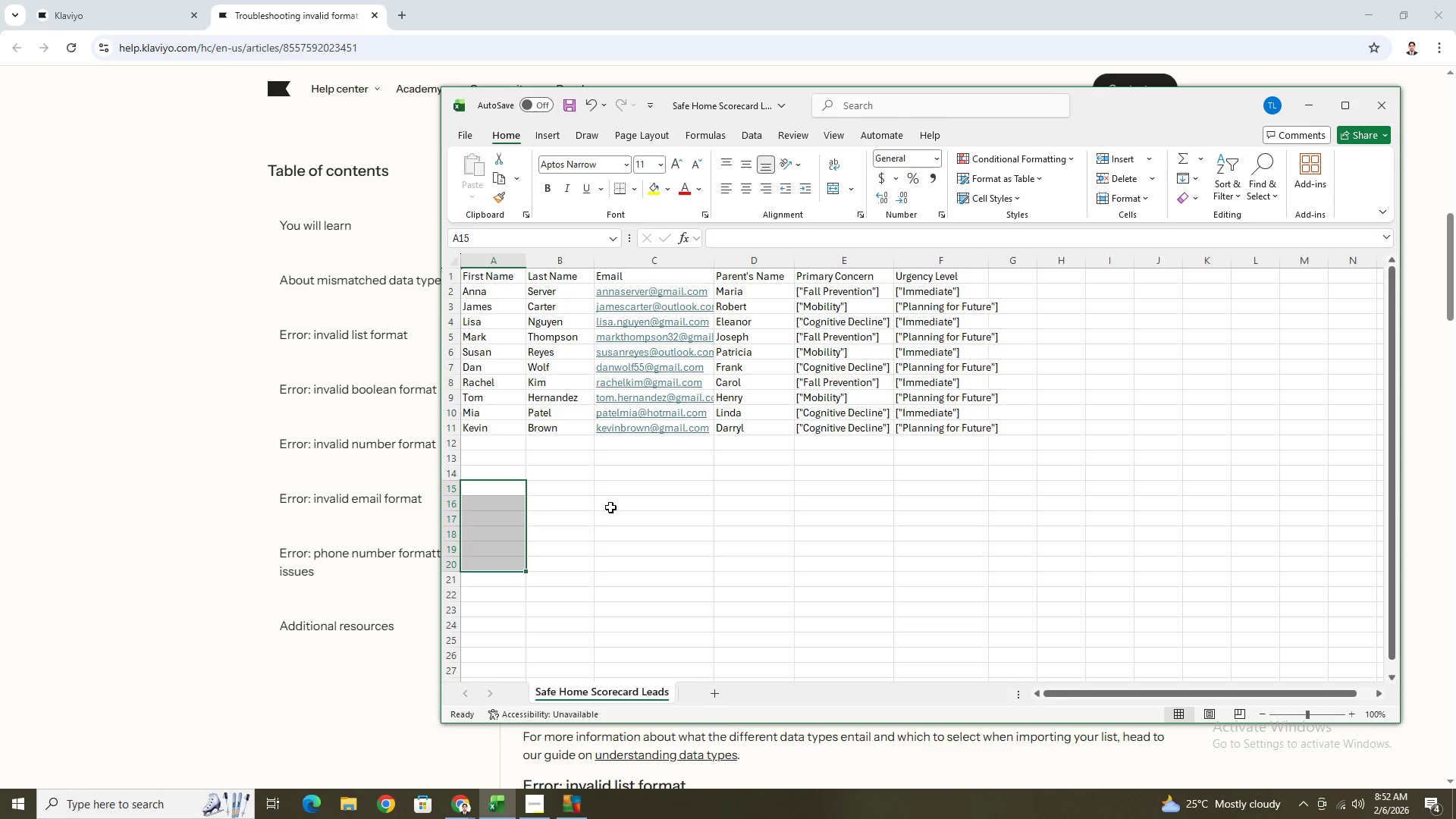 
hold_key(key=ControlLeft, duration=1.5)
 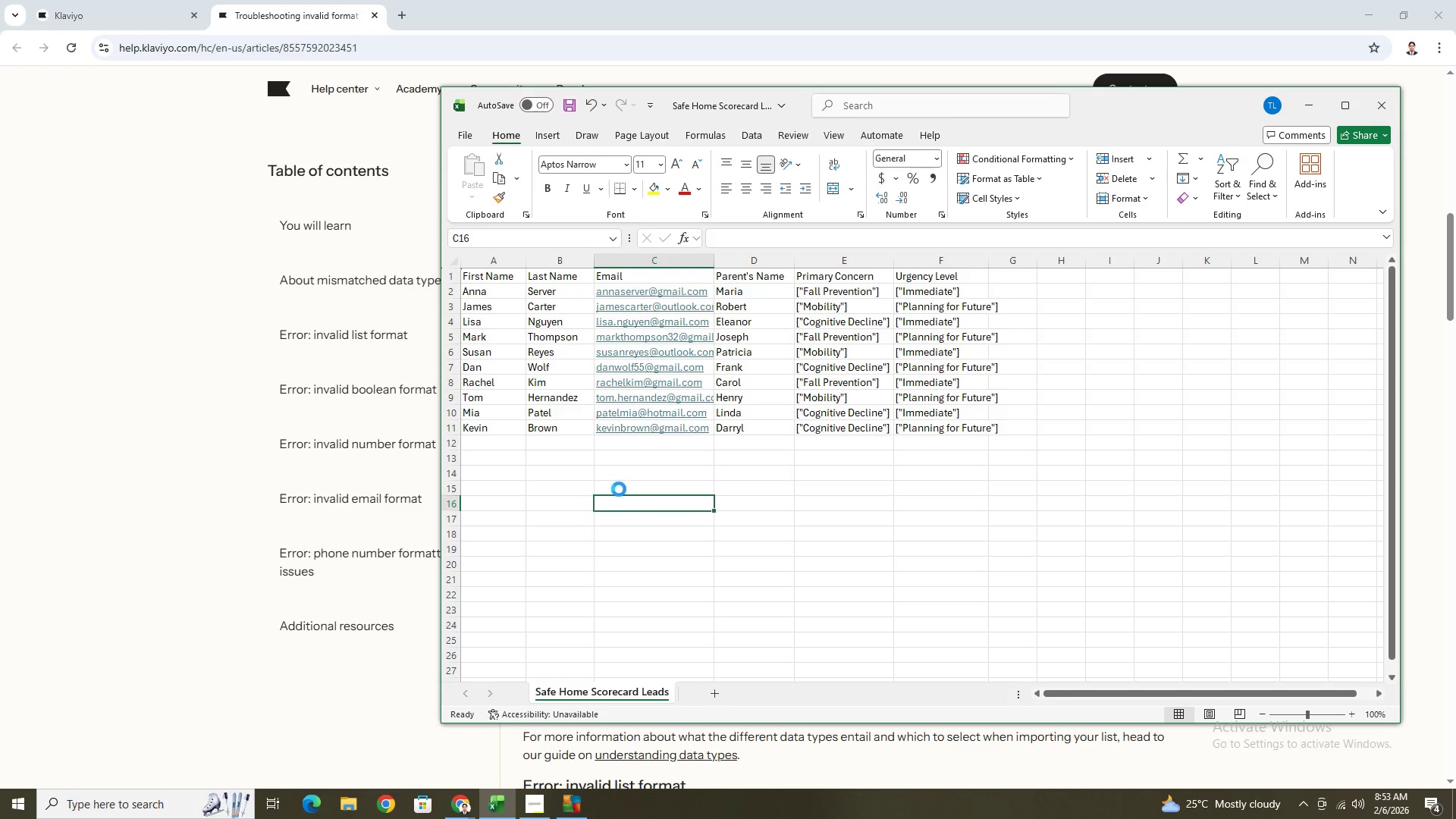 
key(Control+S)
 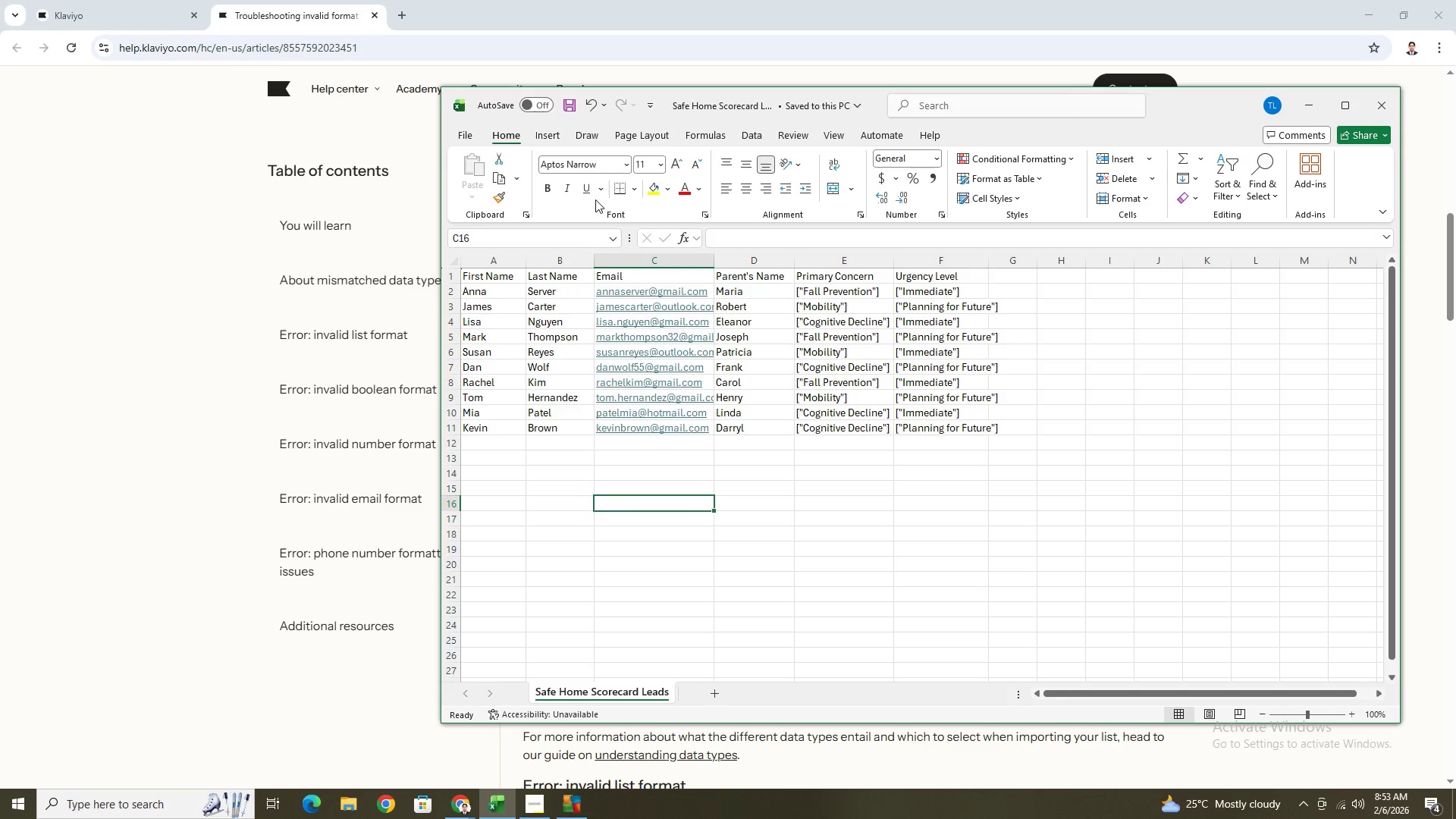 
left_click([591, 108])
 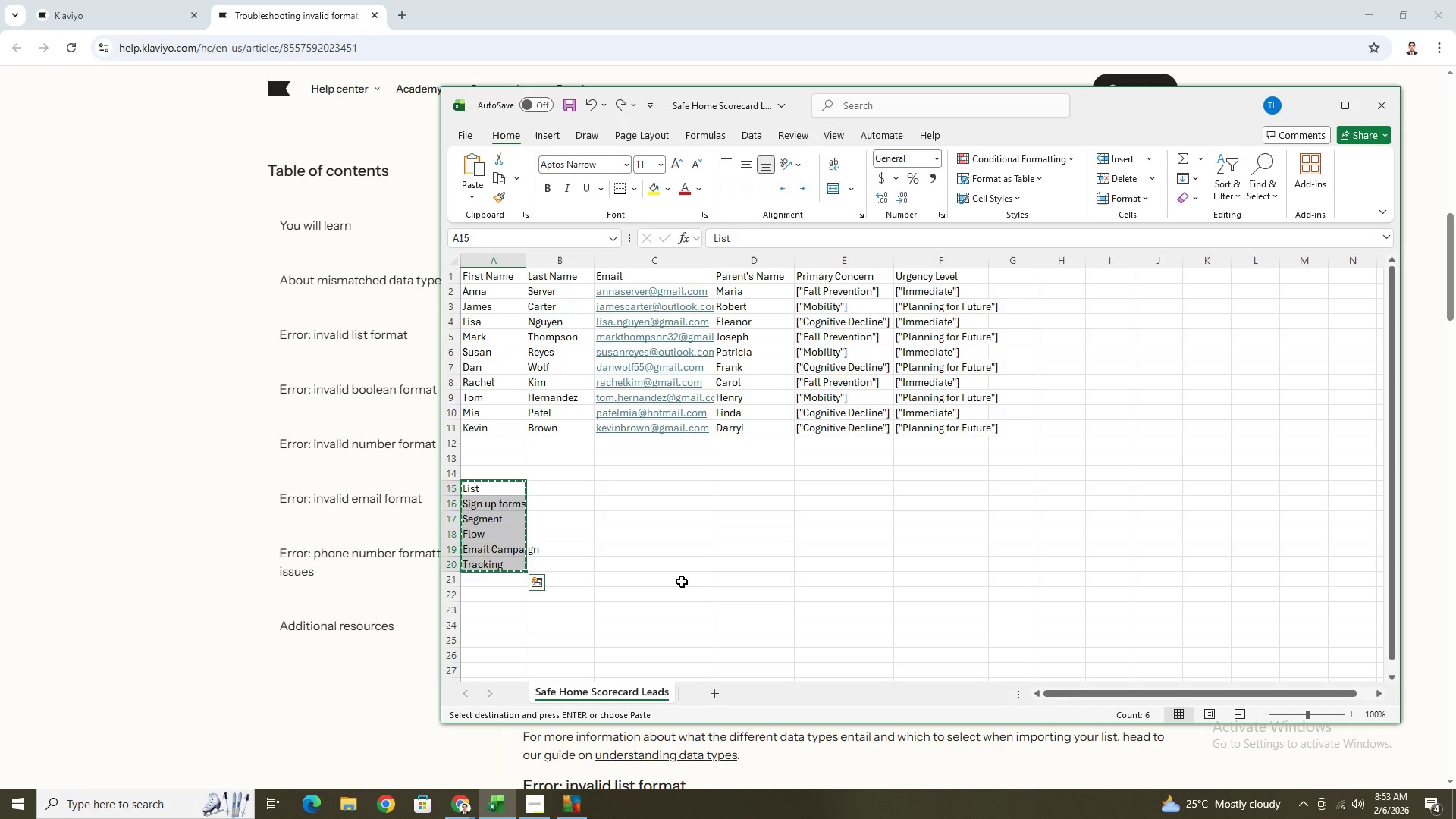 
left_click([674, 528])
 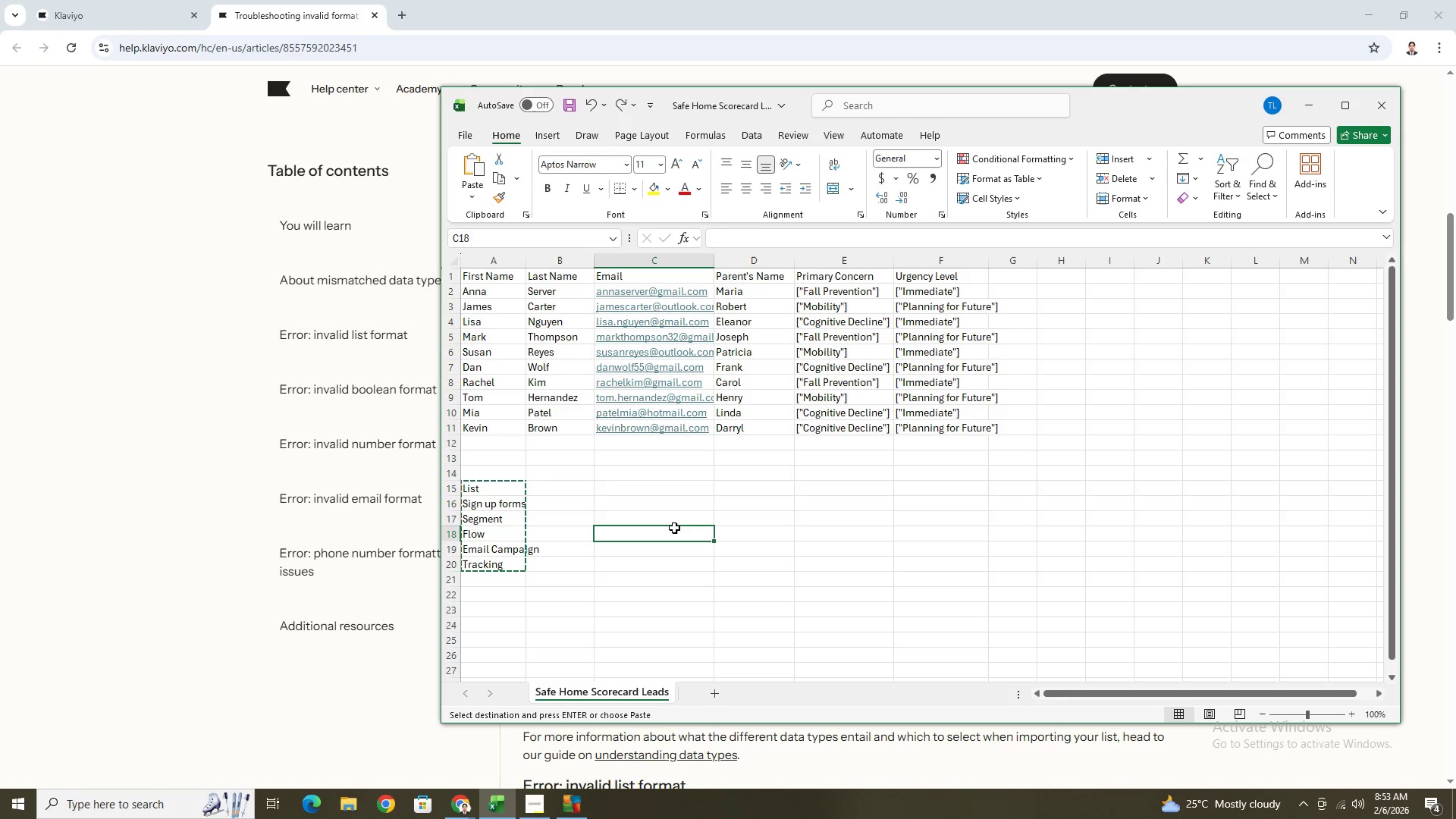 
key(Escape)
 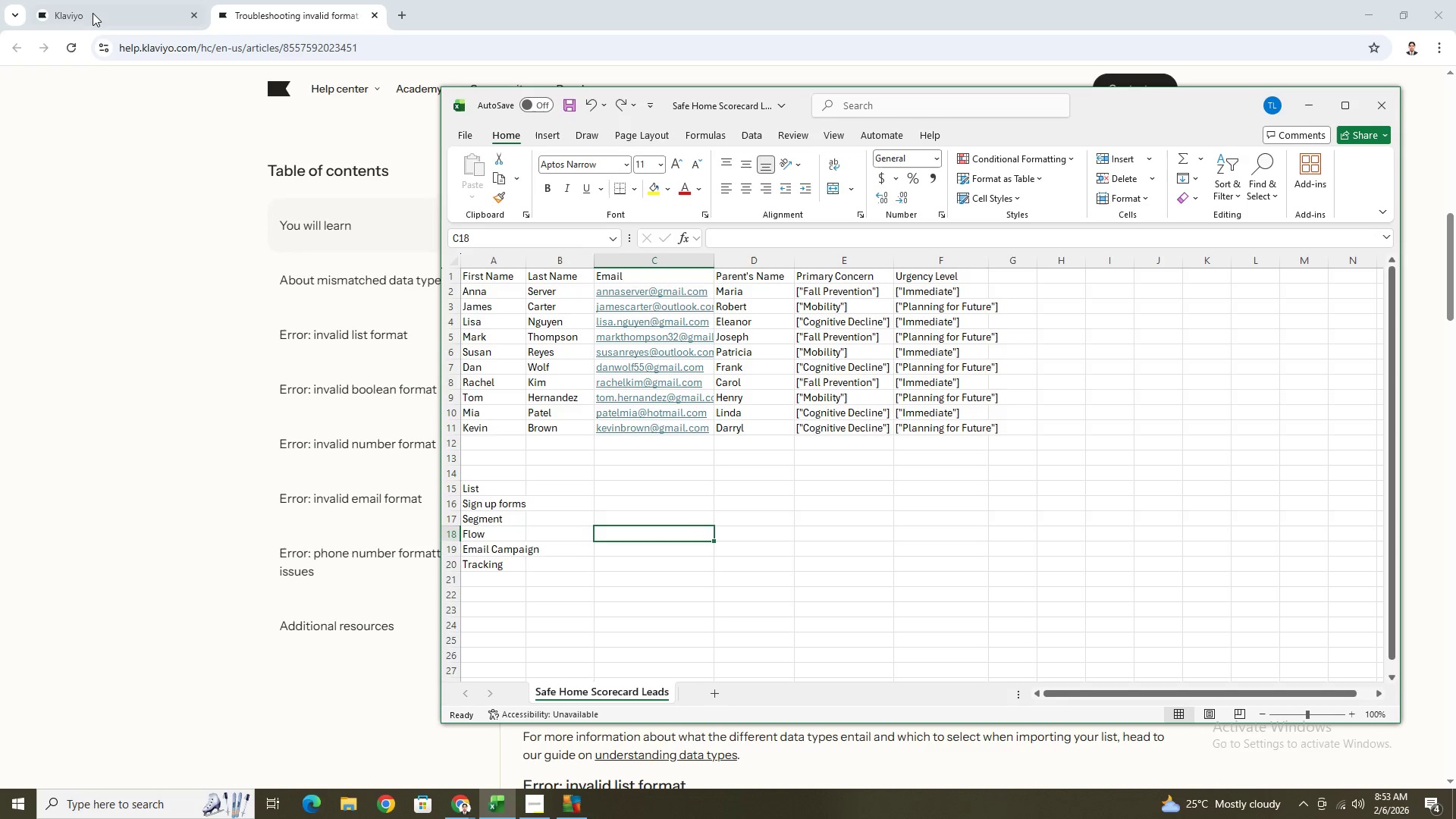 
wait(5.99)
 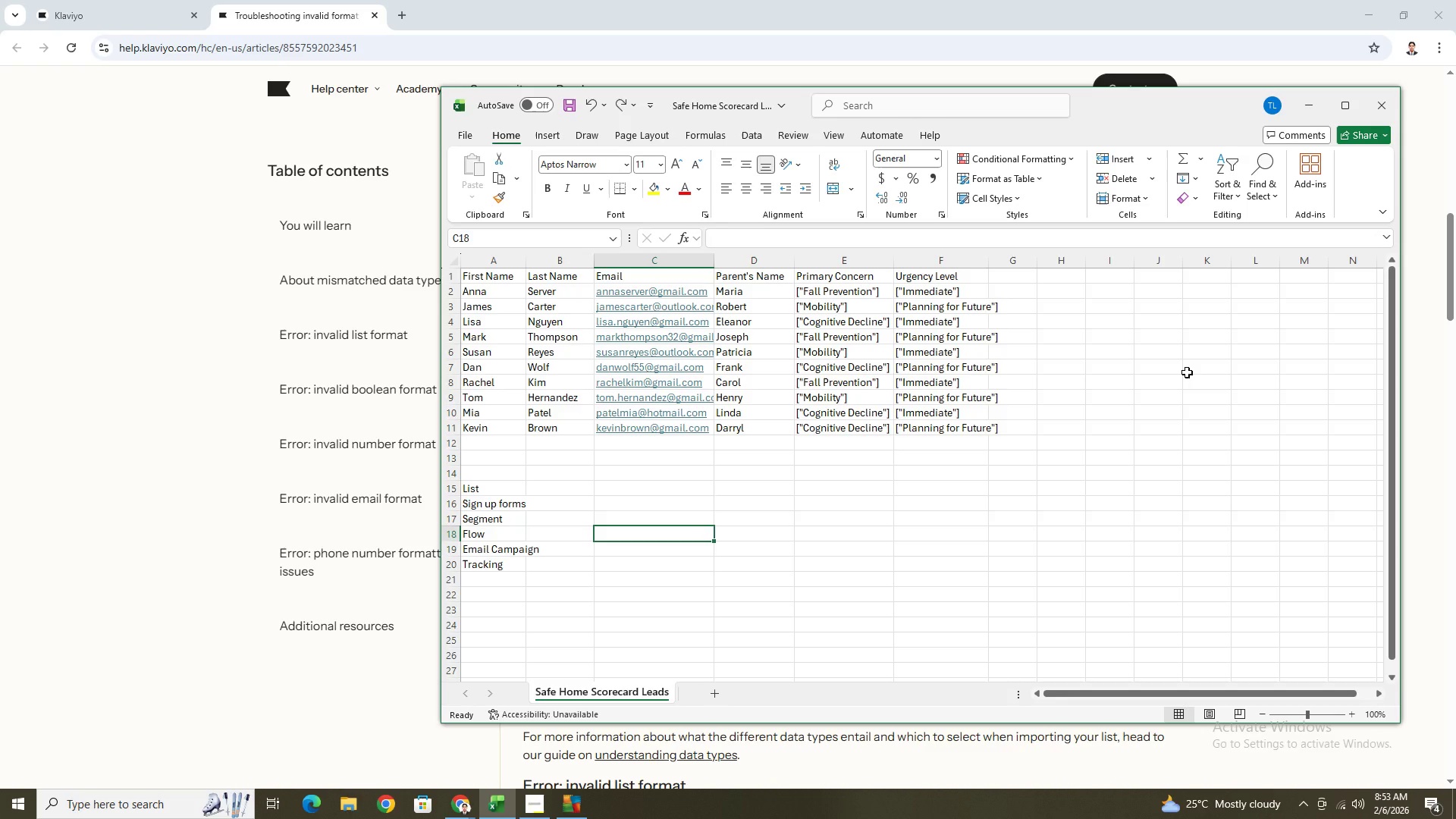 
left_click([105, 11])
 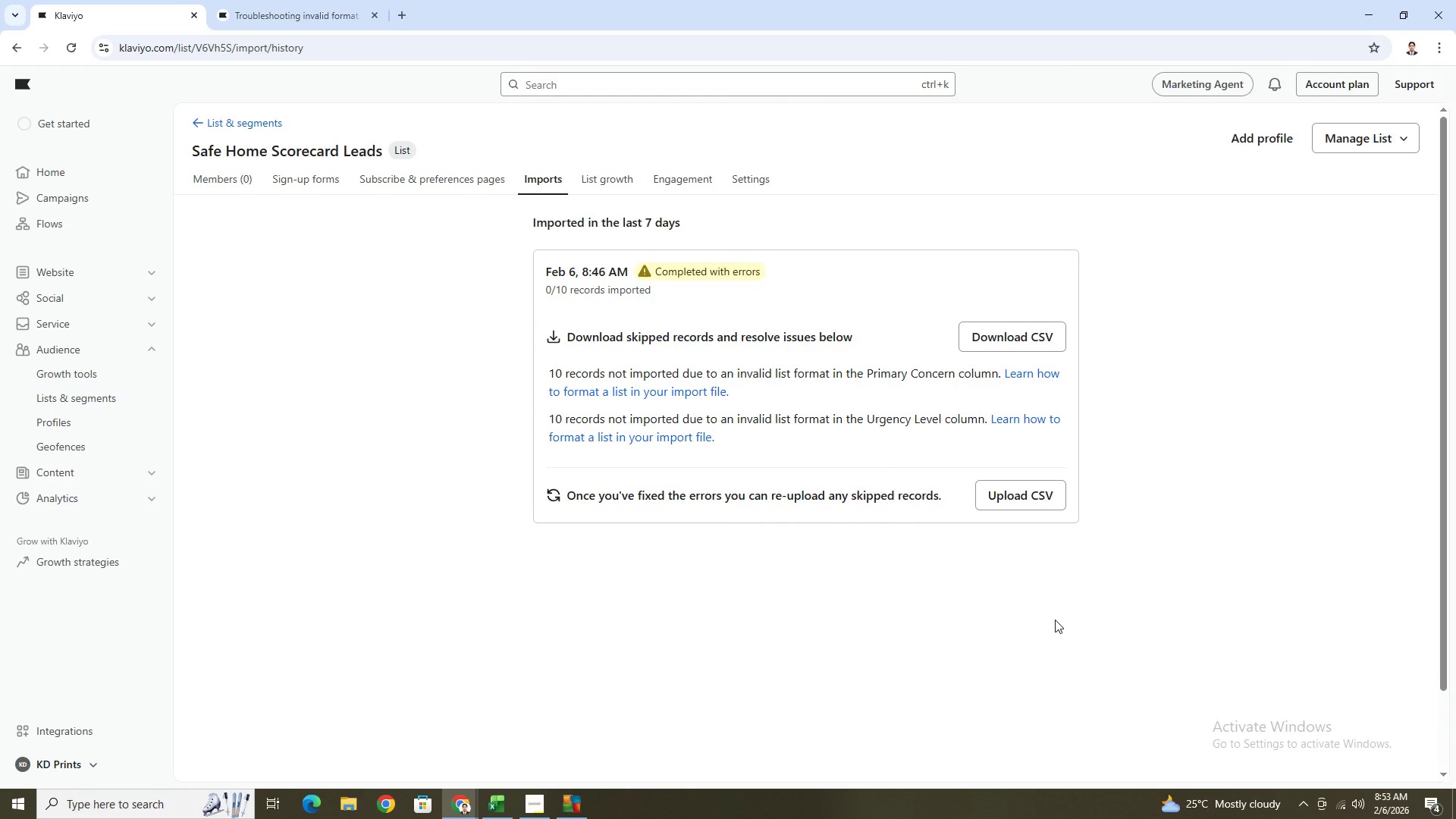 
wait(8.86)
 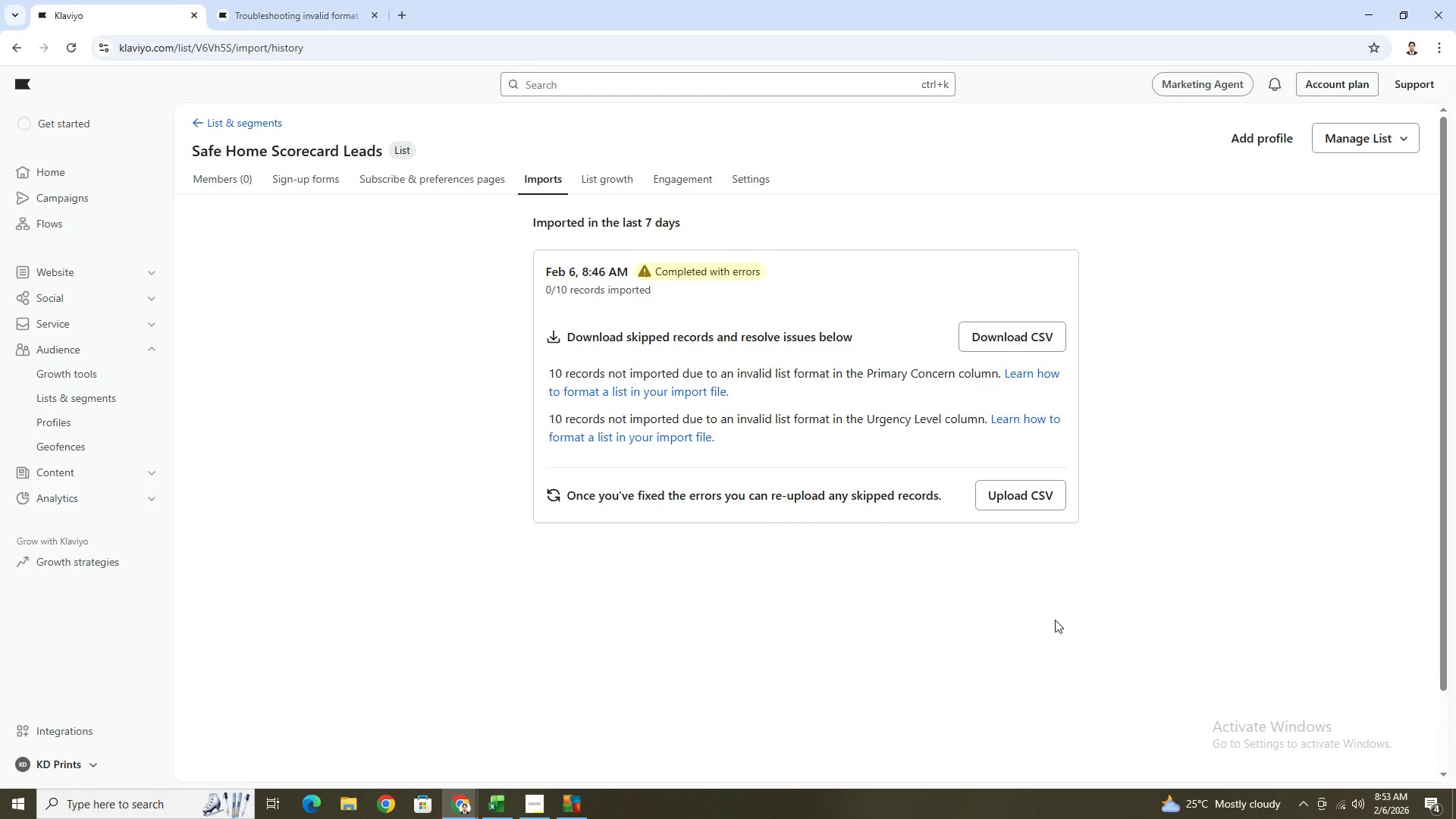 
left_click([1043, 499])
 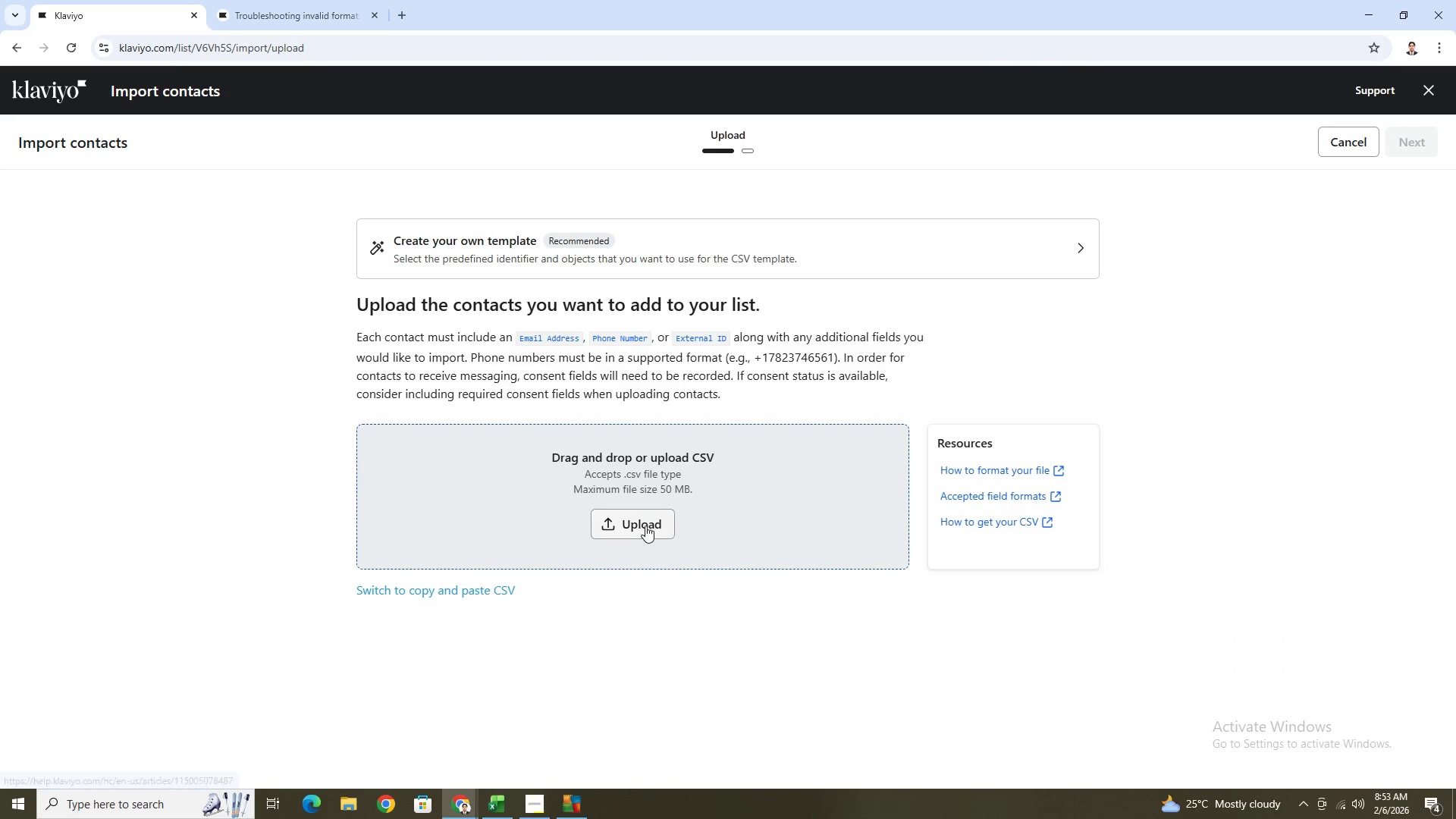 
left_click([645, 526])
 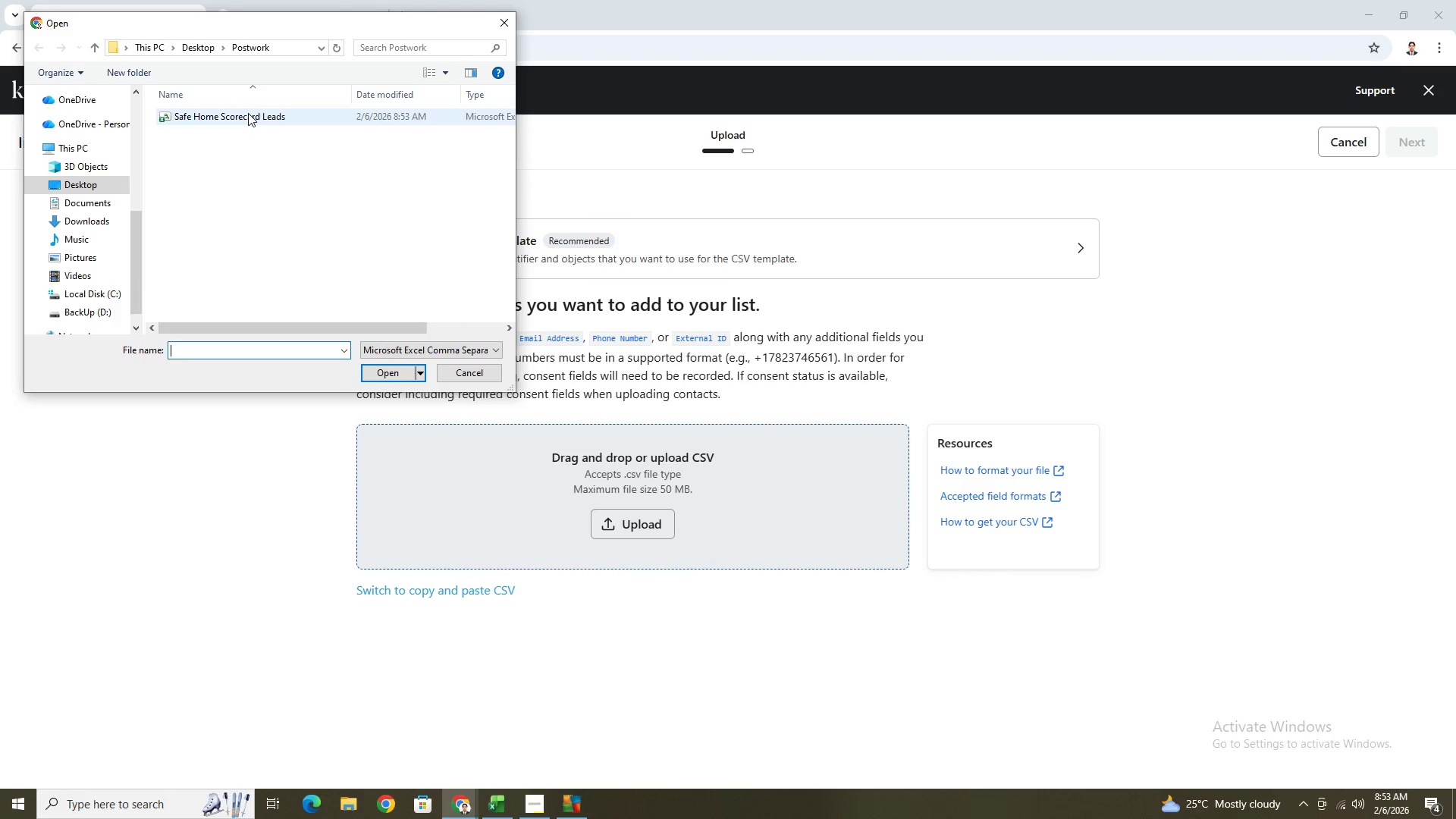 
left_click([391, 372])
 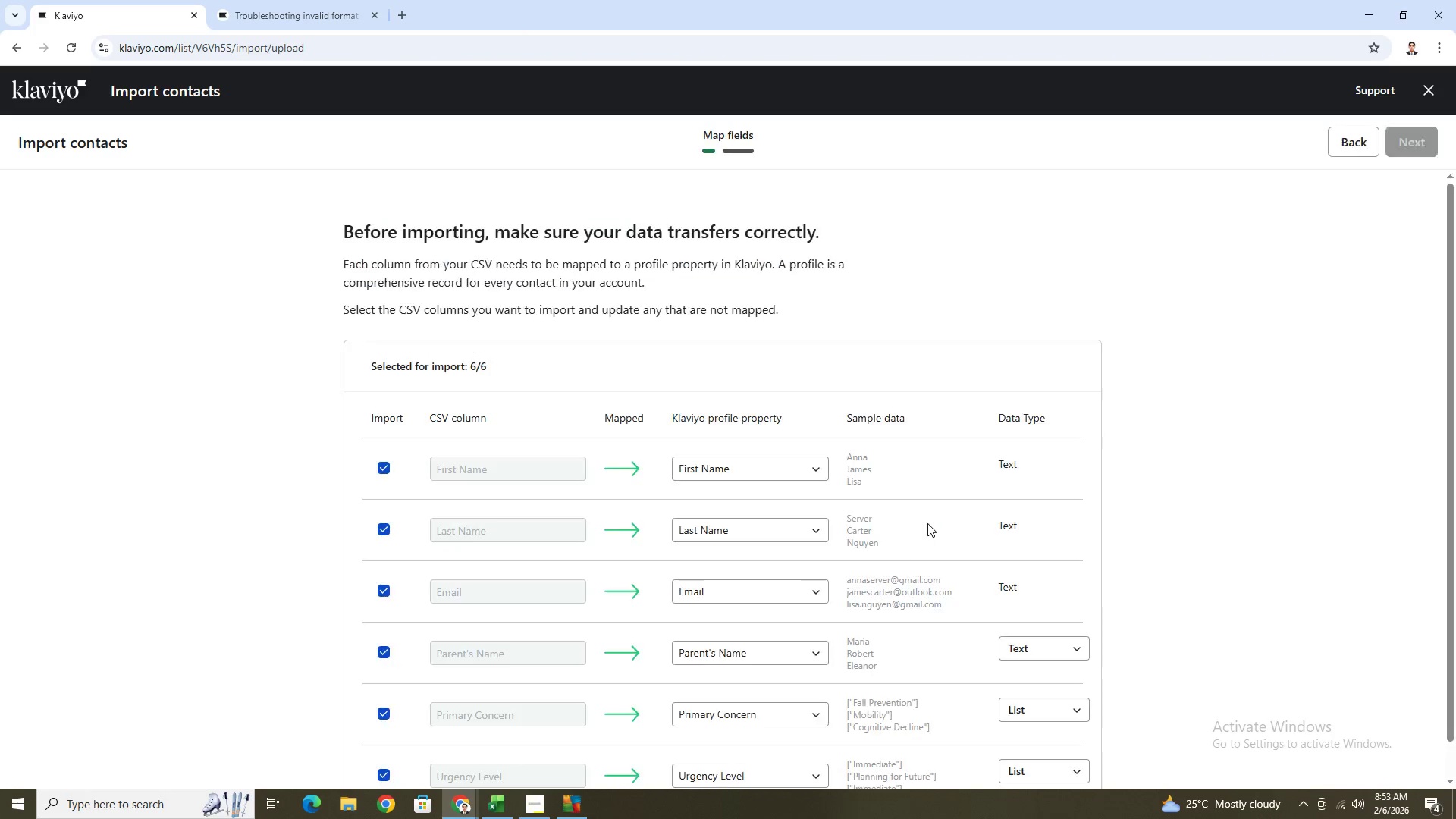 
scroll: coordinate [940, 585], scroll_direction: down, amount: 5.0
 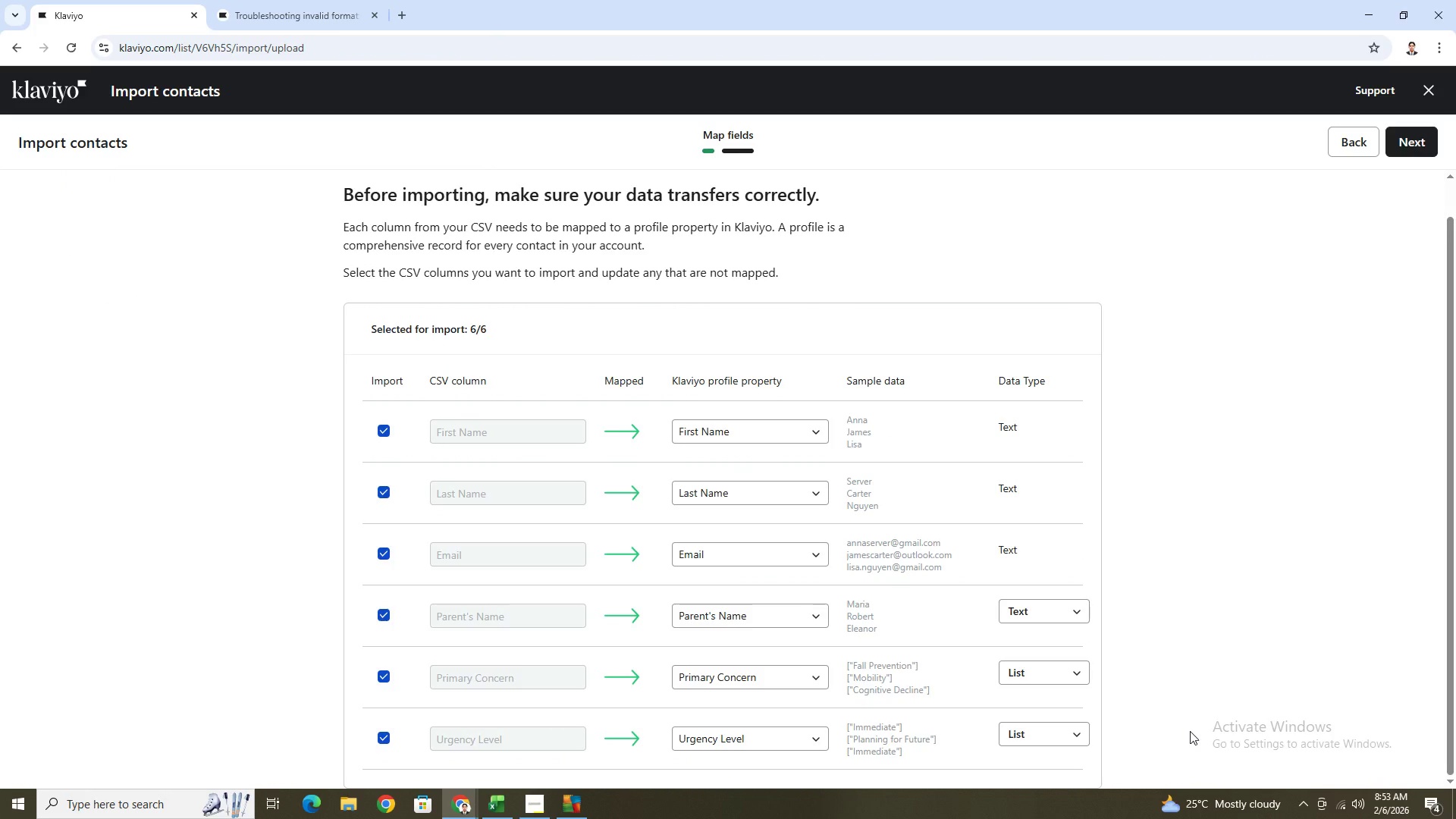 
wait(5.77)
 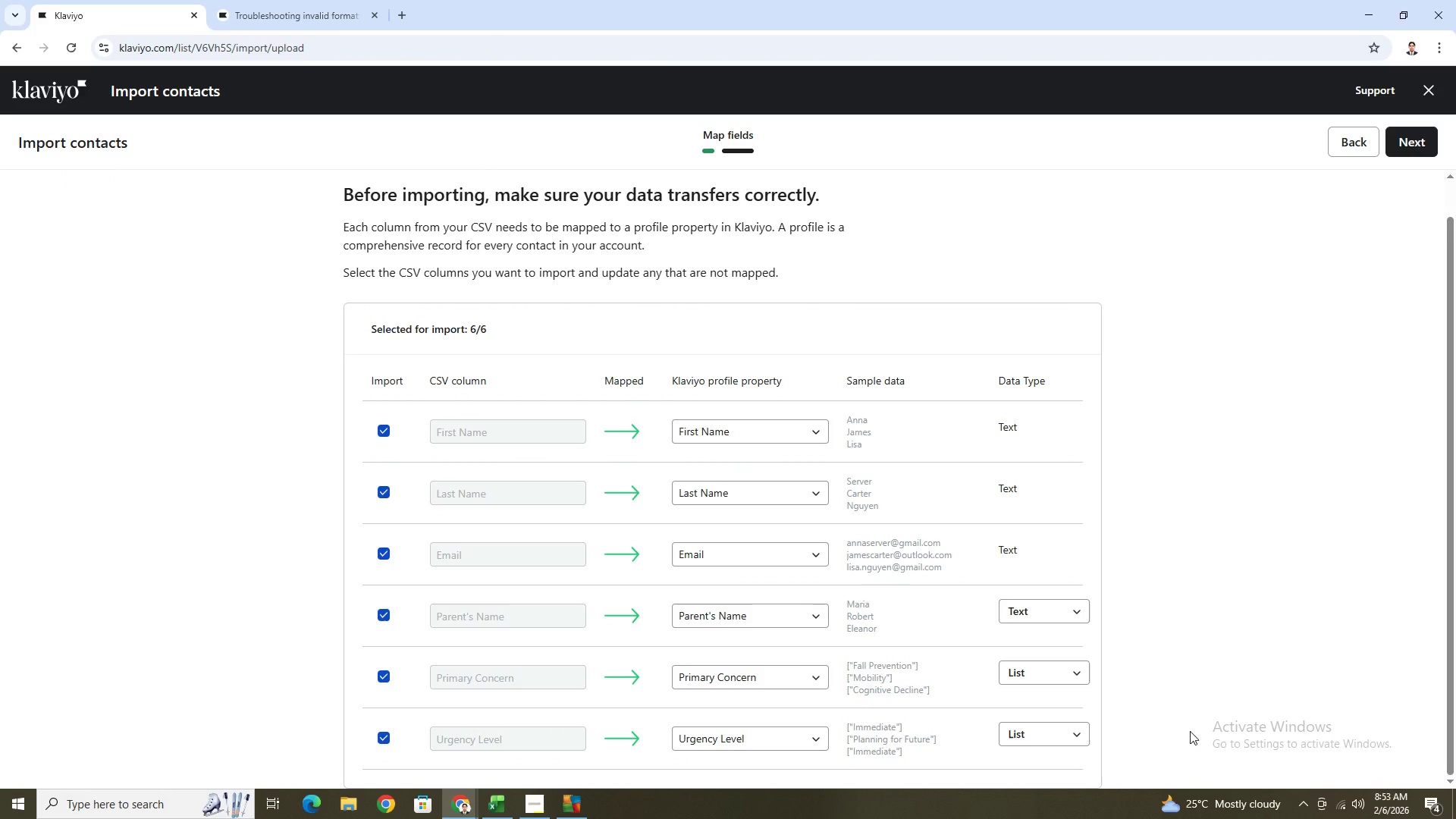 
left_click([1426, 152])
 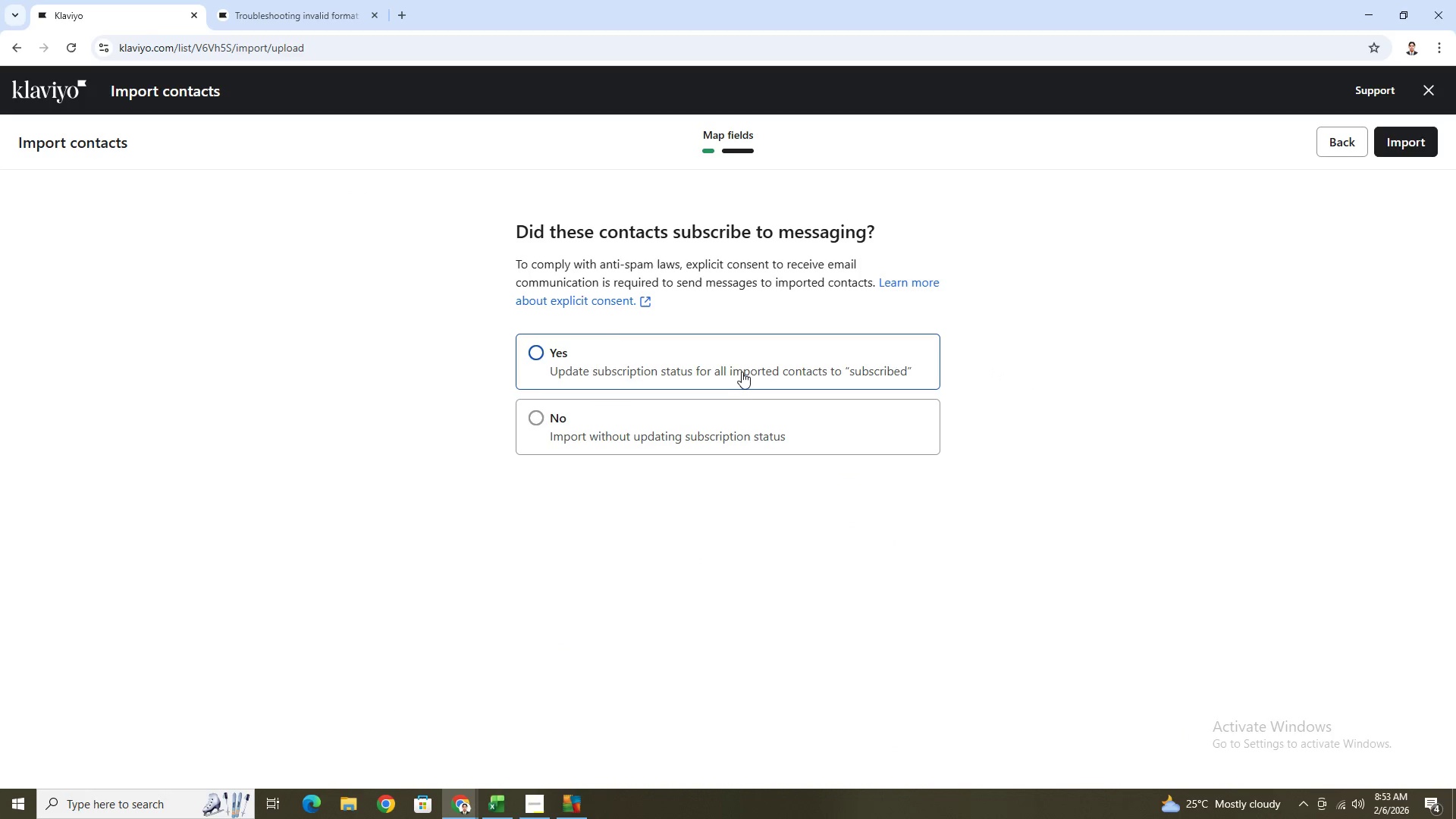 
left_click([741, 369])
 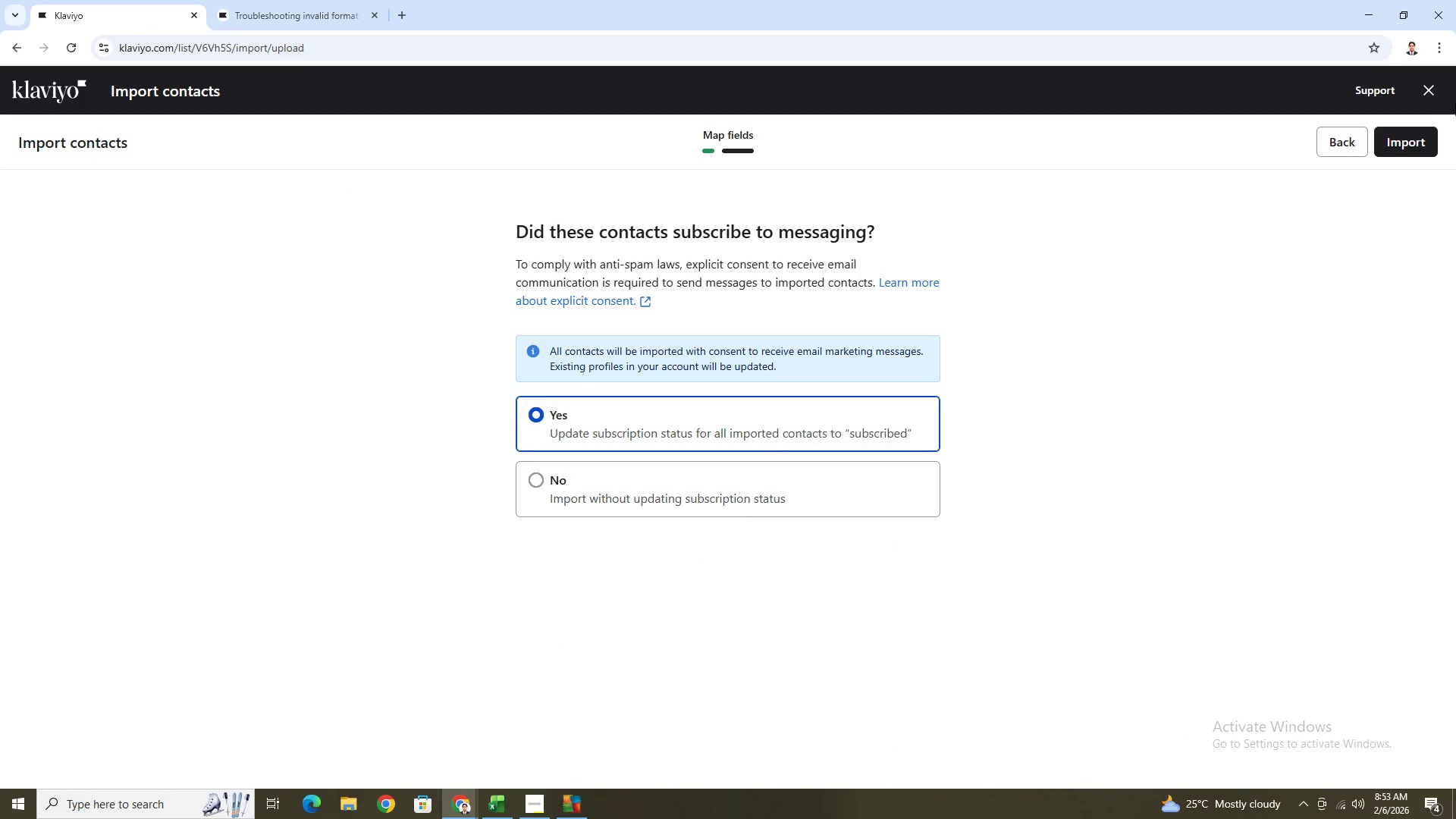 
left_click([1388, 143])
 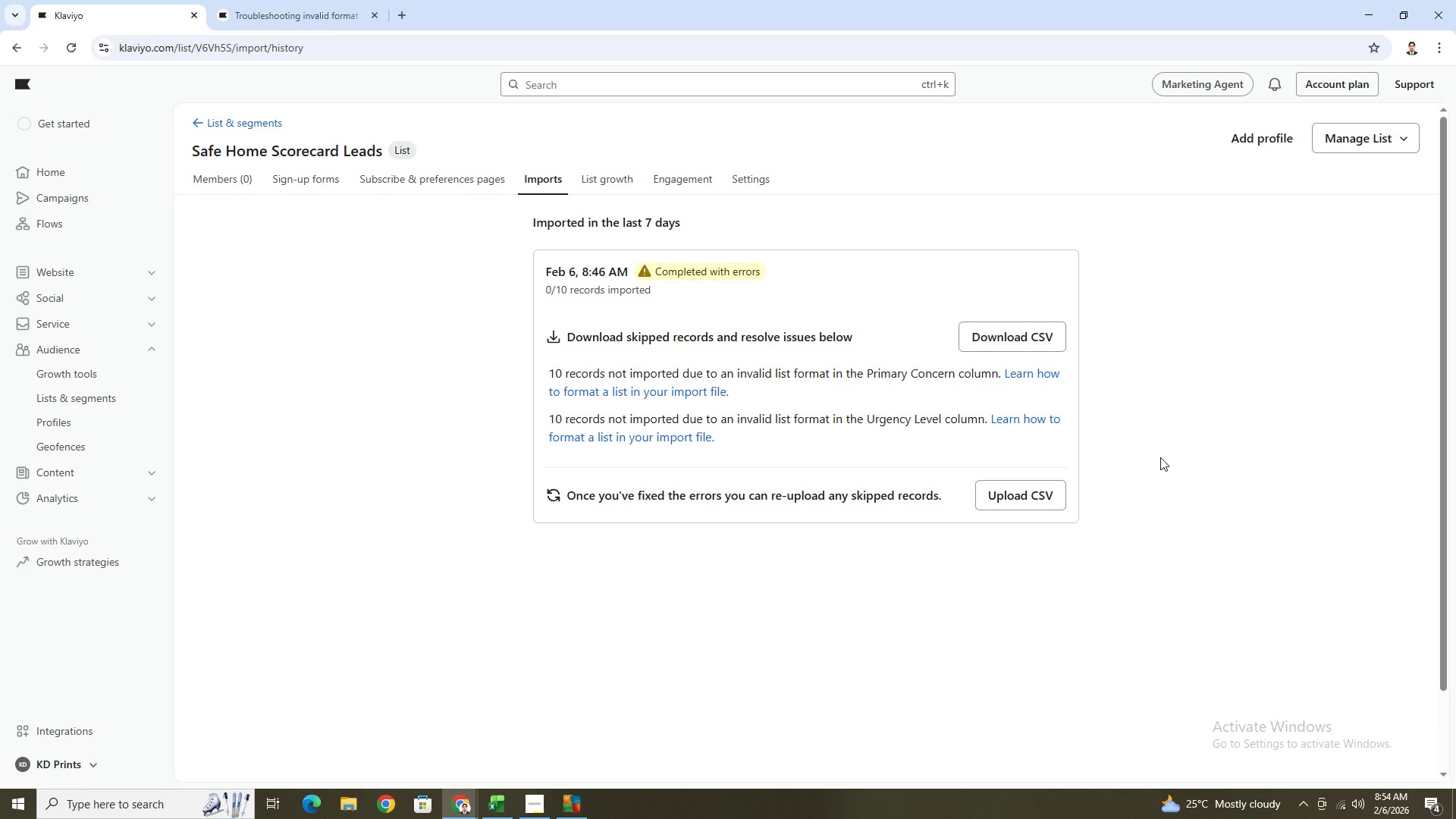 
wait(62.95)
 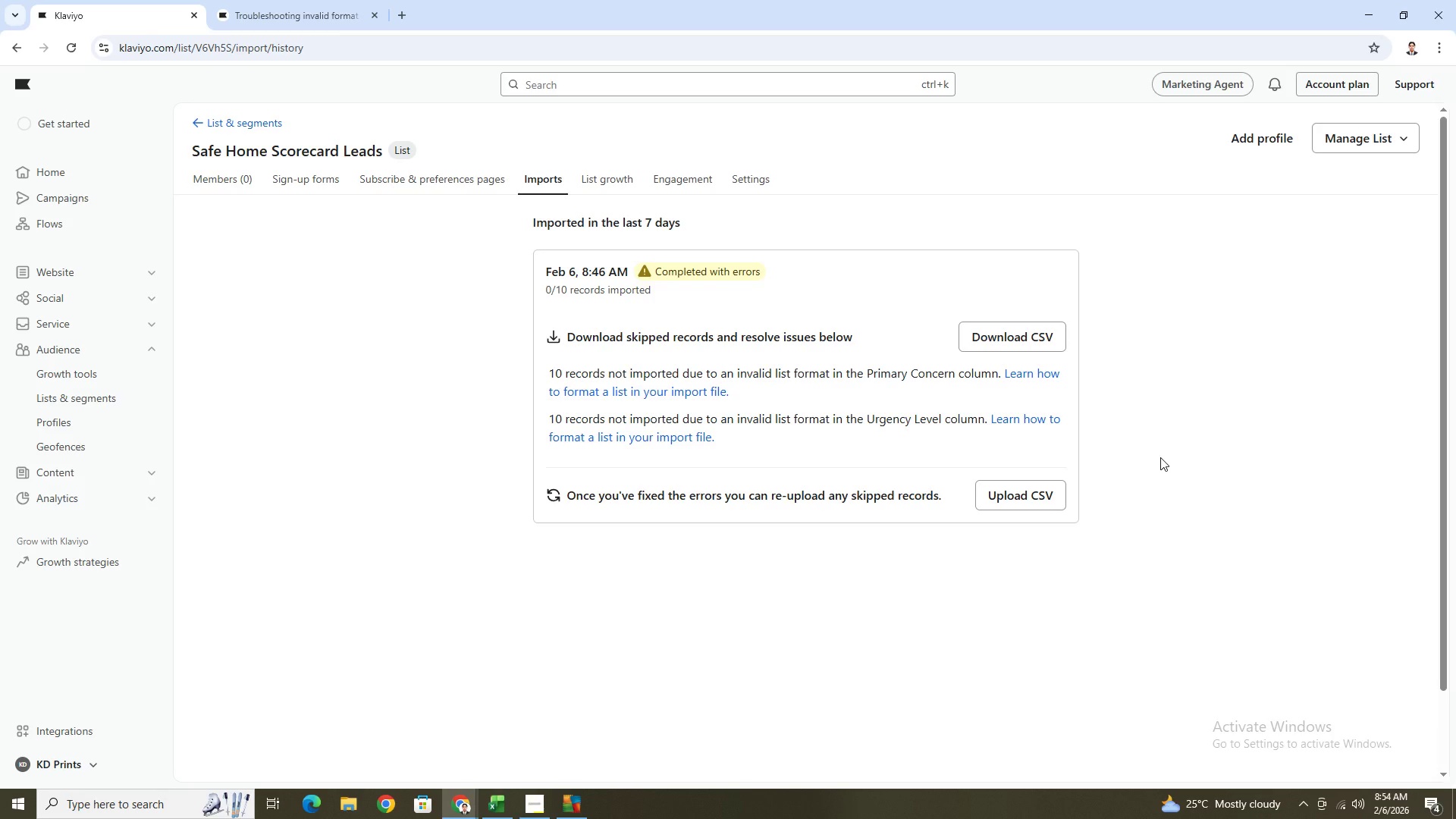 
scroll: coordinate [1191, 452], scroll_direction: none, amount: 0.0
 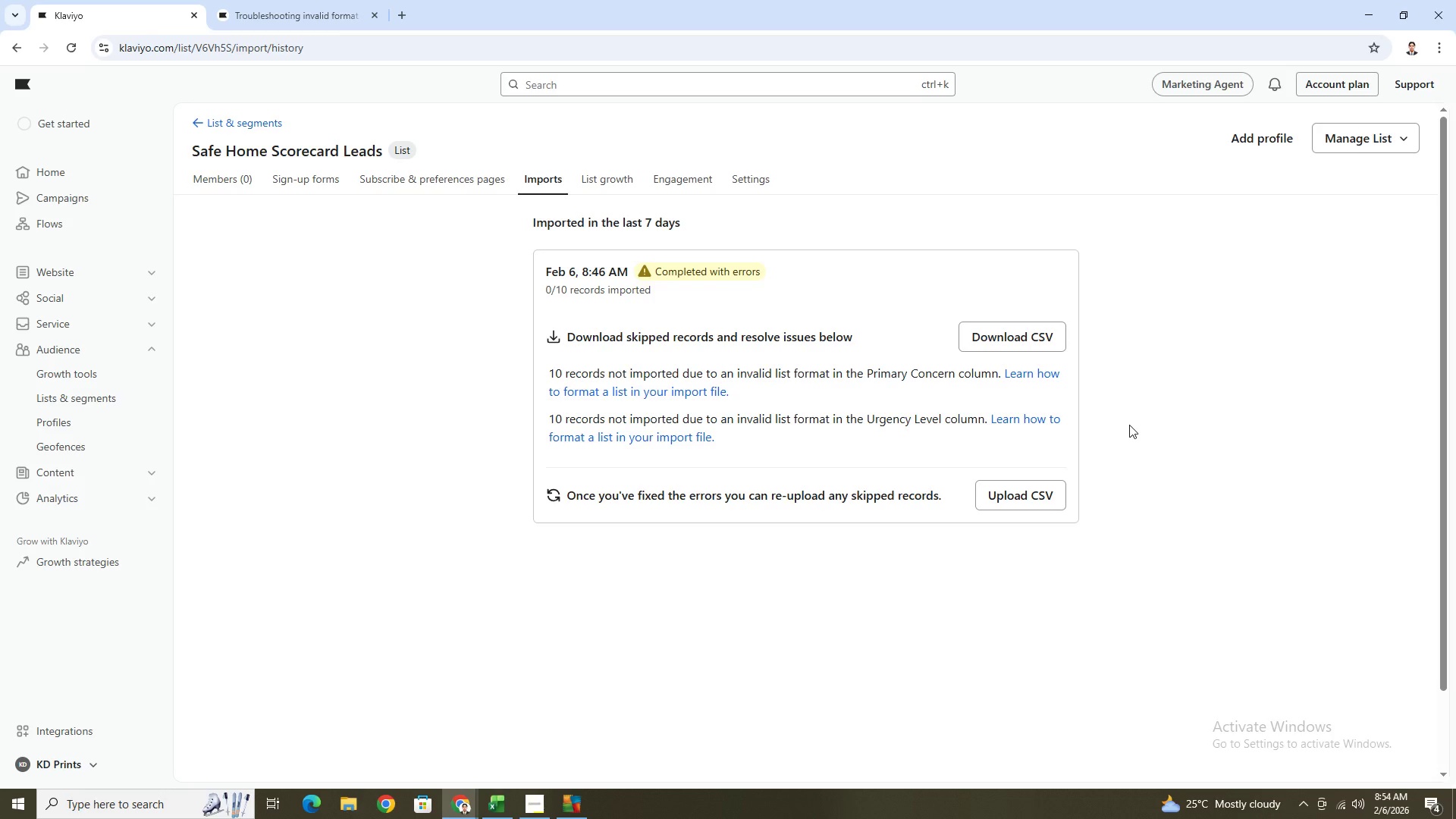 
wait(12.61)
 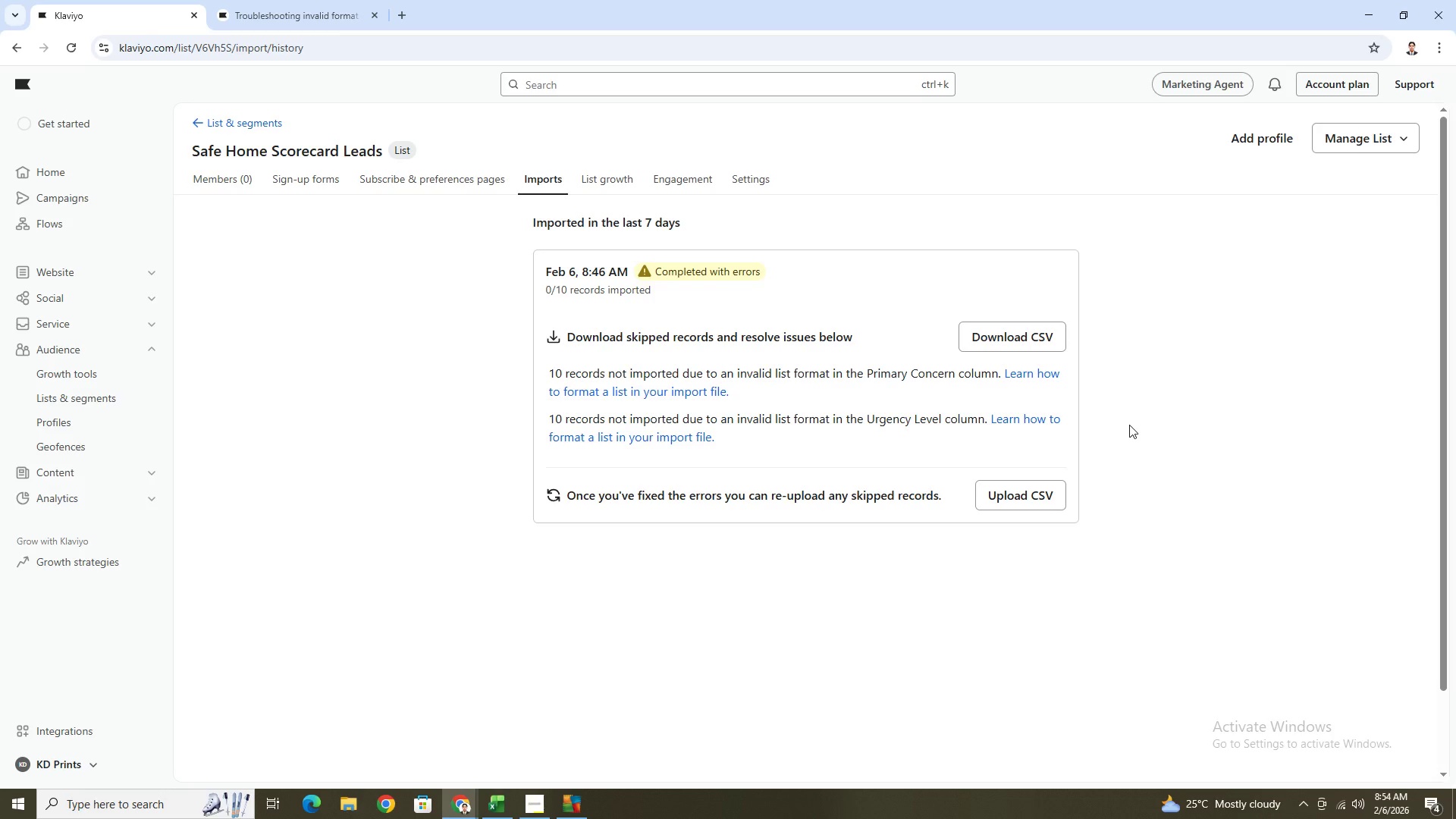 
left_click([1053, 417])
 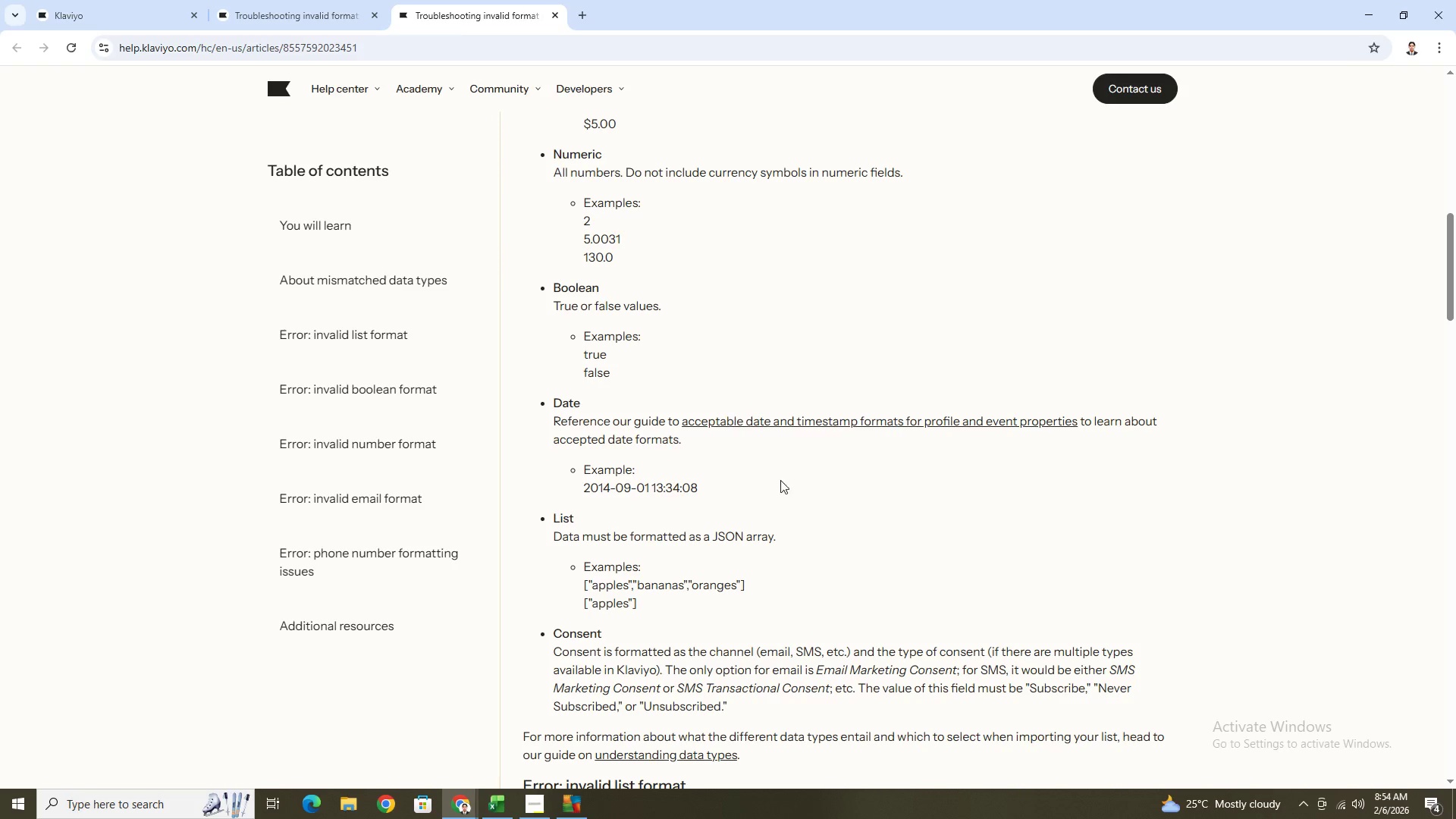 
wait(5.31)
 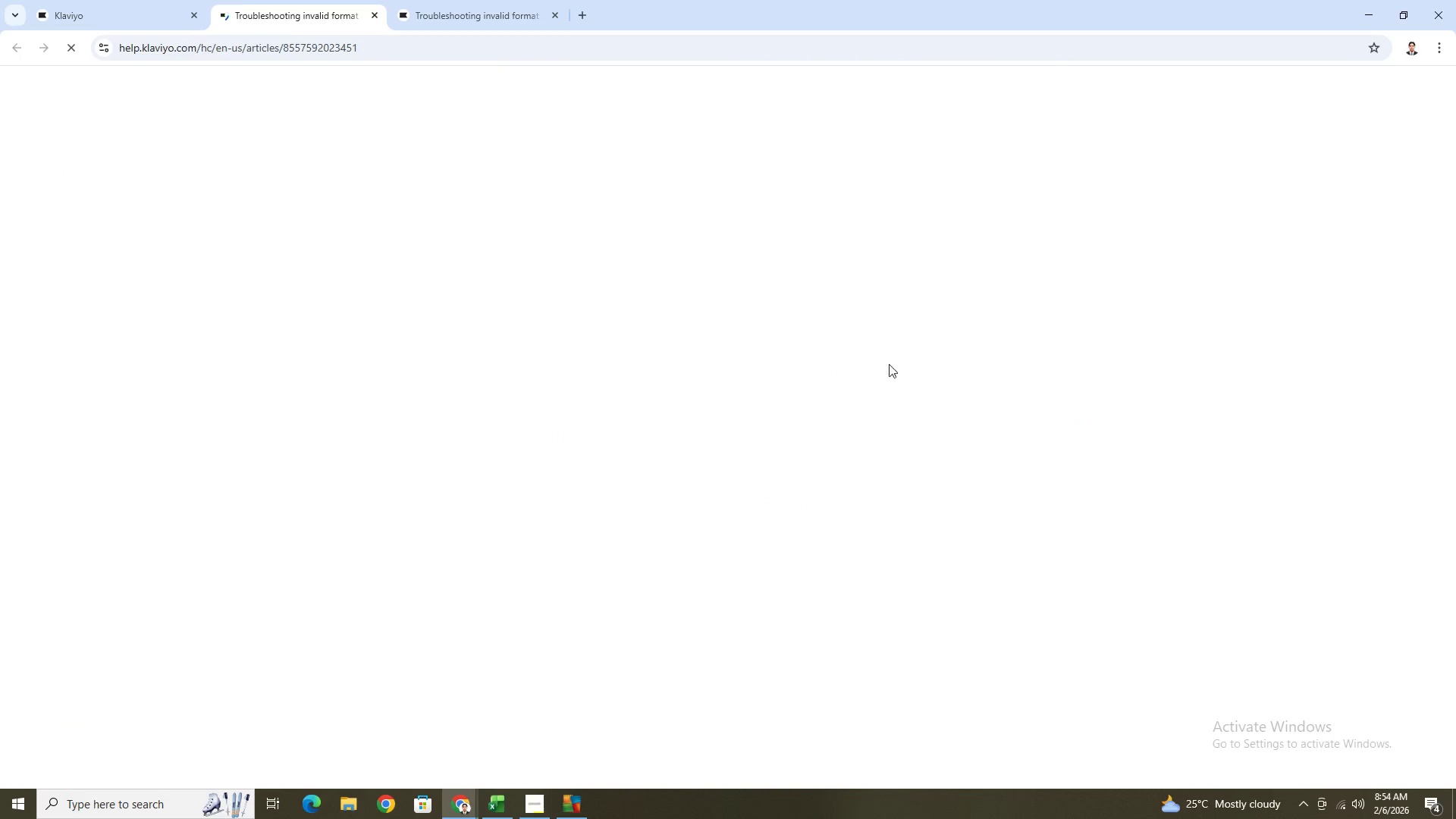 
scroll: coordinate [839, 589], scroll_direction: down, amount: 1.0
 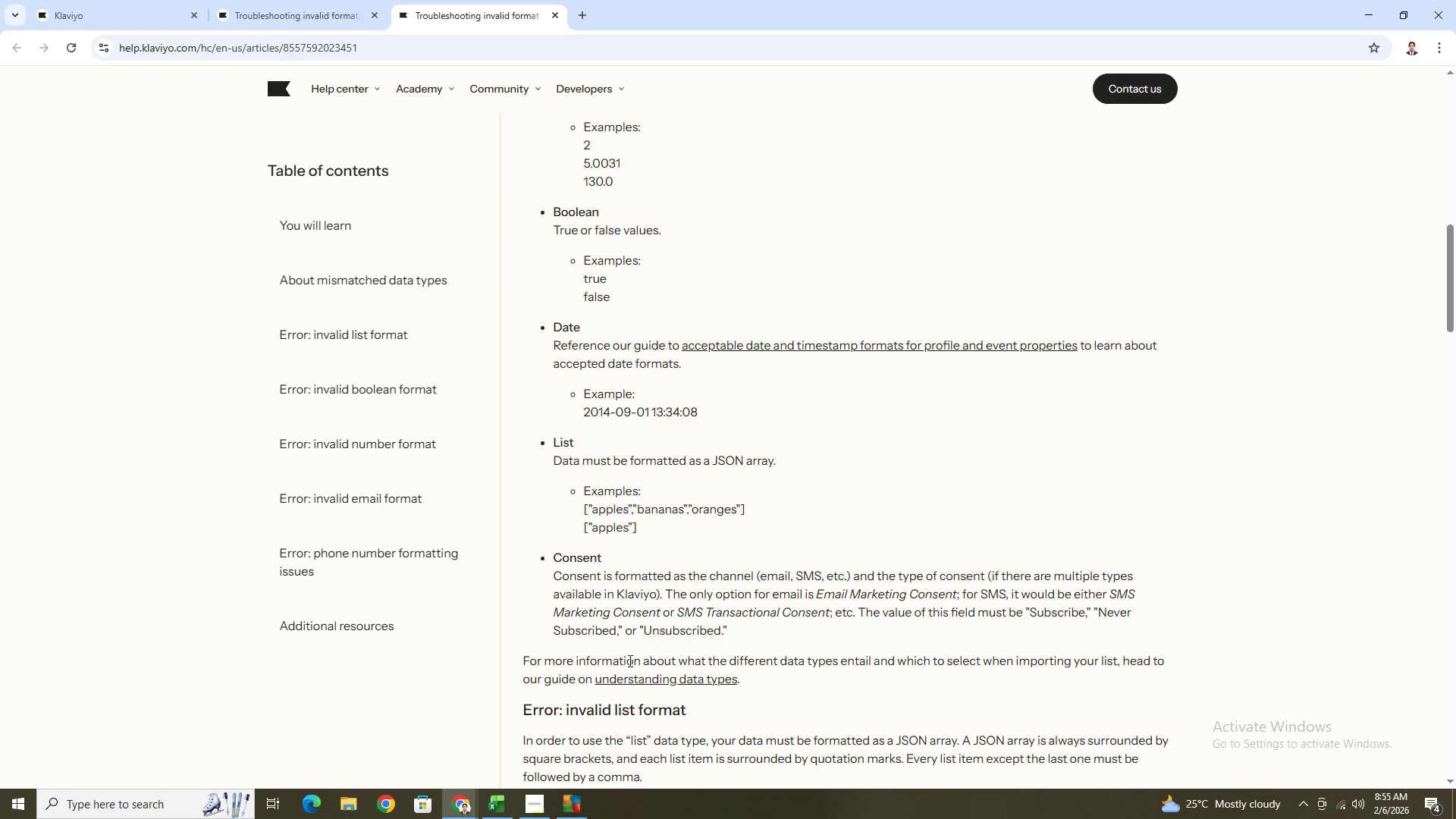 
wait(41.55)
 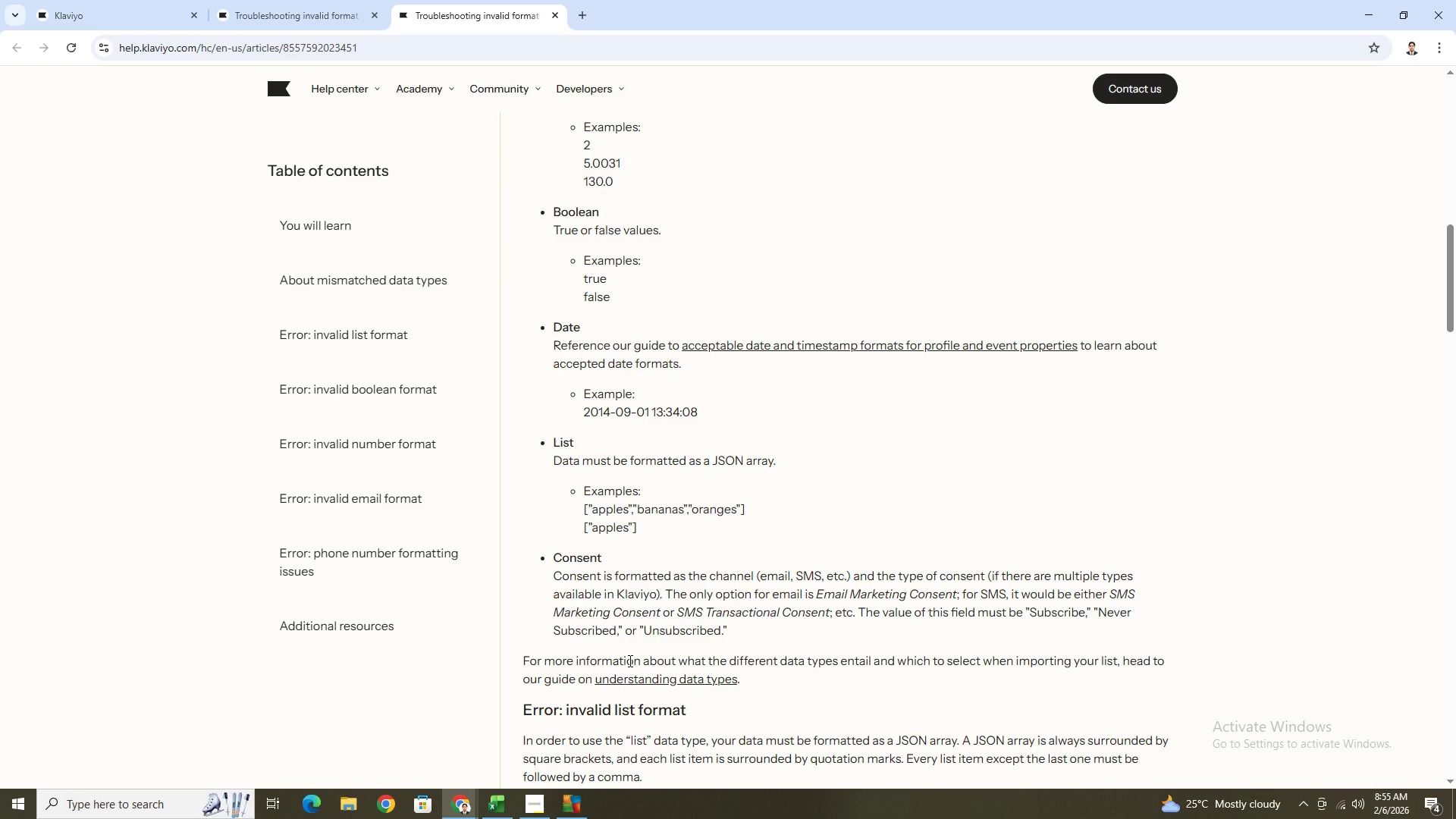 
scroll: coordinate [813, 631], scroll_direction: down, amount: 4.0
 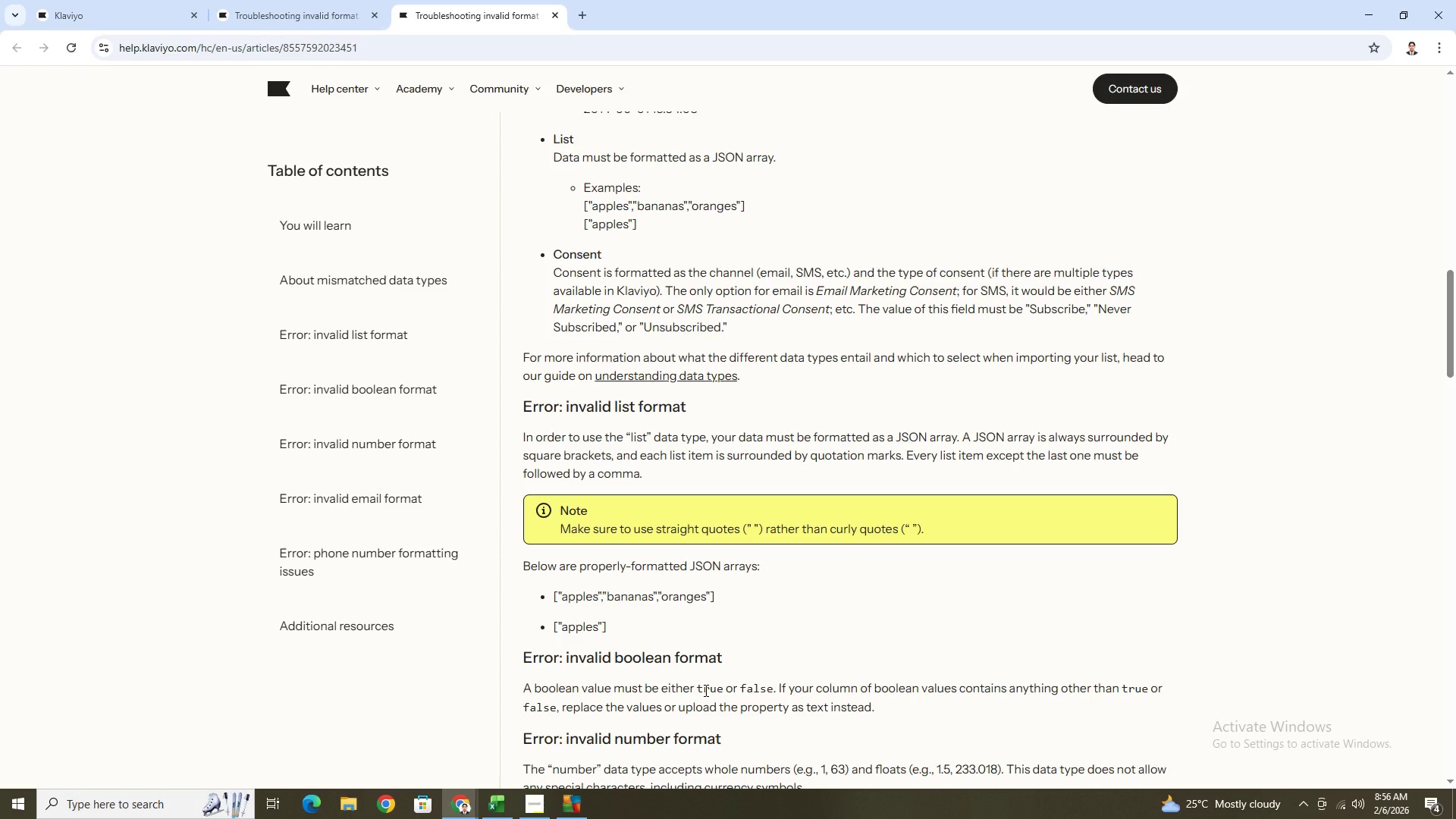 
wait(33.59)
 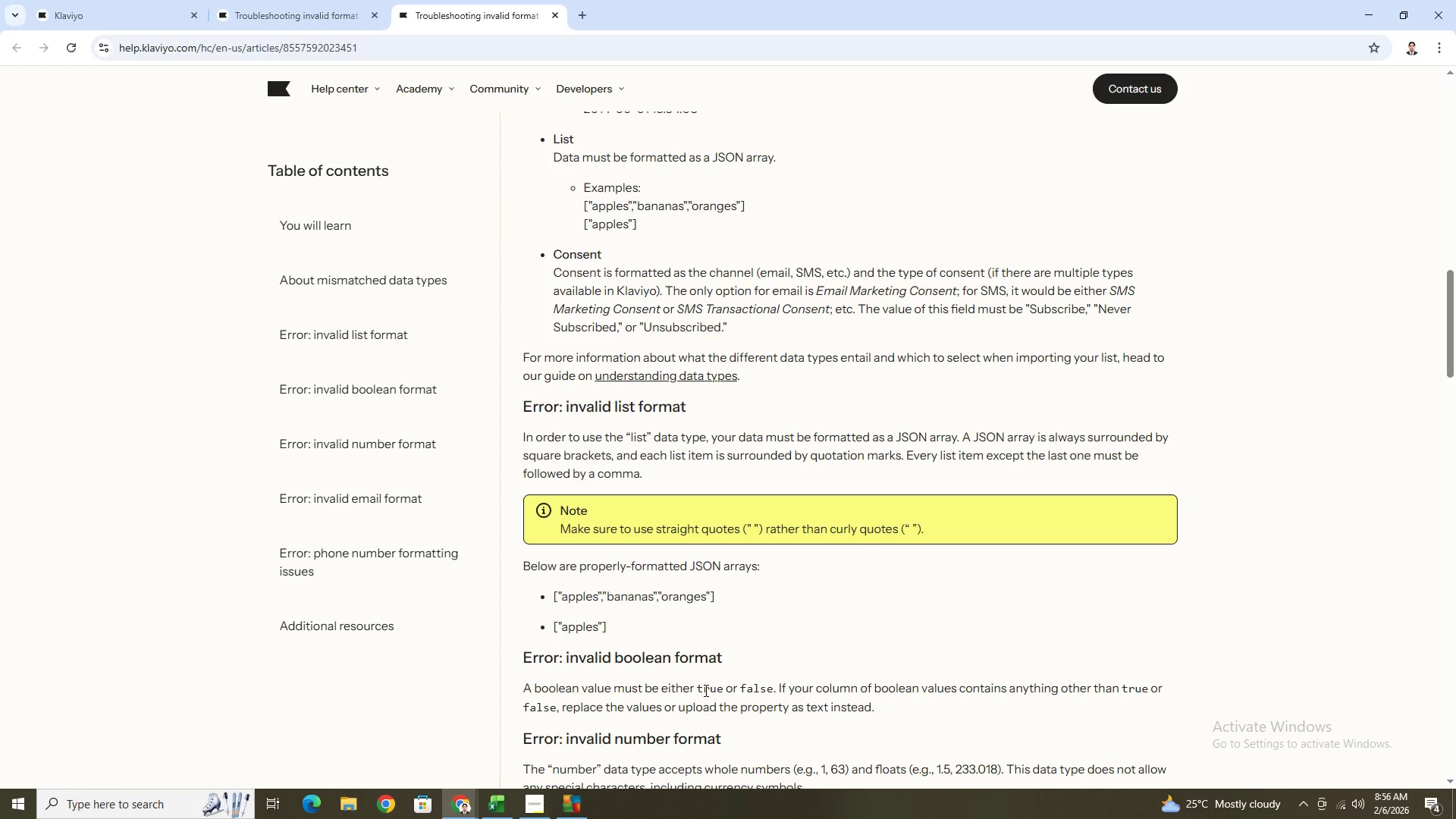 
left_click([495, 803])
 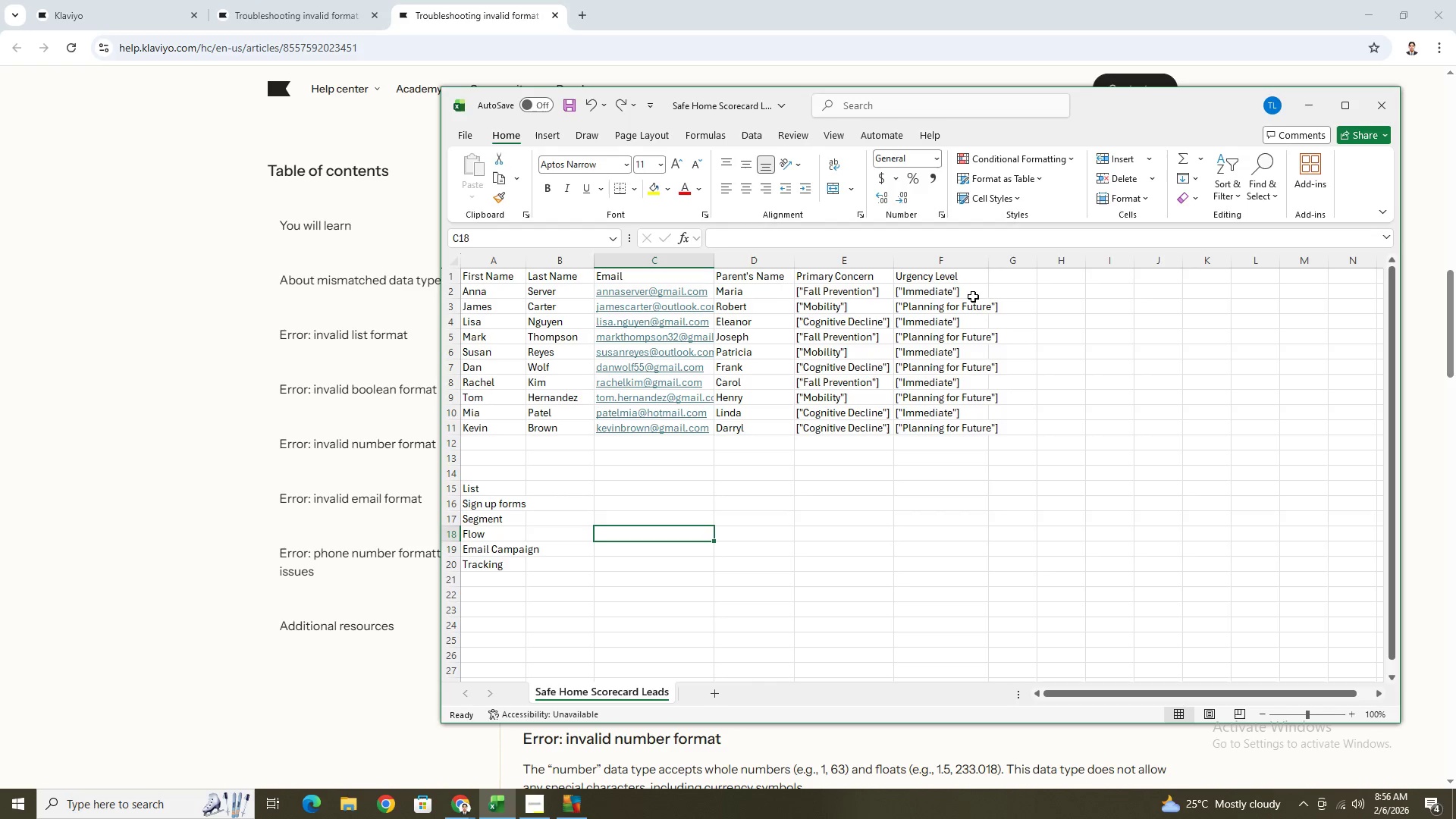 
double_click([970, 291])
 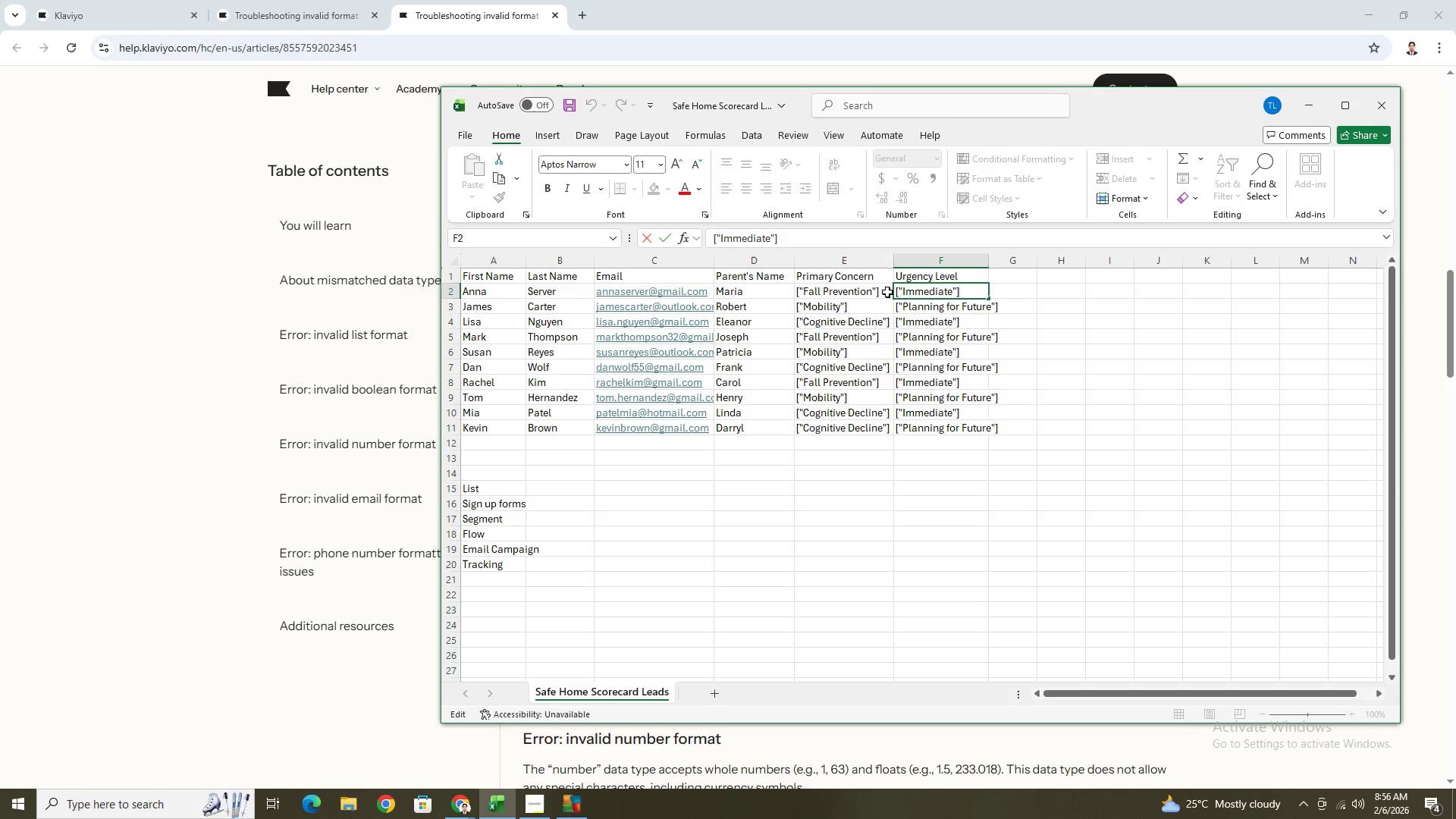 
double_click([886, 290])
 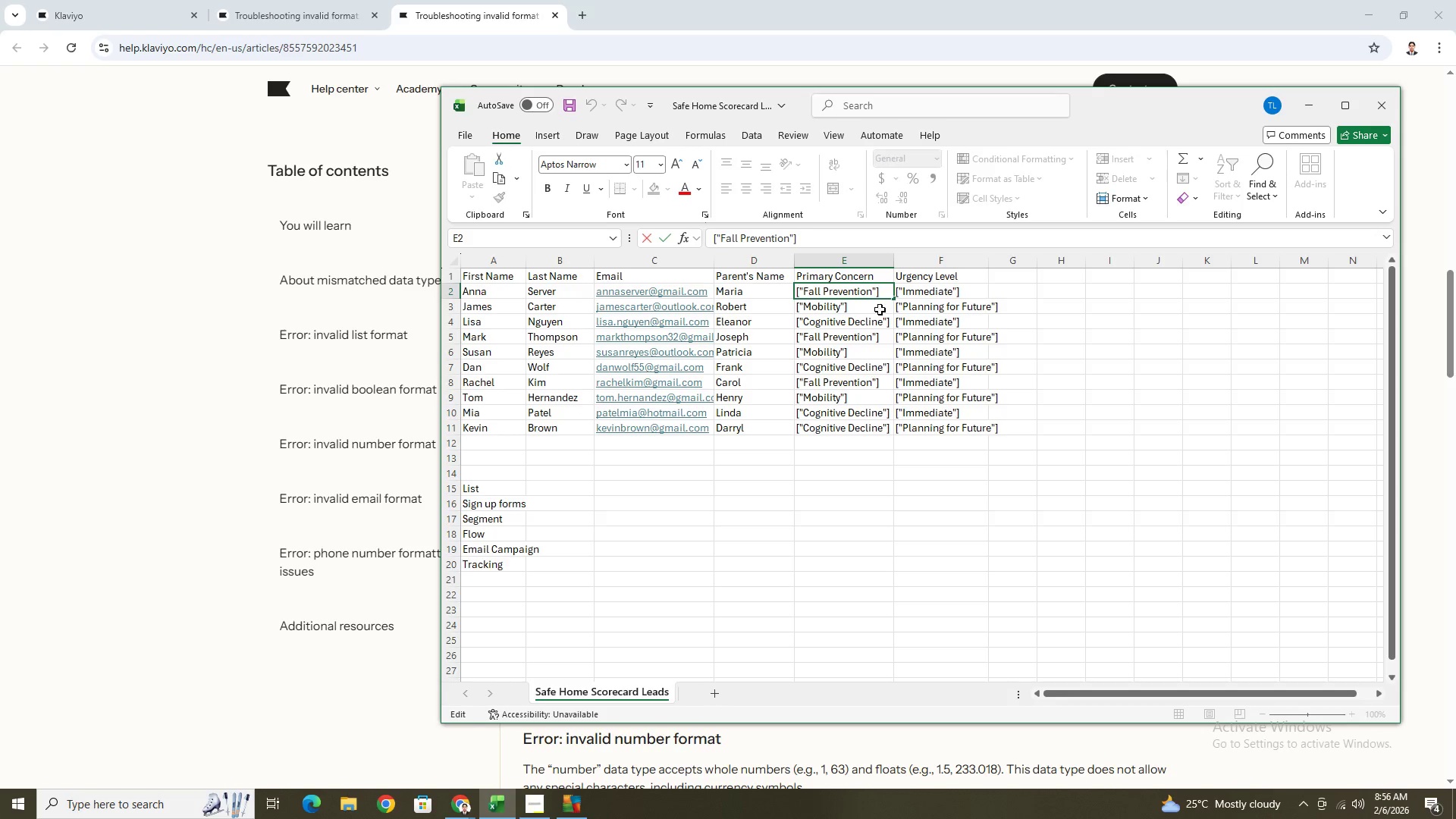 
double_click([880, 310])
 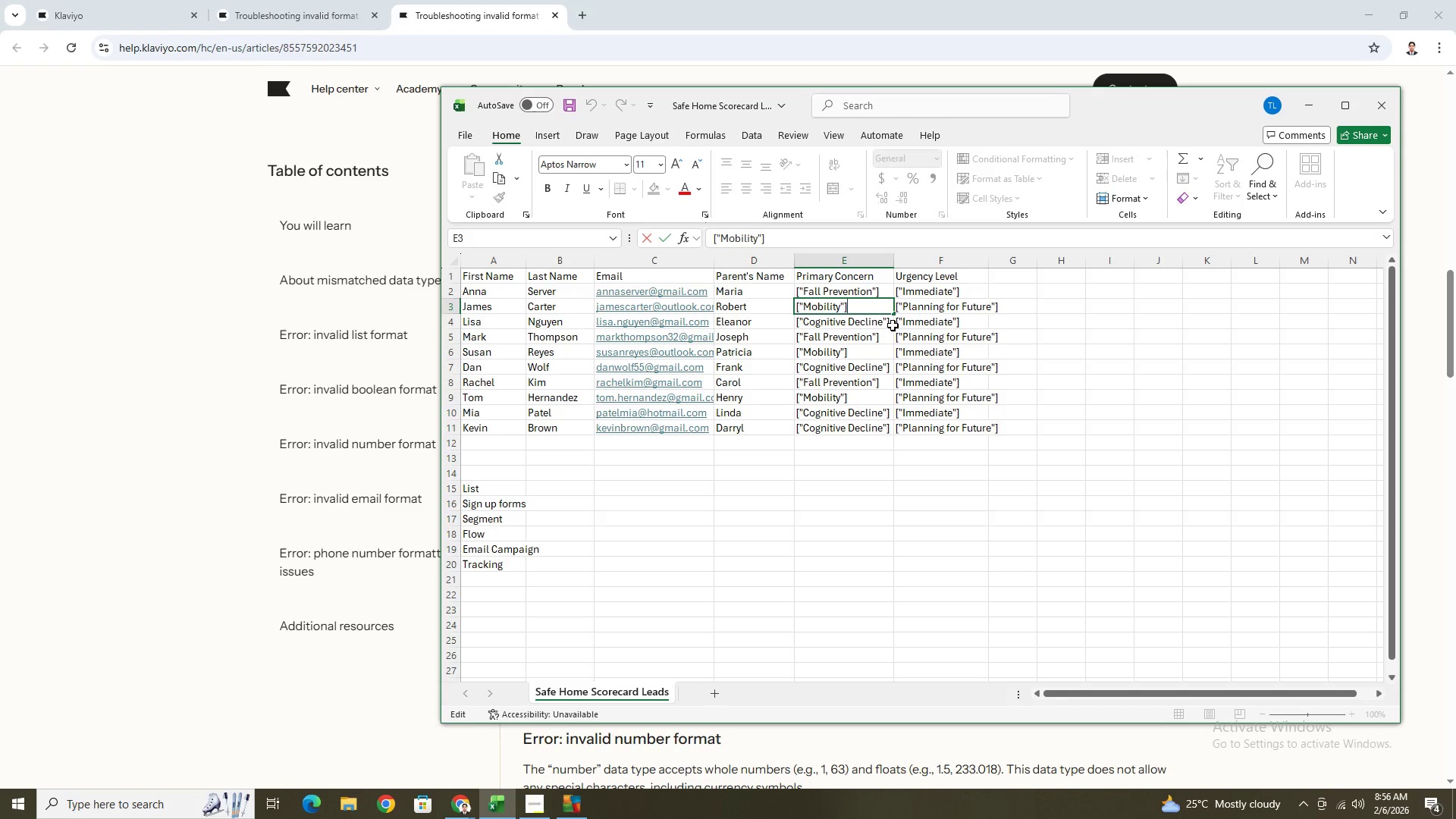 
double_click([893, 325])
 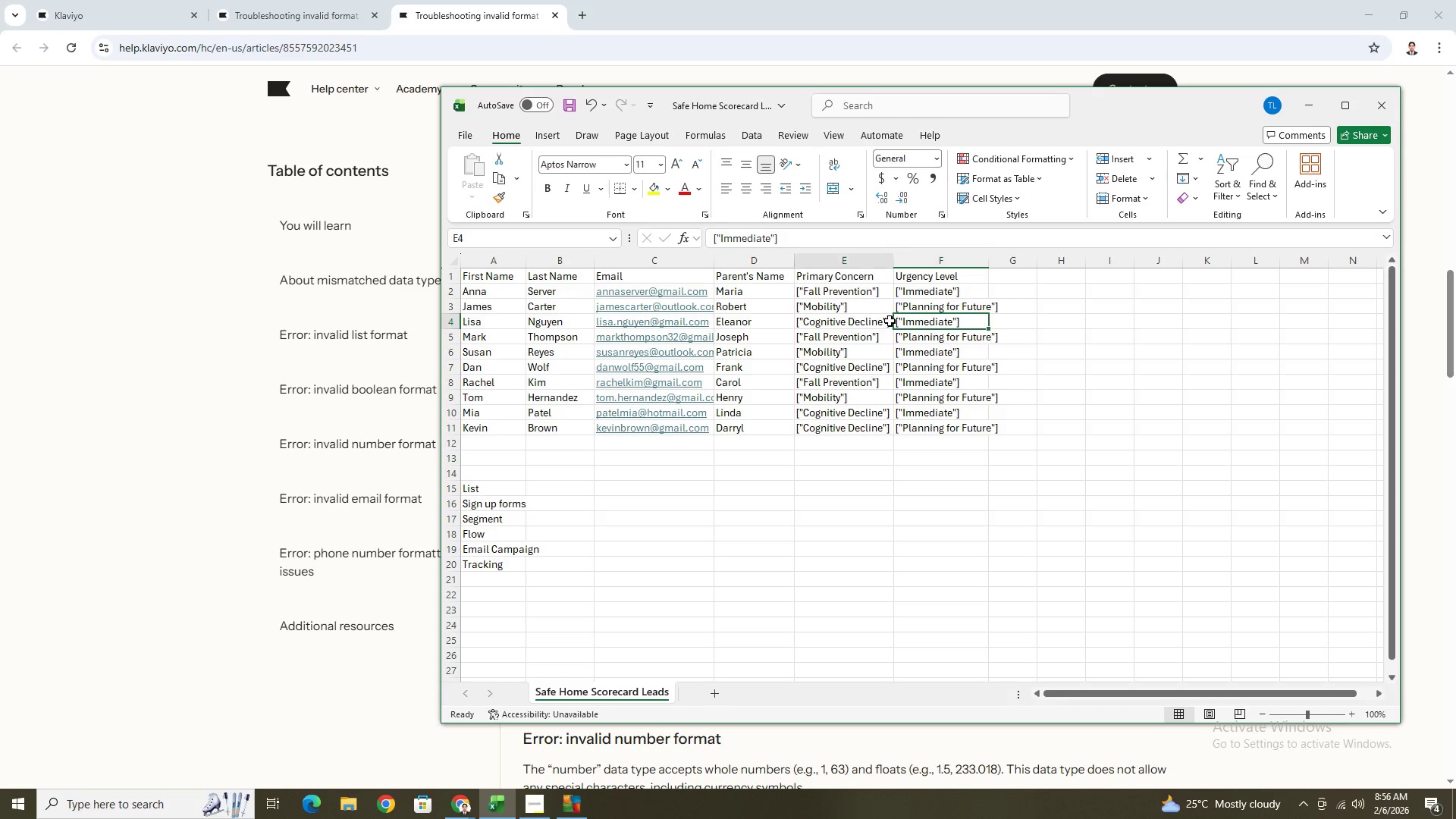 
double_click([890, 321])
 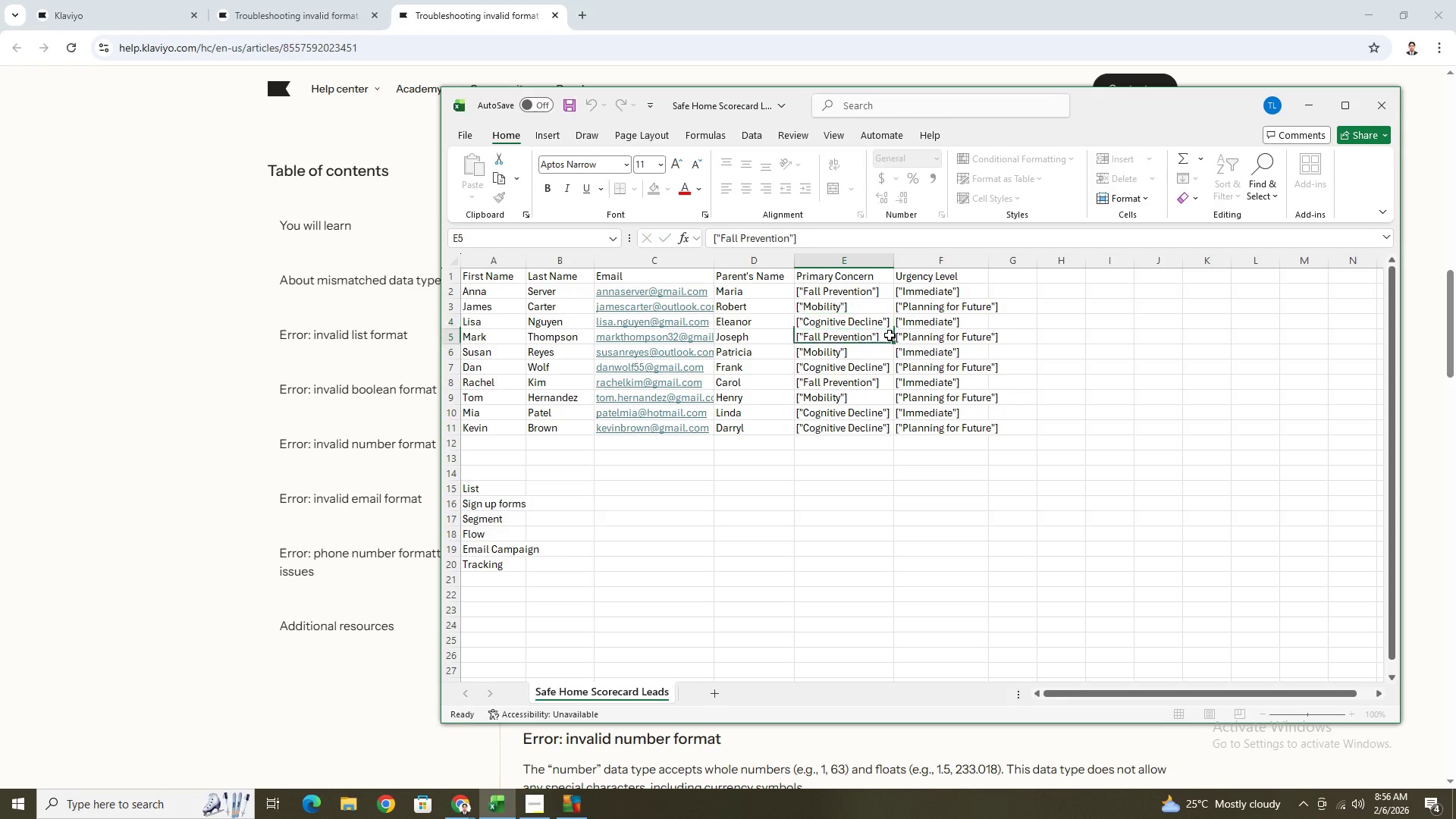 
double_click([890, 335])
 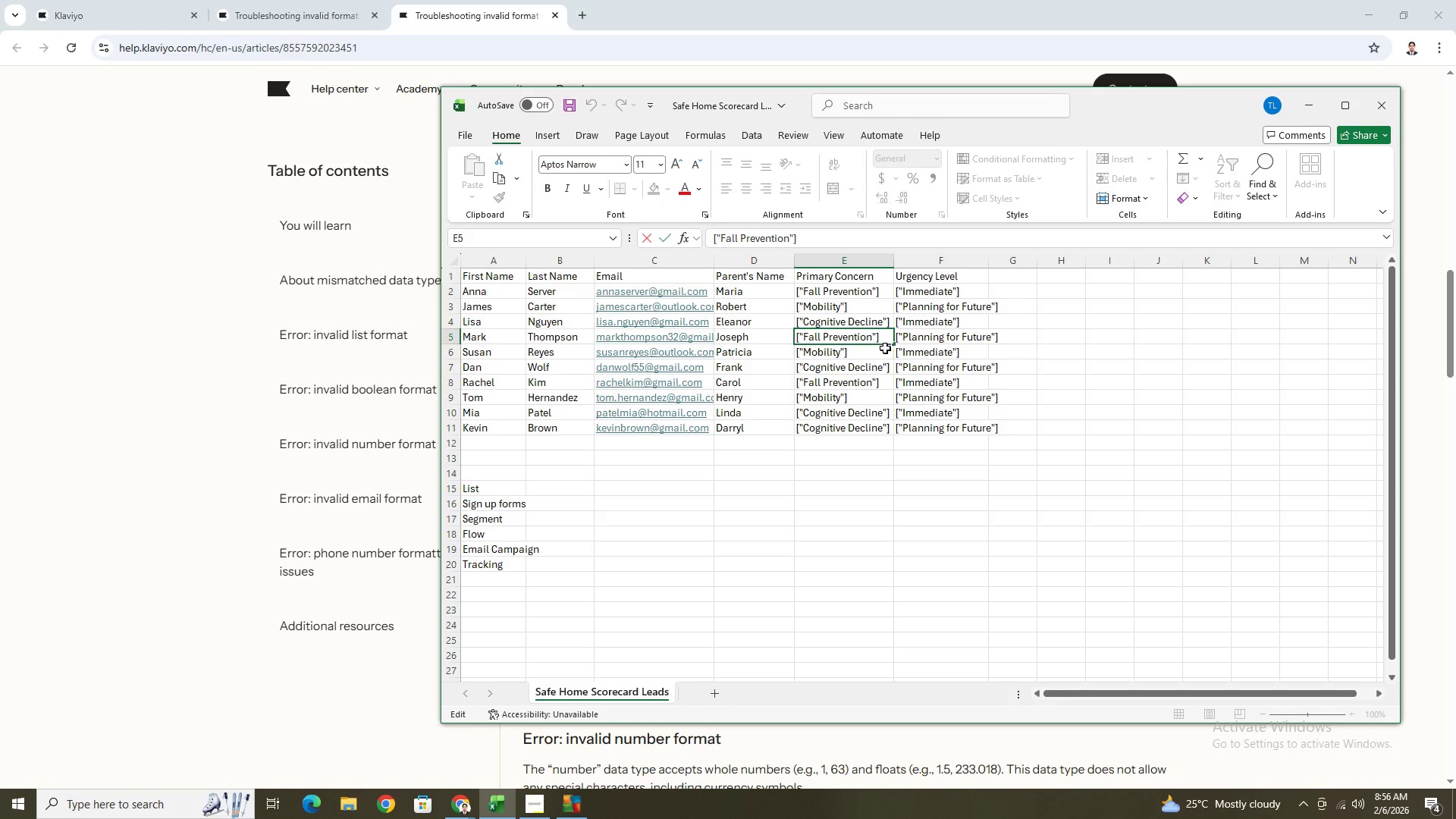 
double_click([885, 349])
 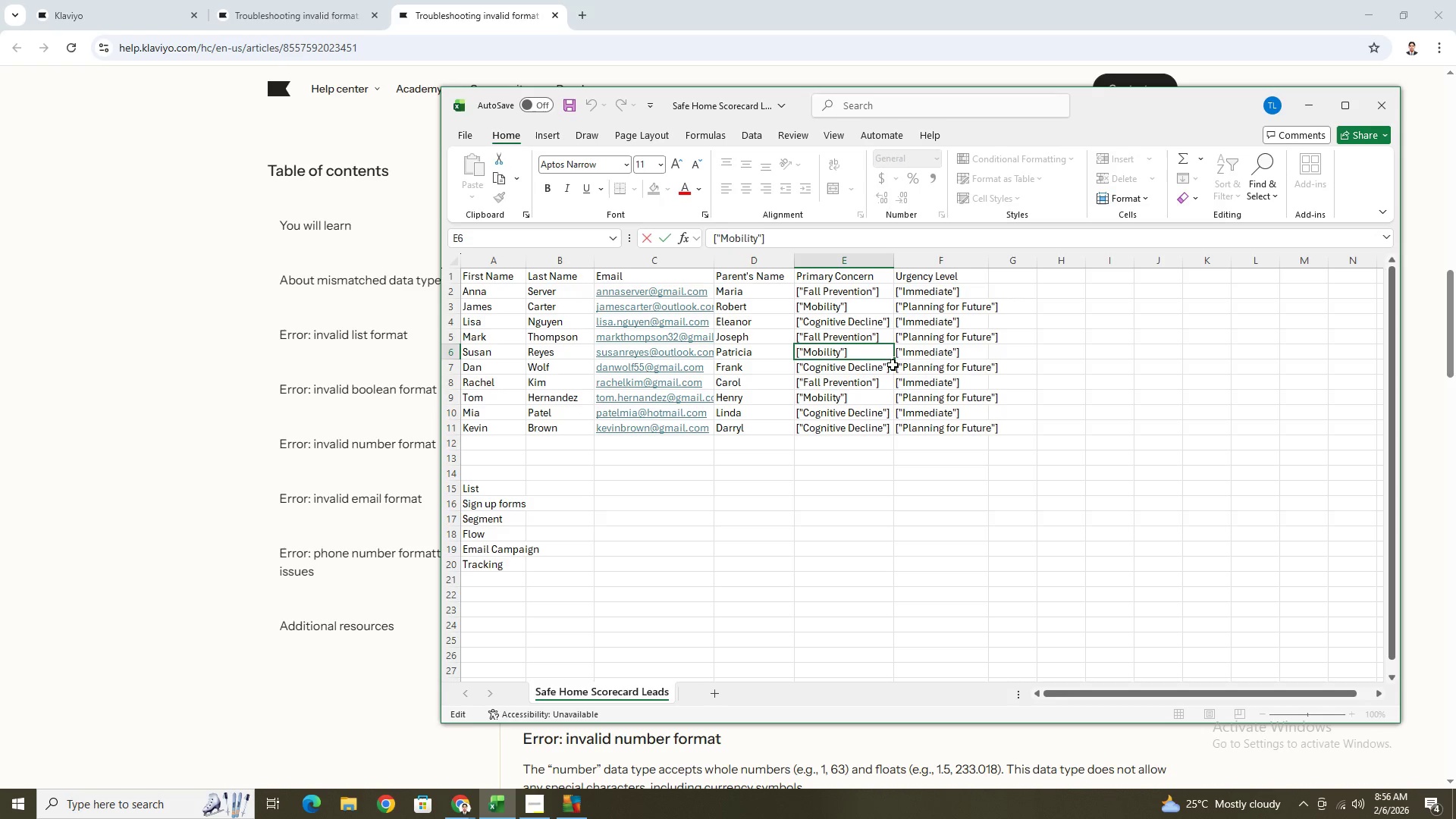 
left_click([893, 366])
 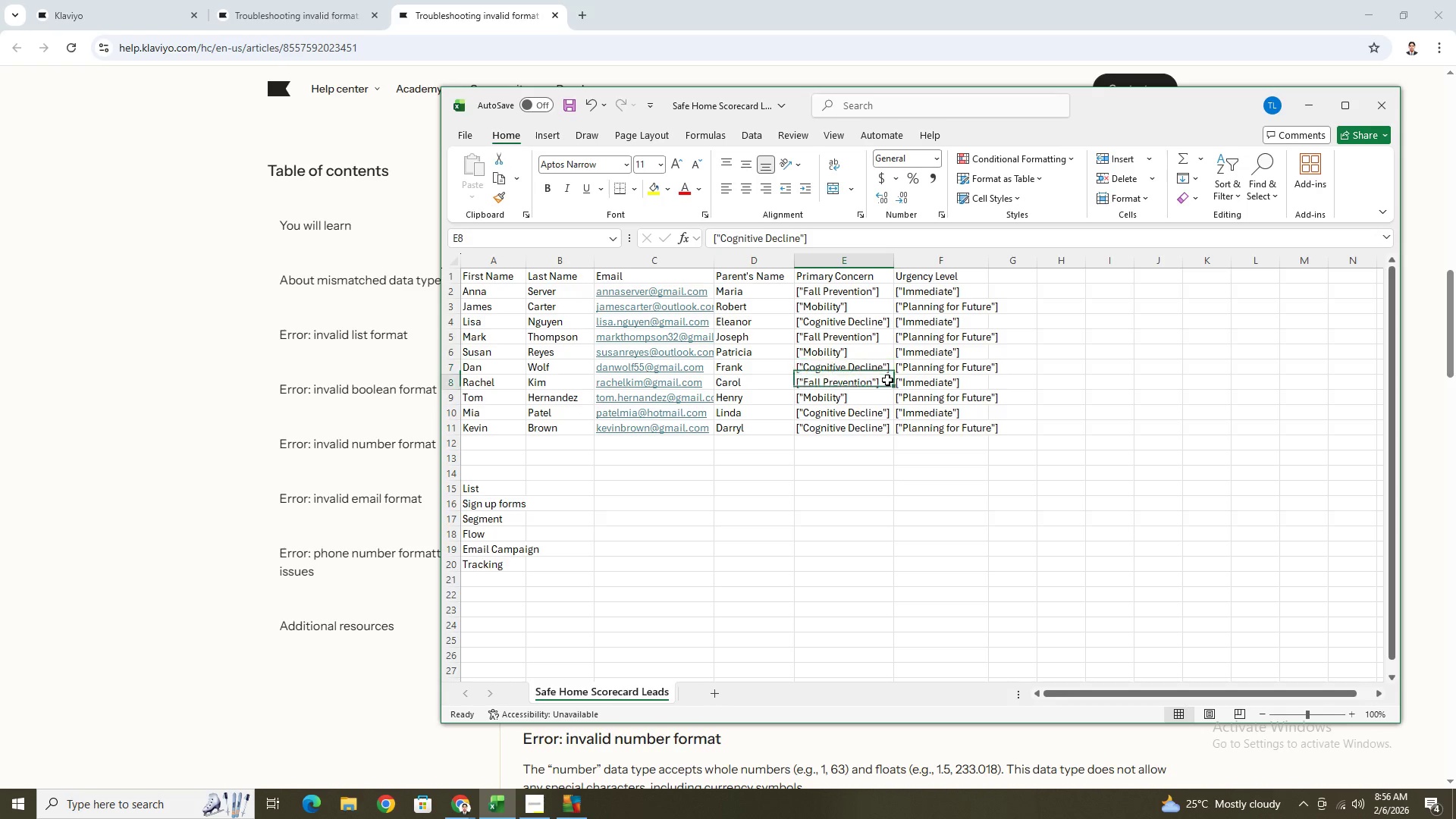 
double_click([887, 380])
 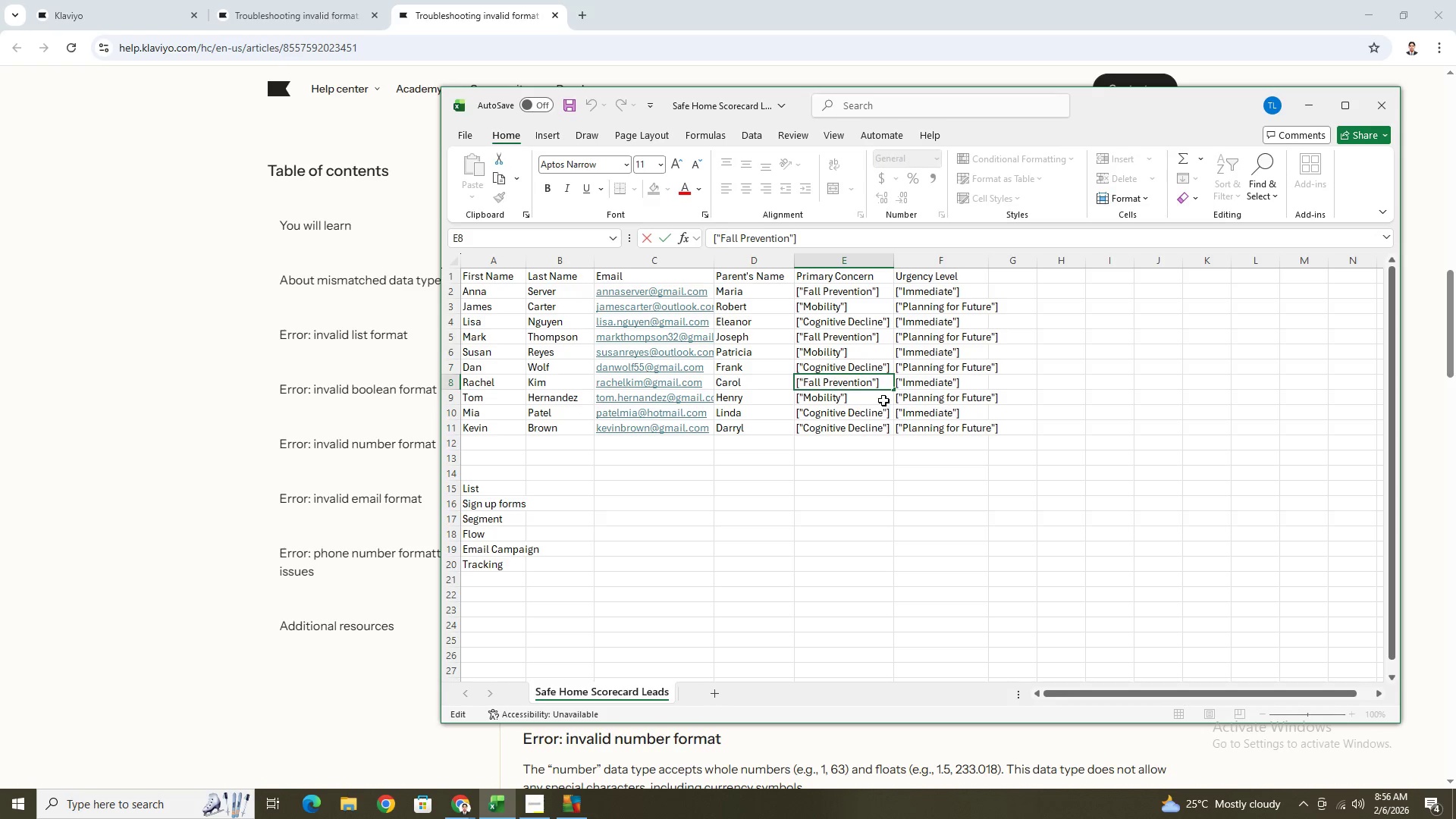 
double_click([883, 397])
 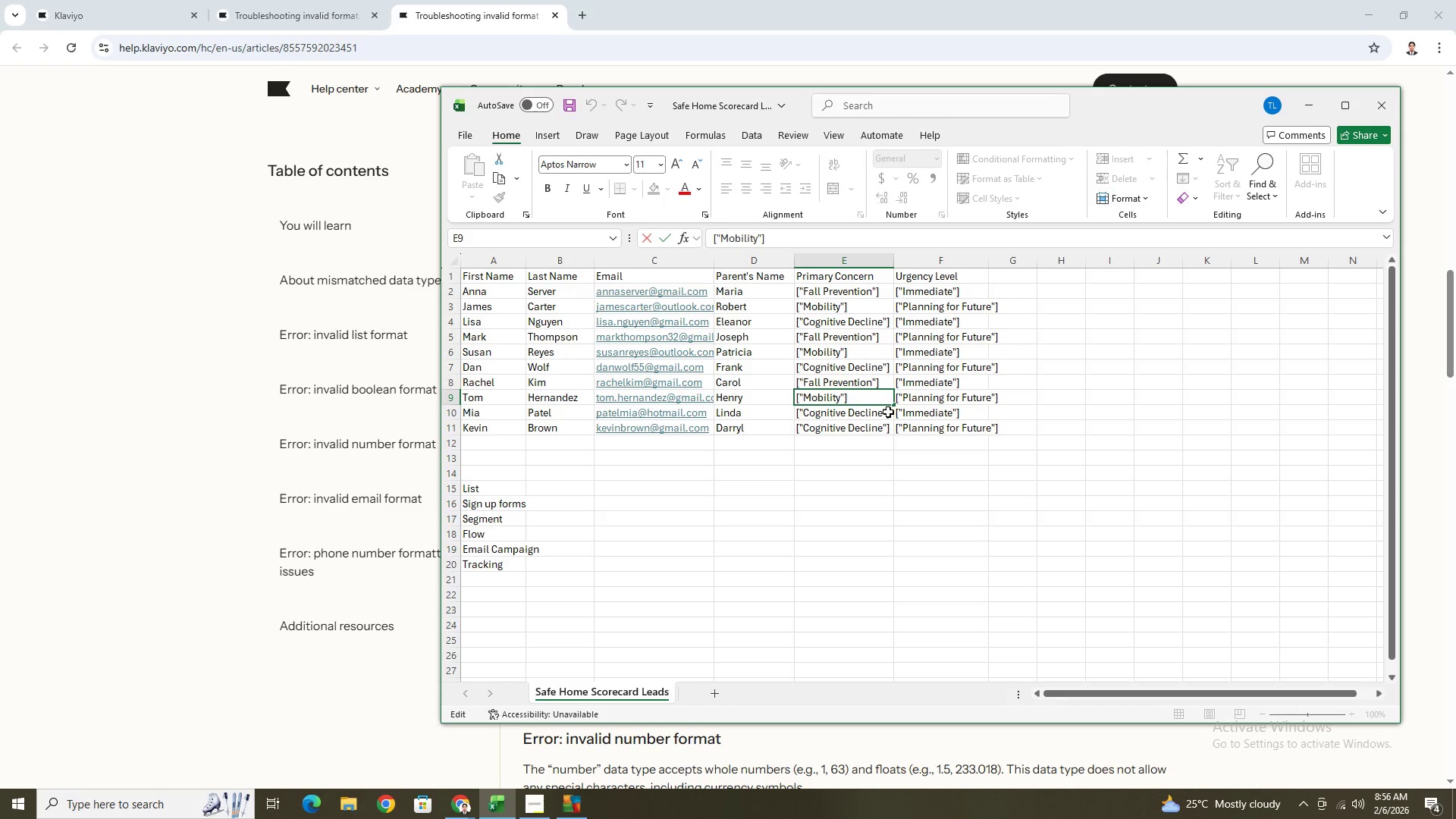 
left_click([889, 413])
 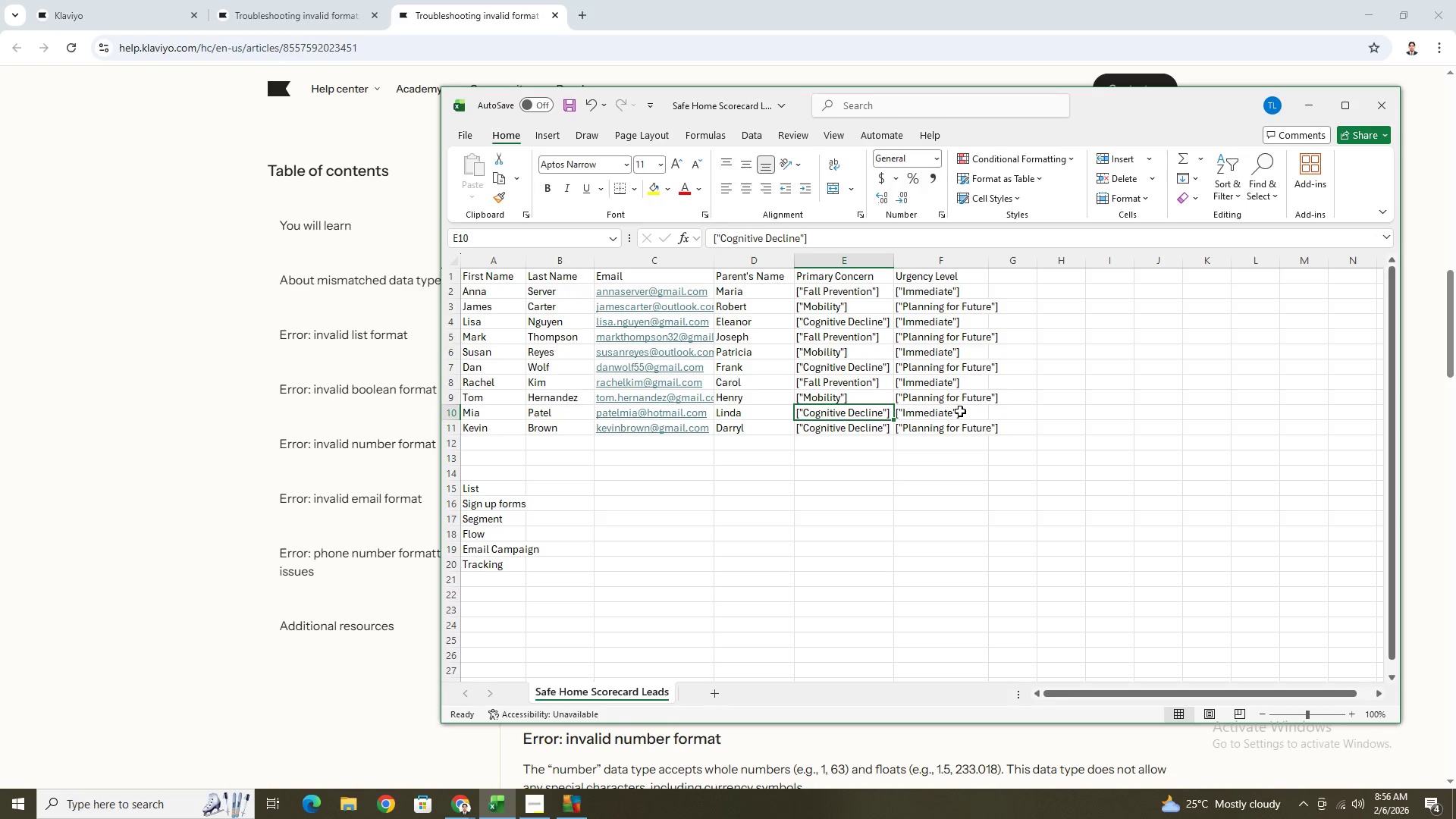 
double_click([961, 411])
 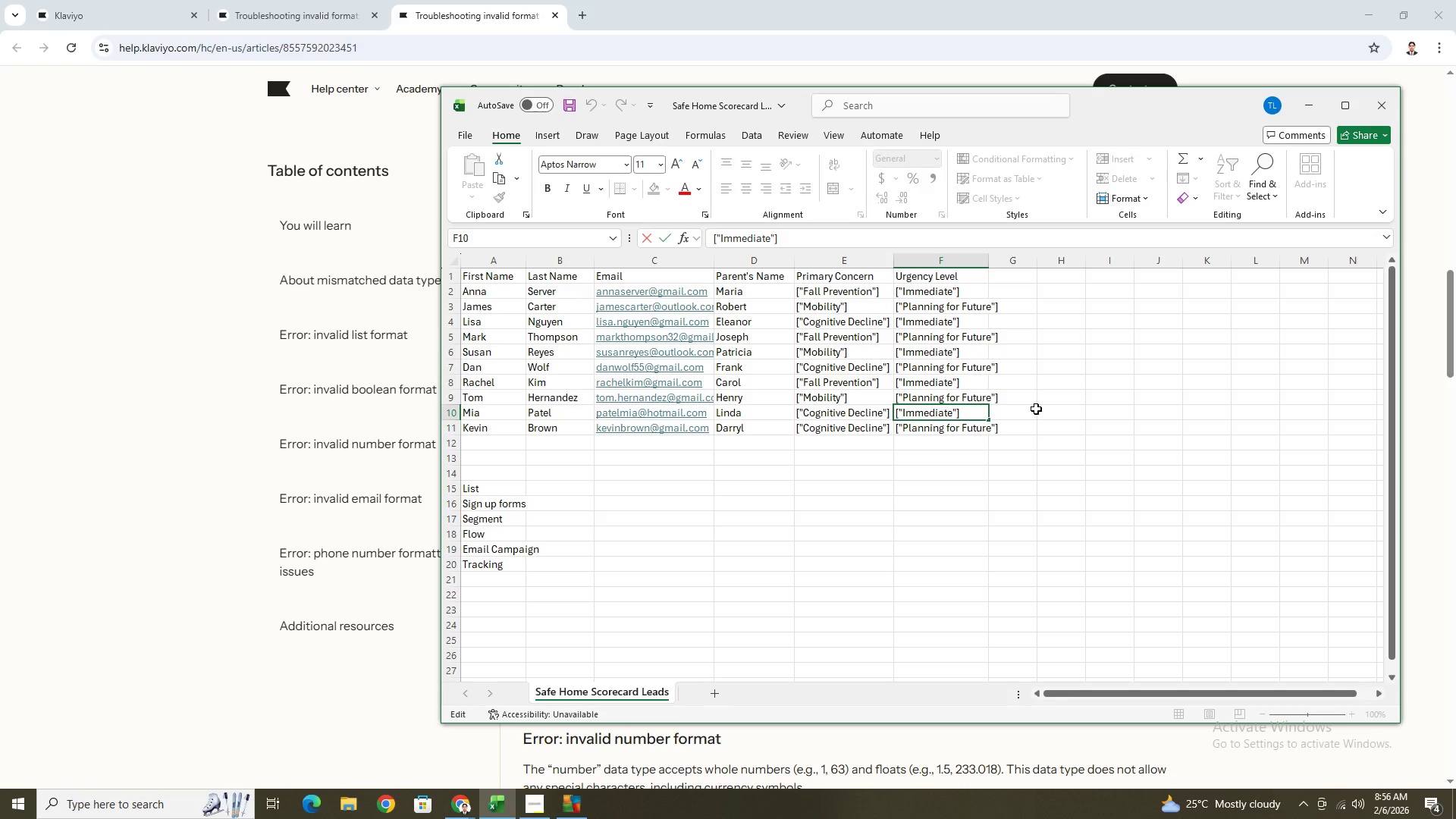 
left_click([1034, 394])
 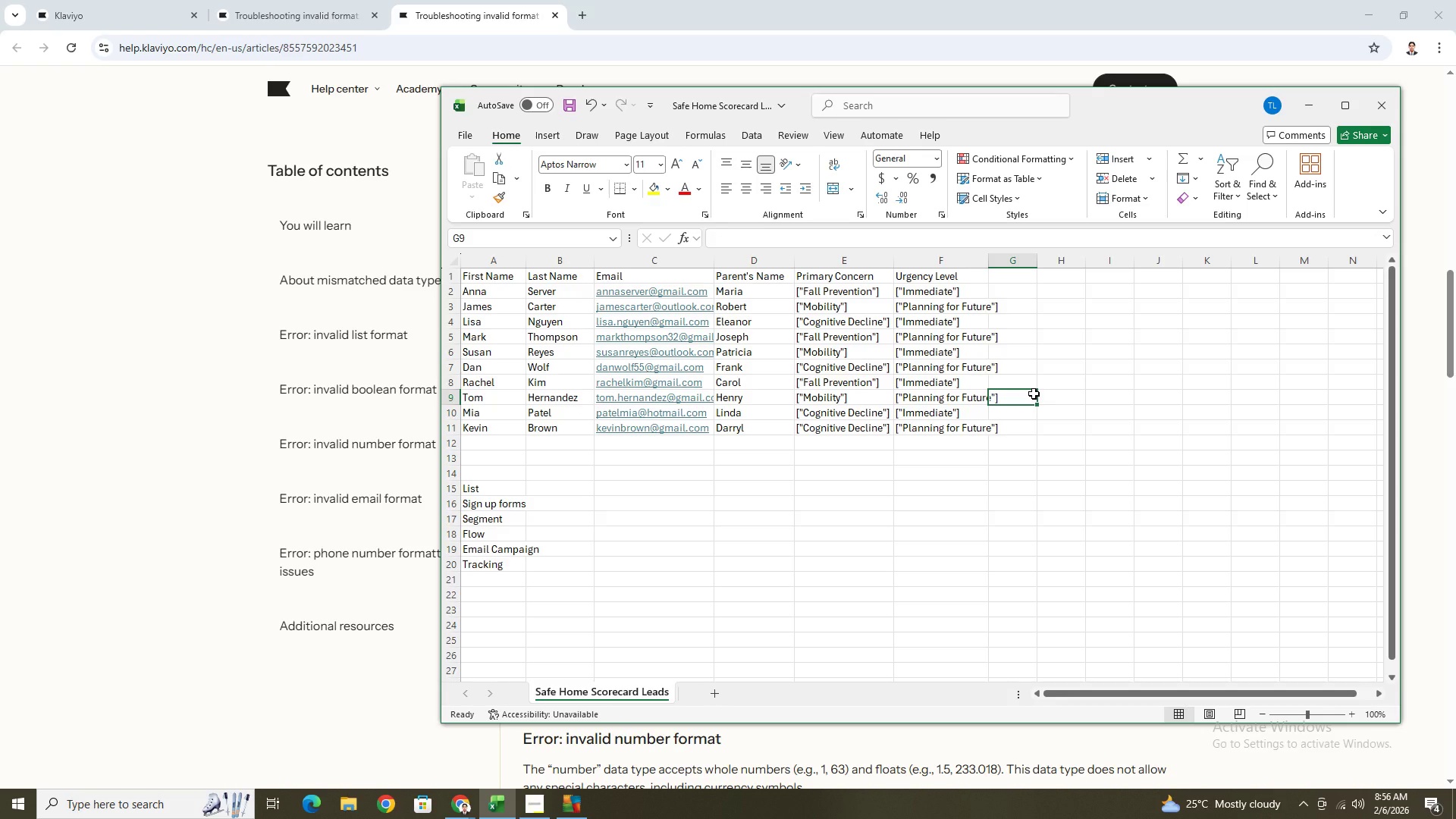 
wait(9.62)
 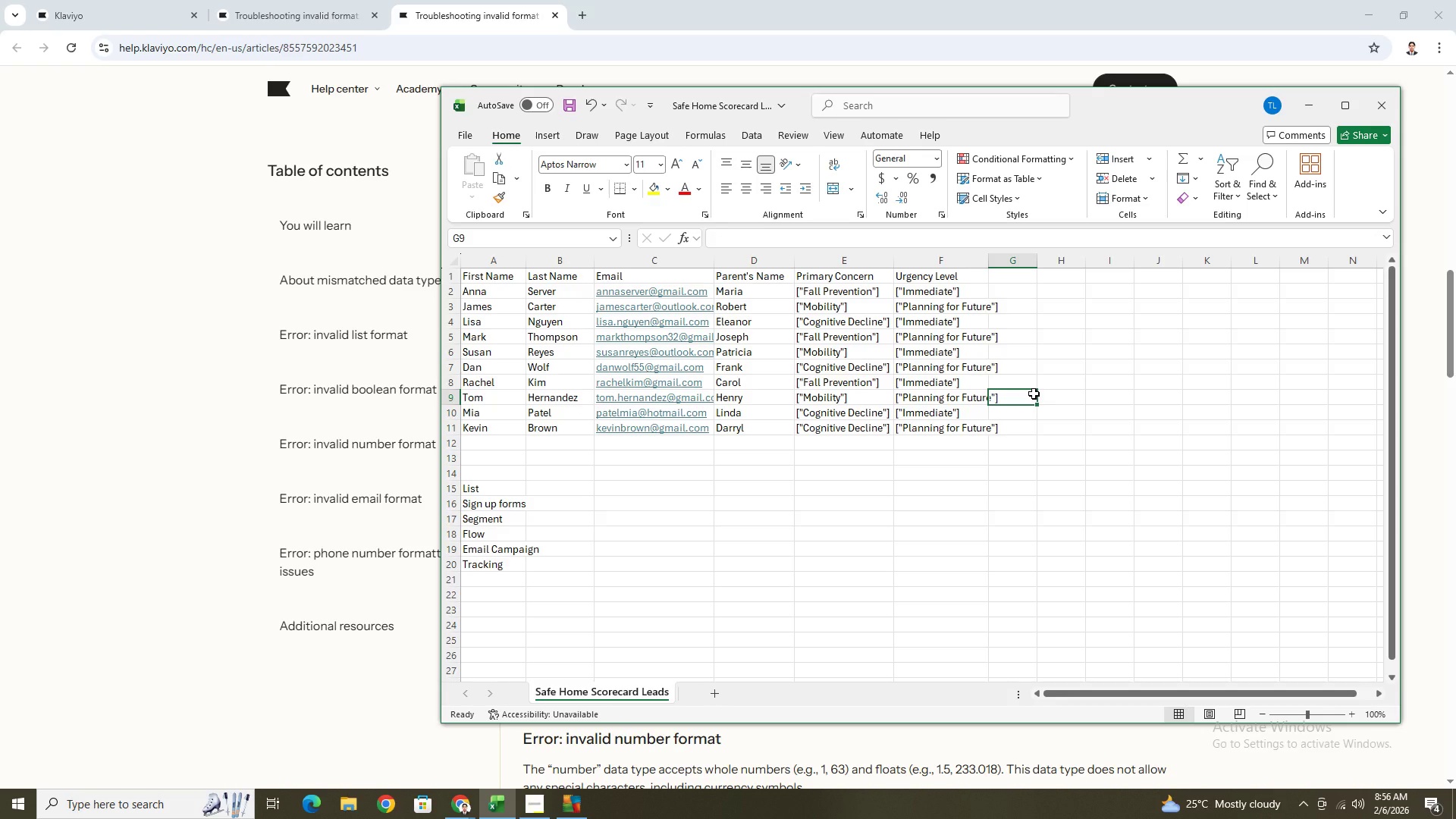 
left_click([181, 271])
 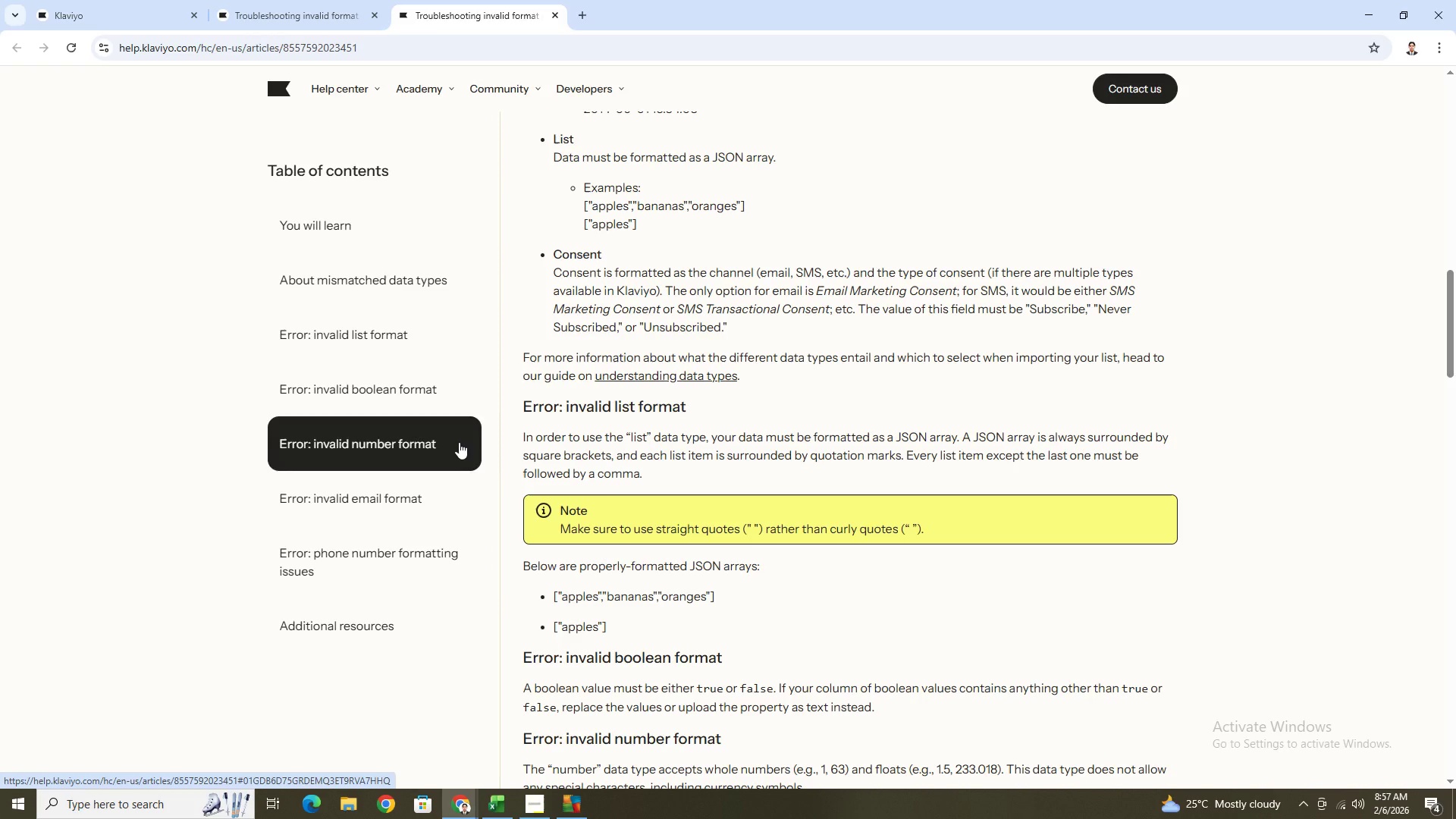 
wait(40.09)
 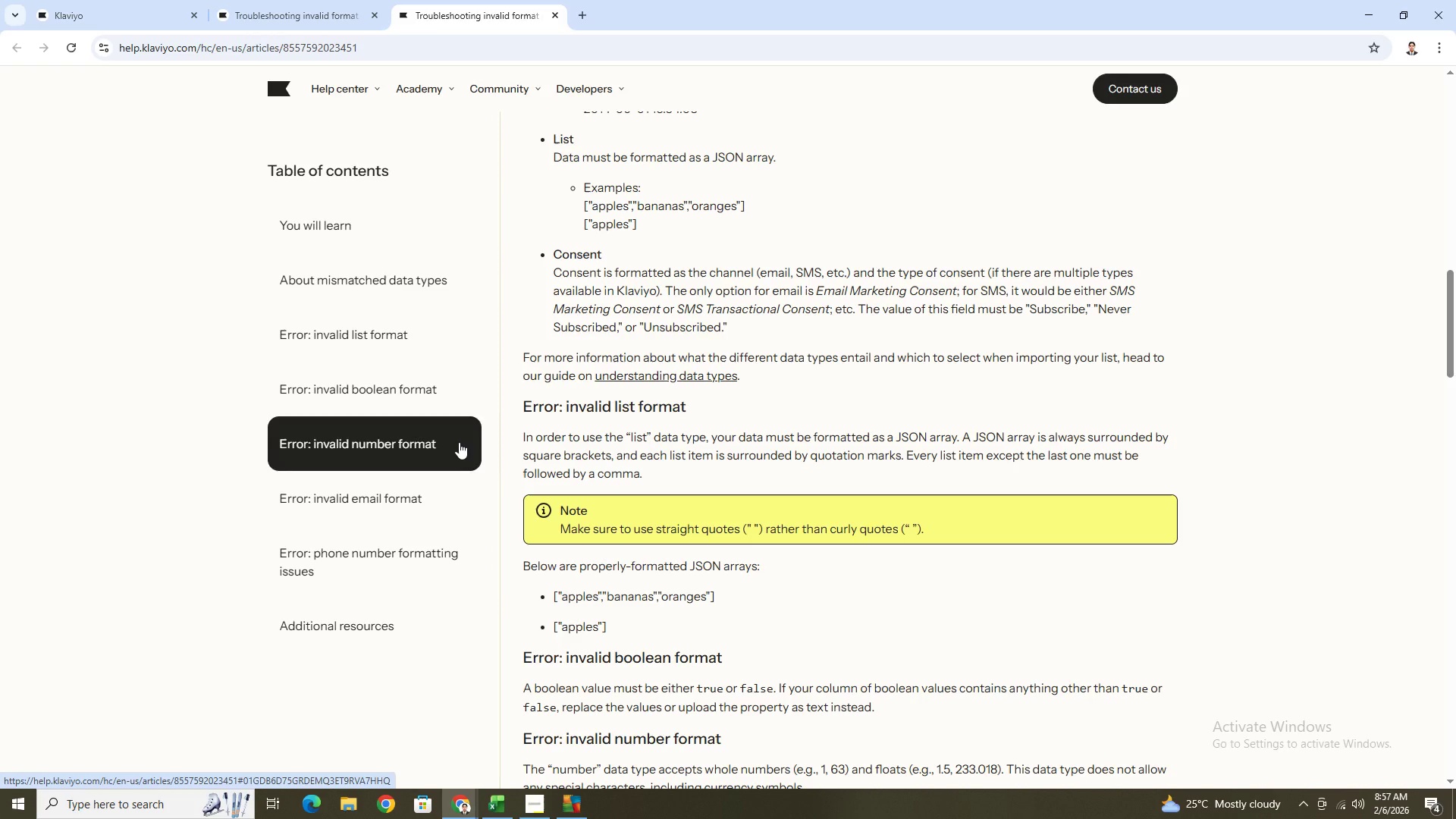 
scroll: coordinate [956, 595], scroll_direction: down, amount: 4.0
 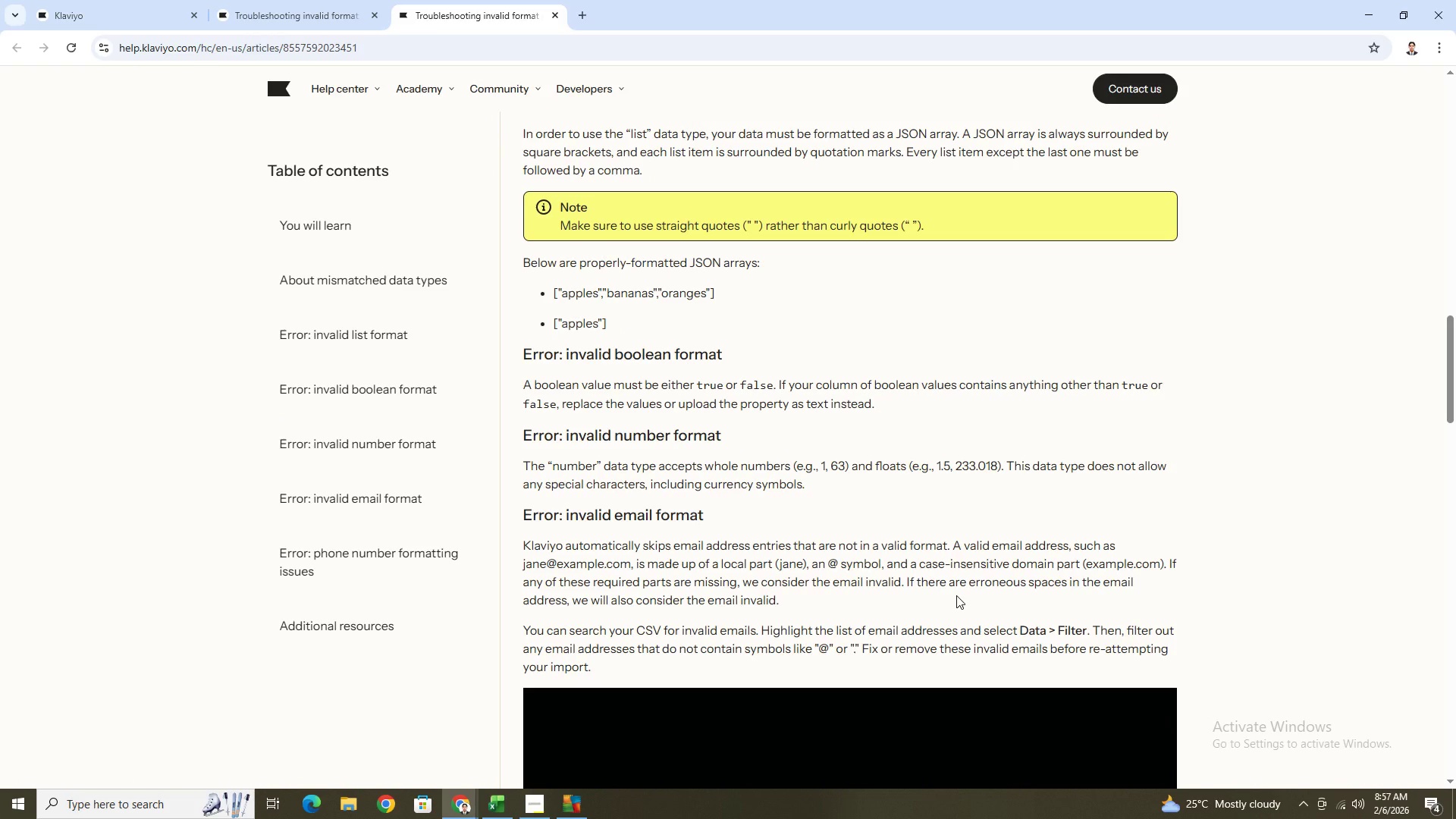 
scroll: coordinate [956, 595], scroll_direction: up, amount: 1.0
 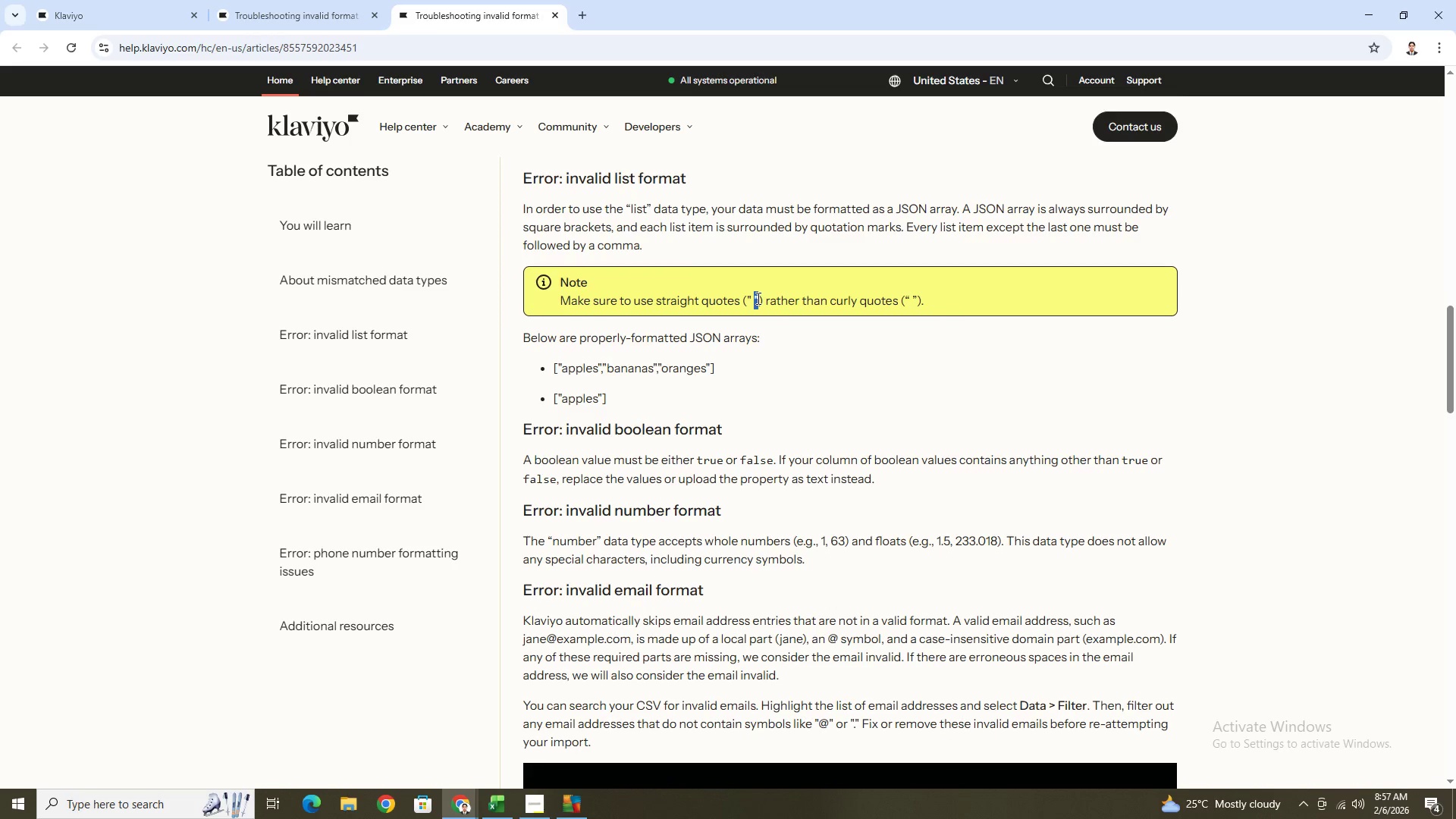 
hold_key(key=ControlLeft, duration=1.5)
 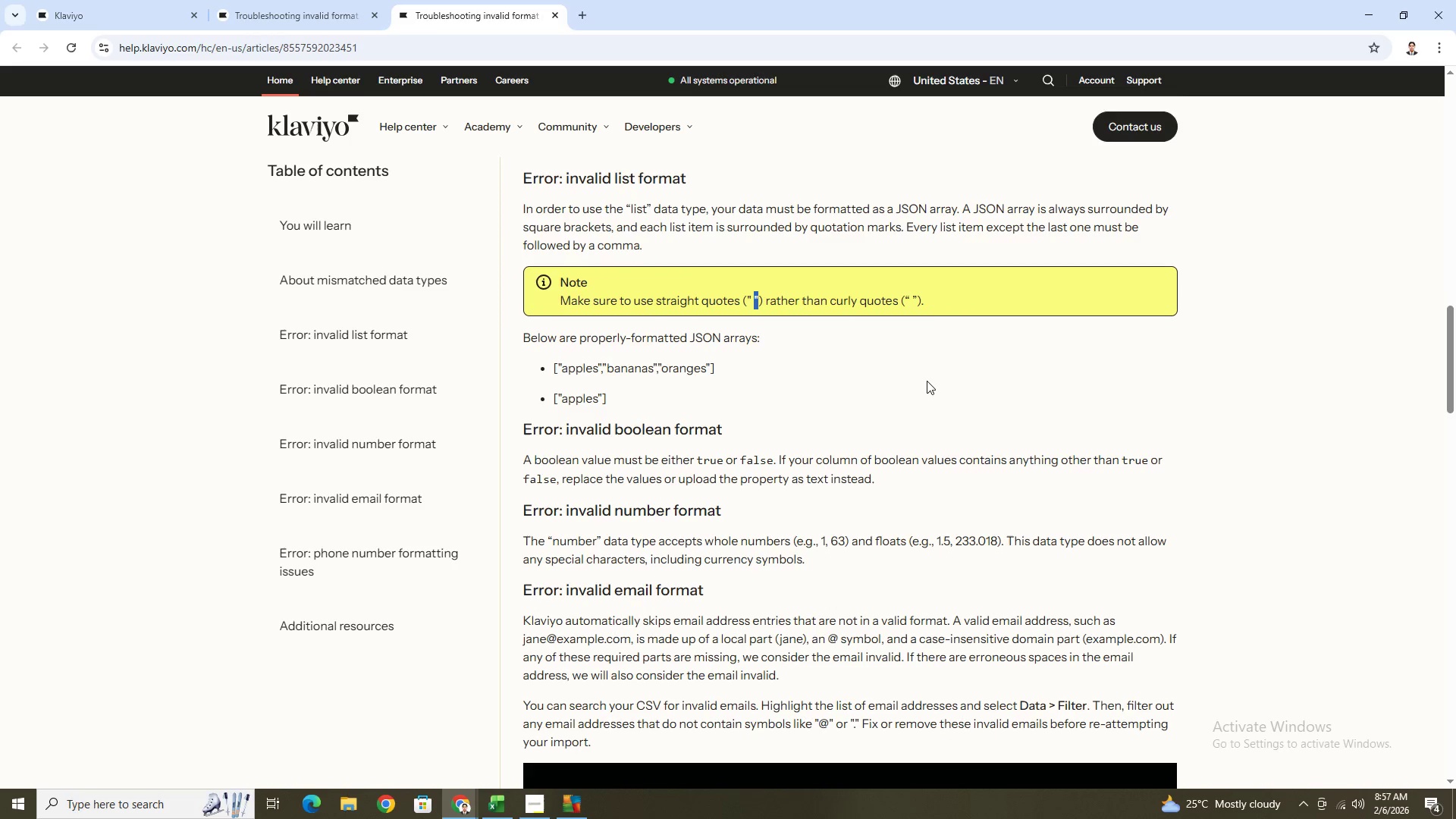 
key(Control+C)
 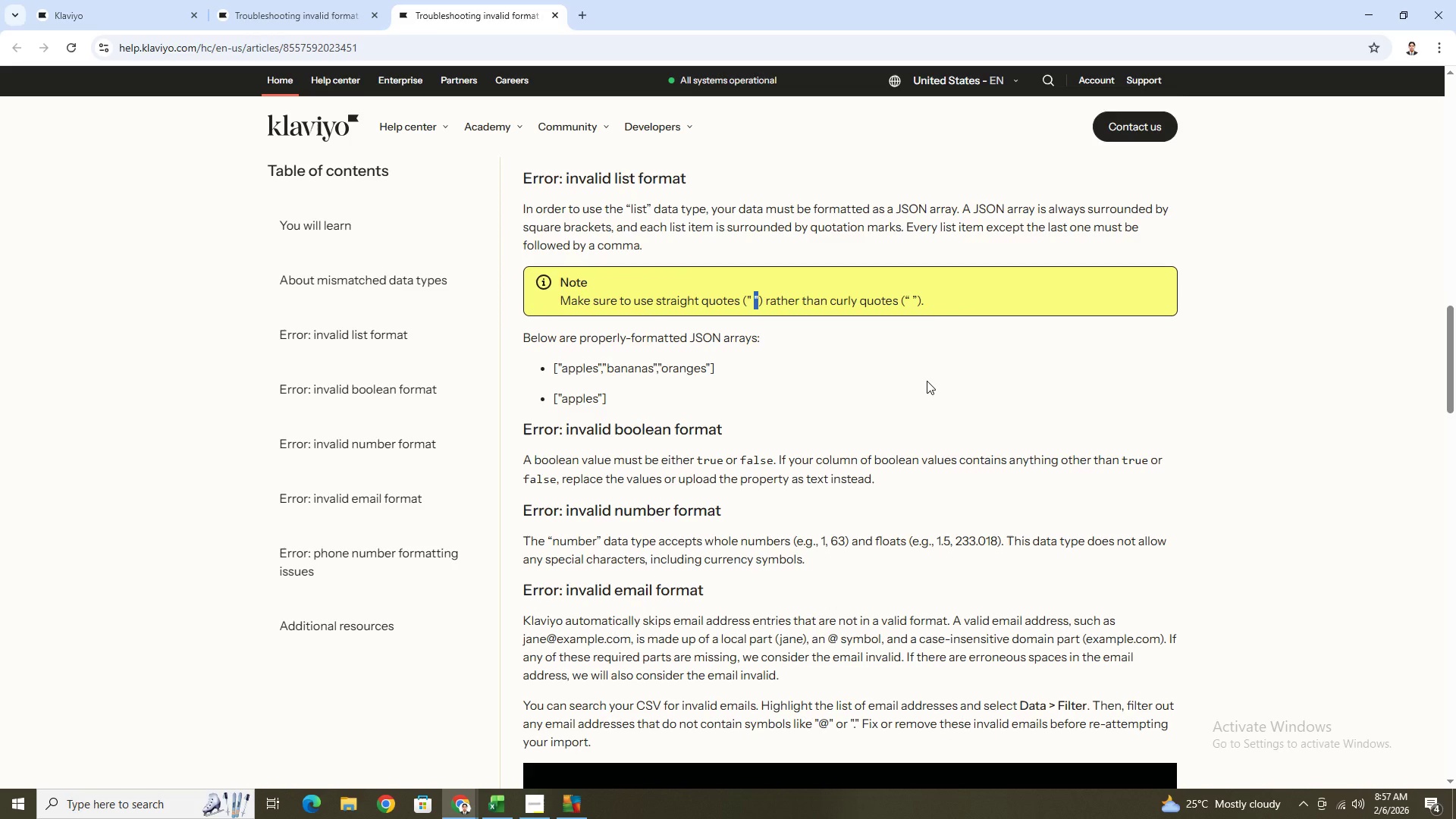 
key(Control+C)
 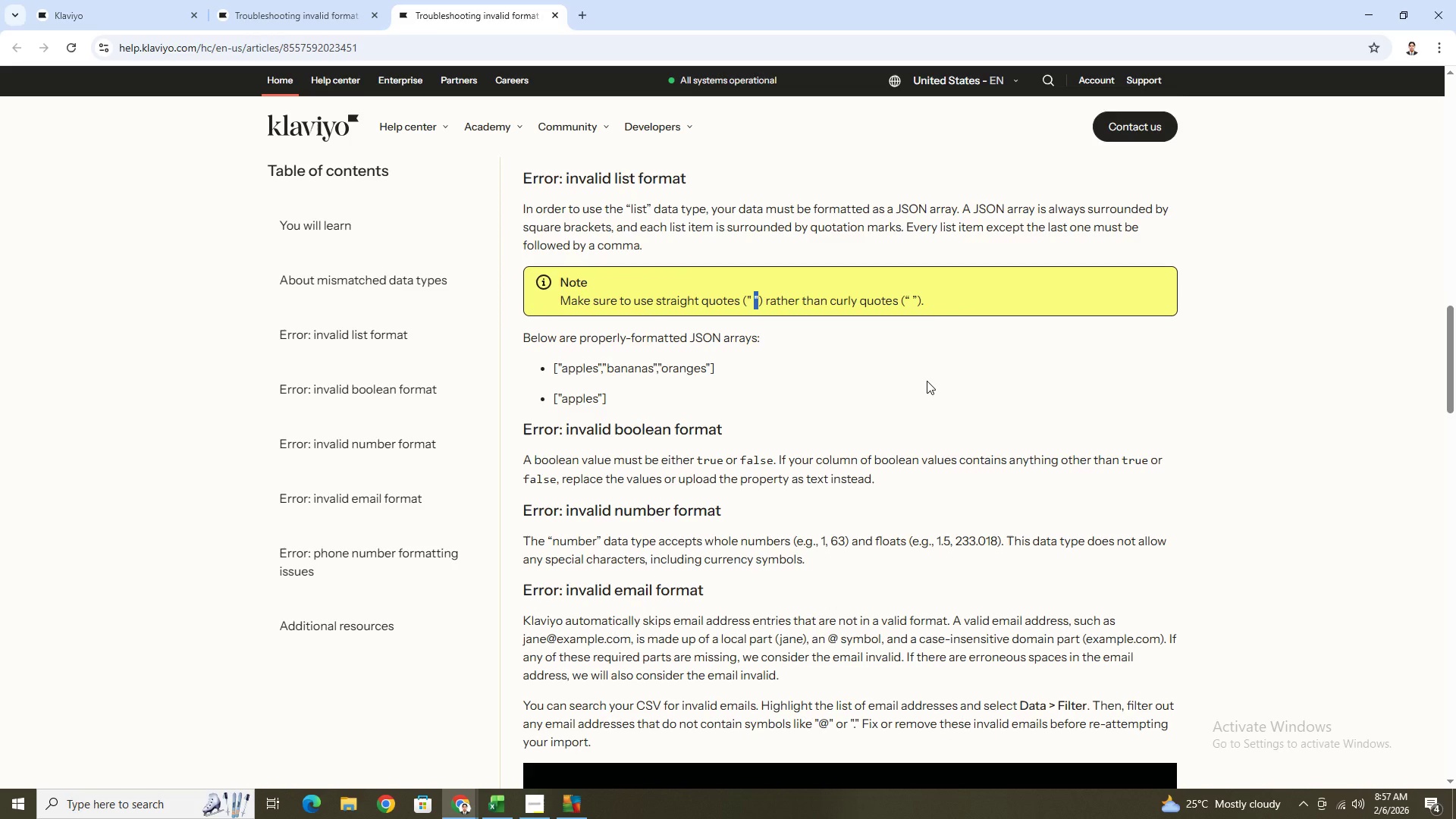 
key(Control+C)
 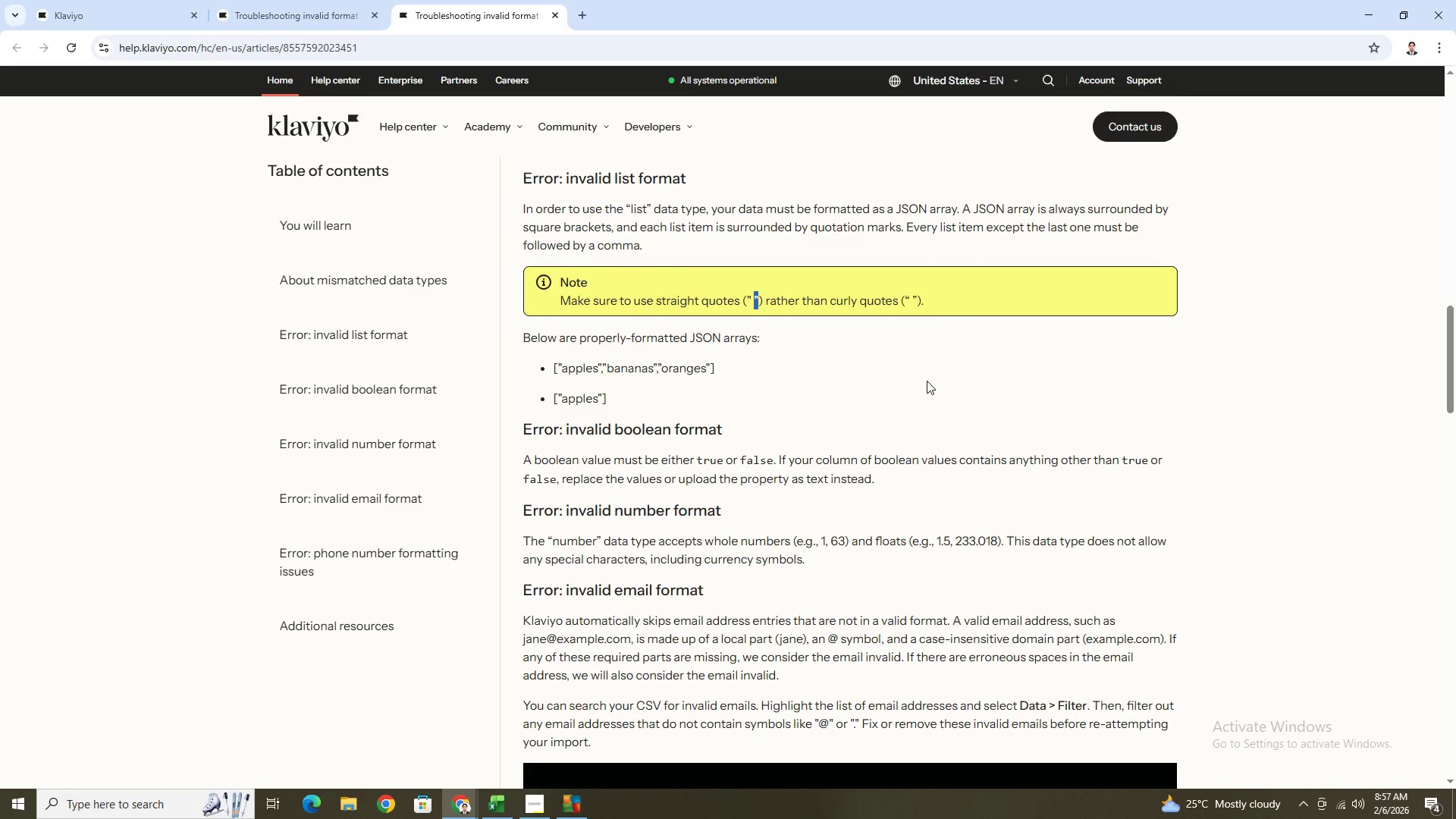 
key(Alt+AltLeft)
 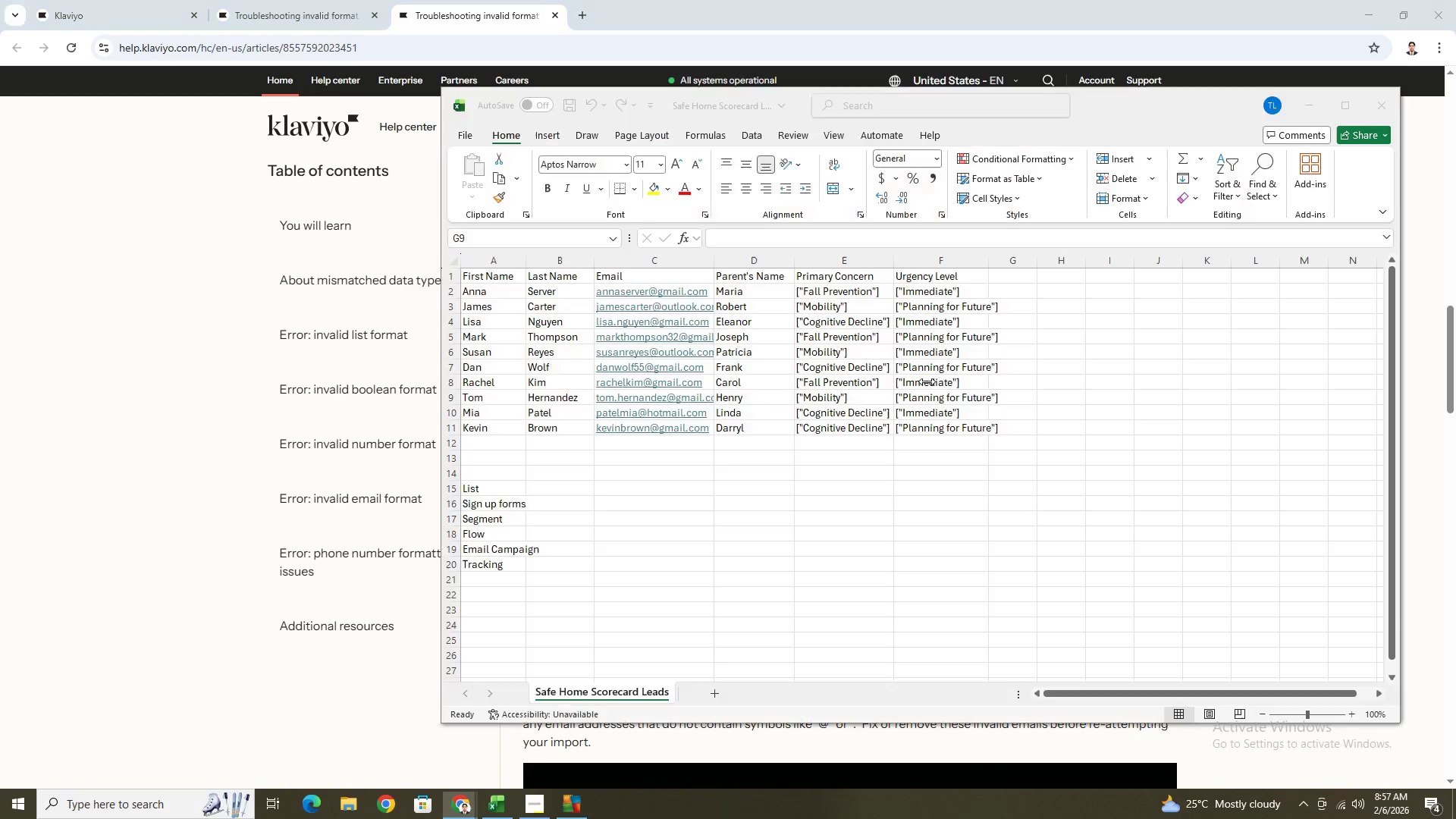 
key(Alt+Tab)
 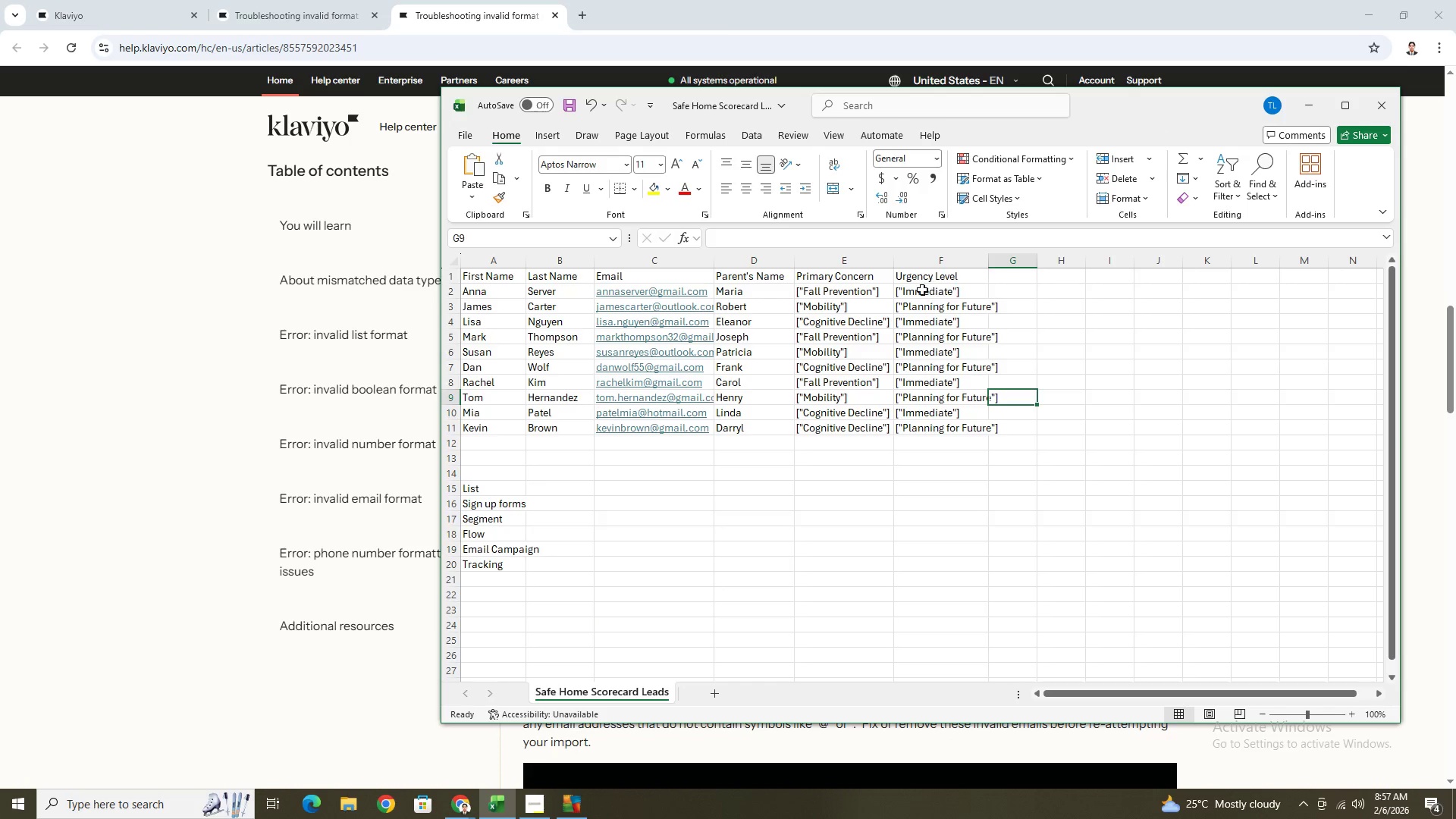 
double_click([920, 289])
 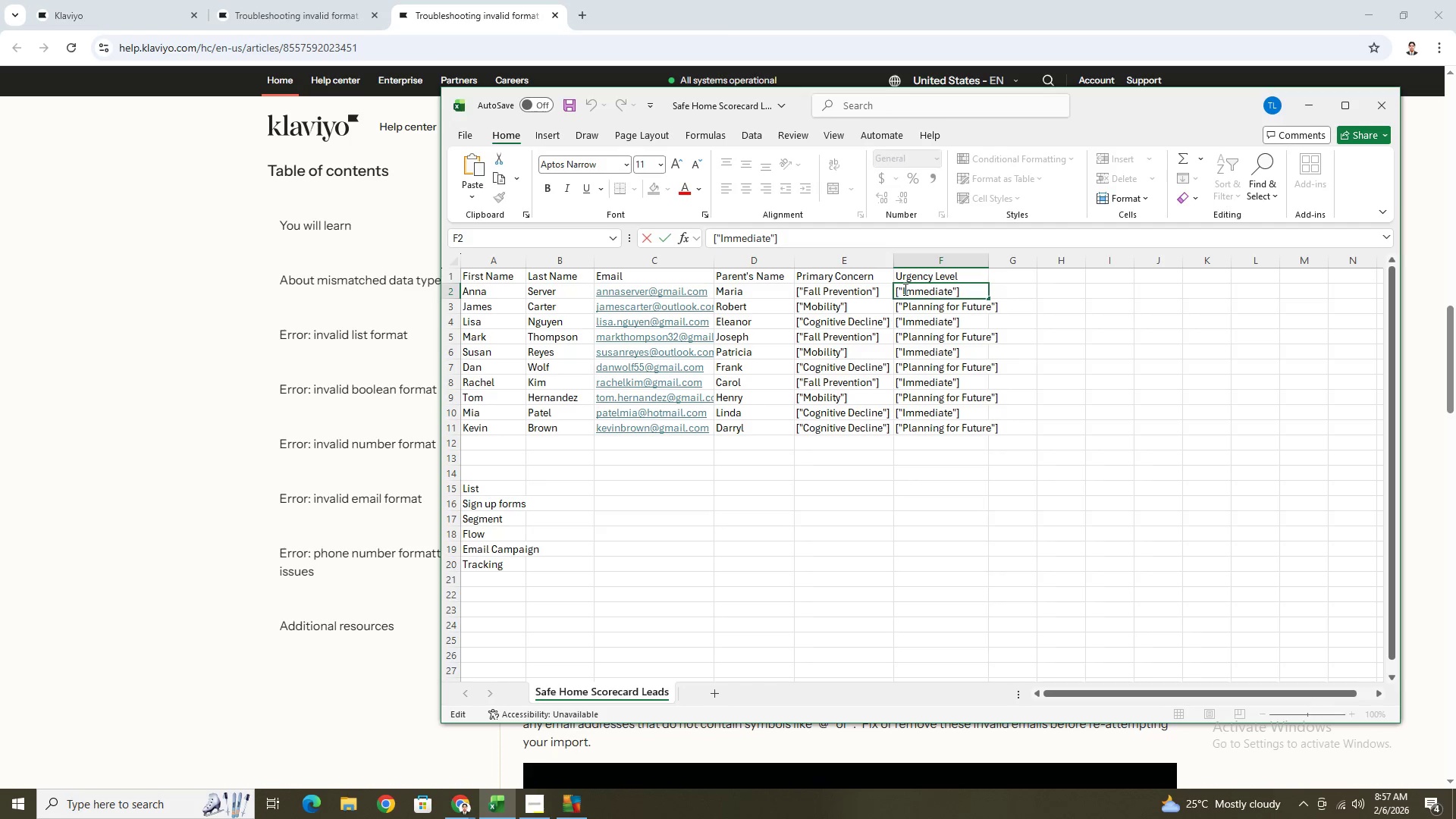 
left_click([901, 290])
 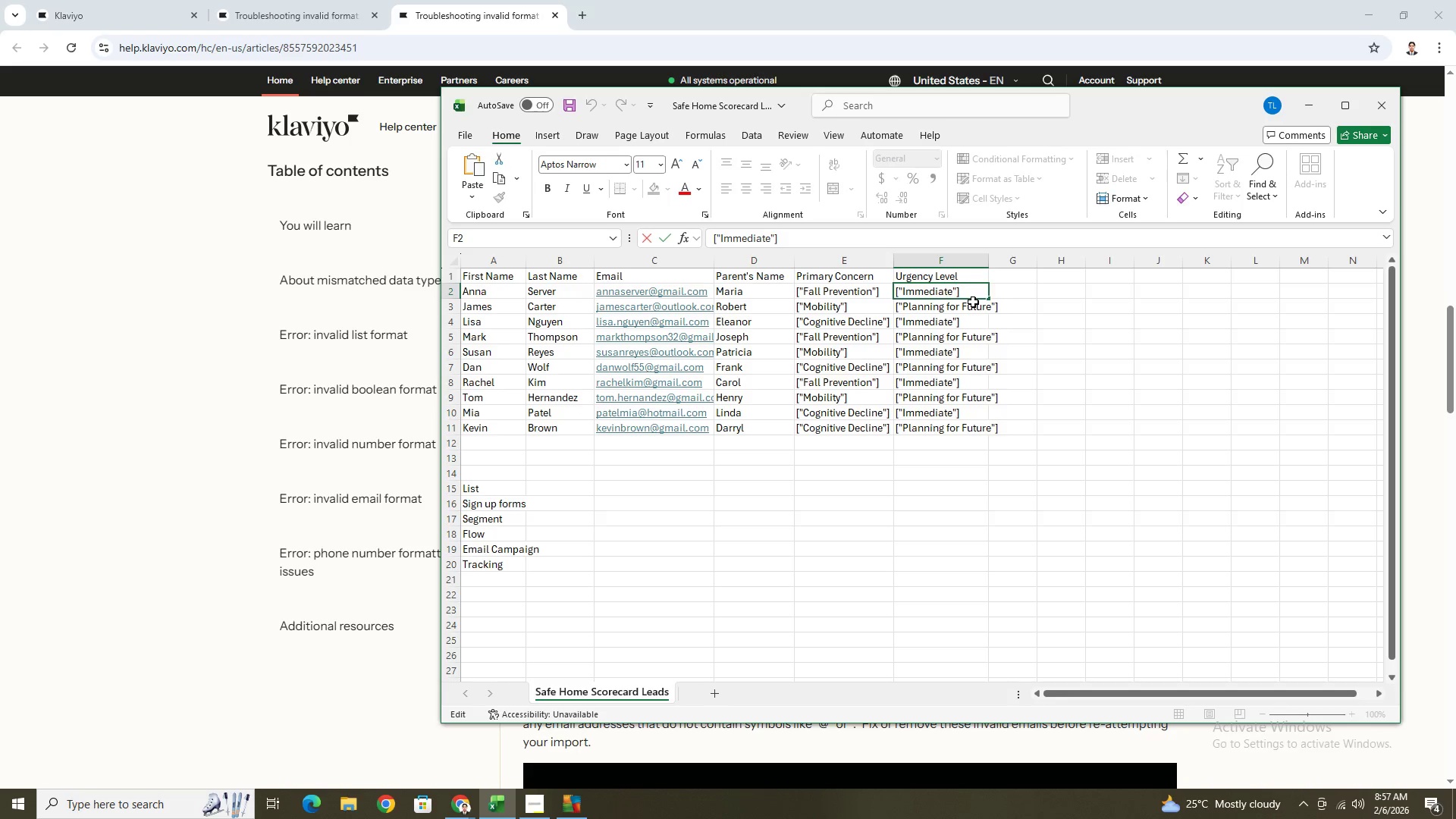 
key(Backspace)
 